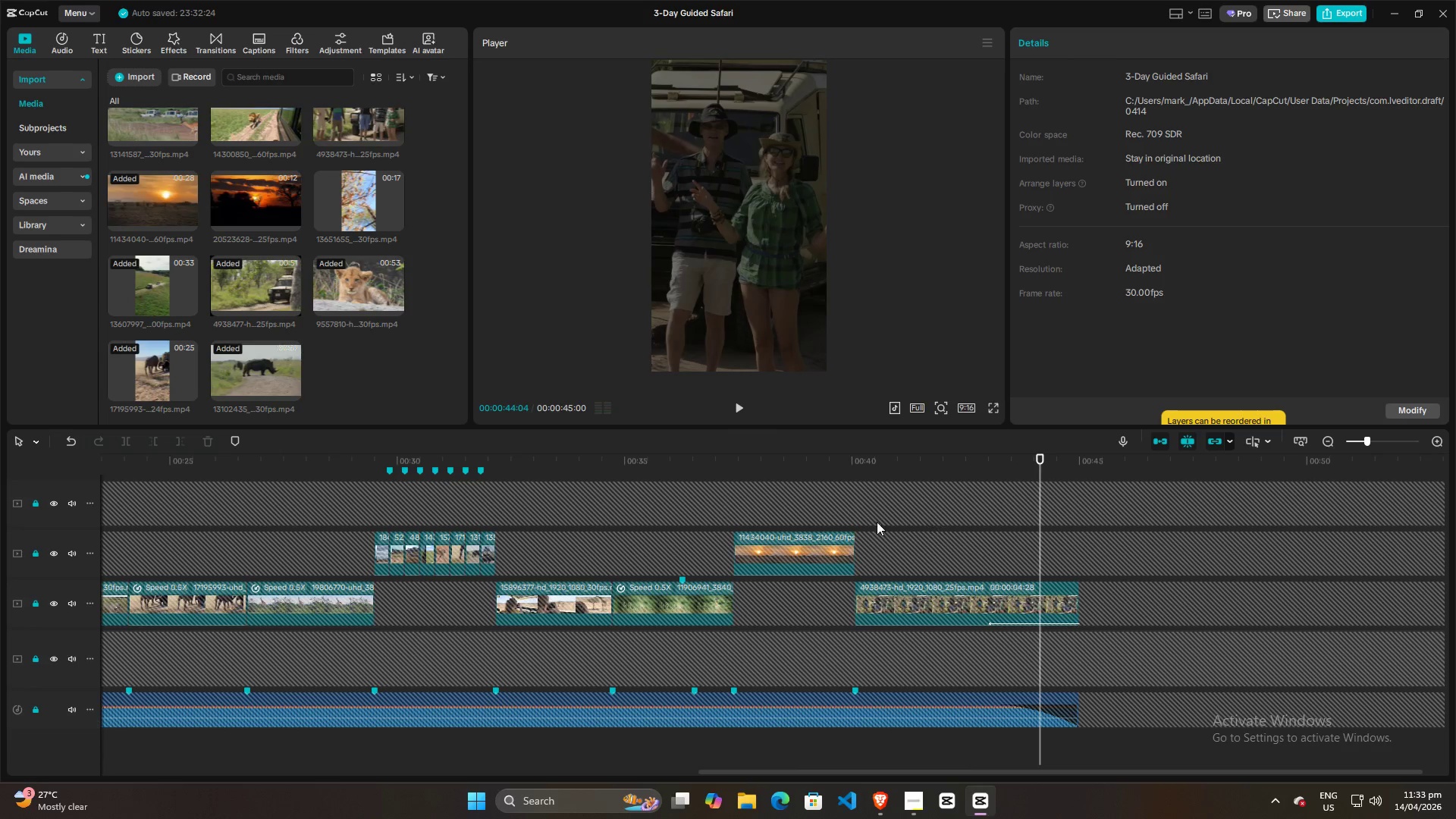 
hold_key(key=ControlLeft, duration=1.16)
scroll: coordinate [698, 531], scroll_direction: down, amount: 17.0
 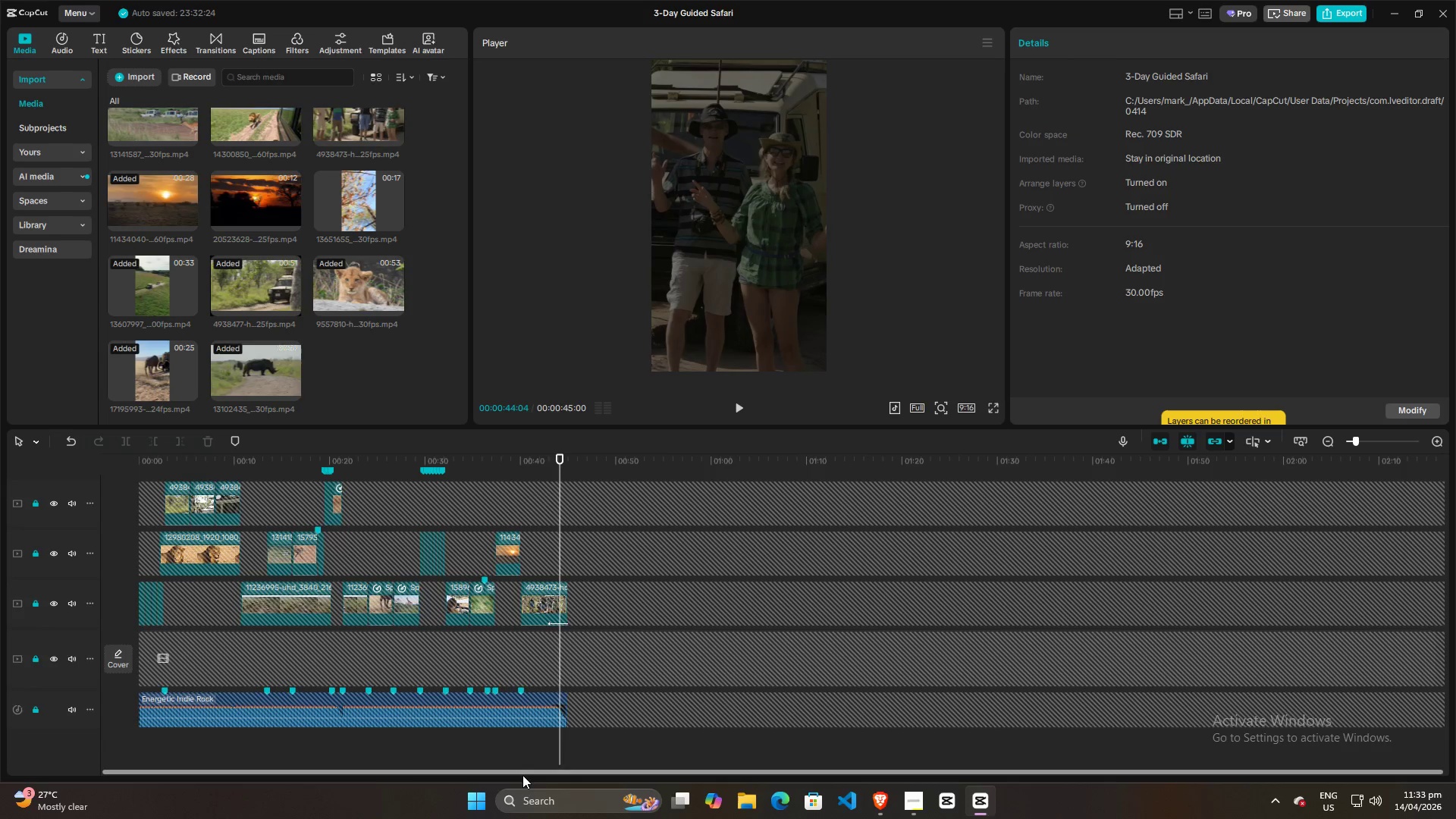 
left_click_drag(start_coordinate=[522, 775], to_coordinate=[295, 774])
 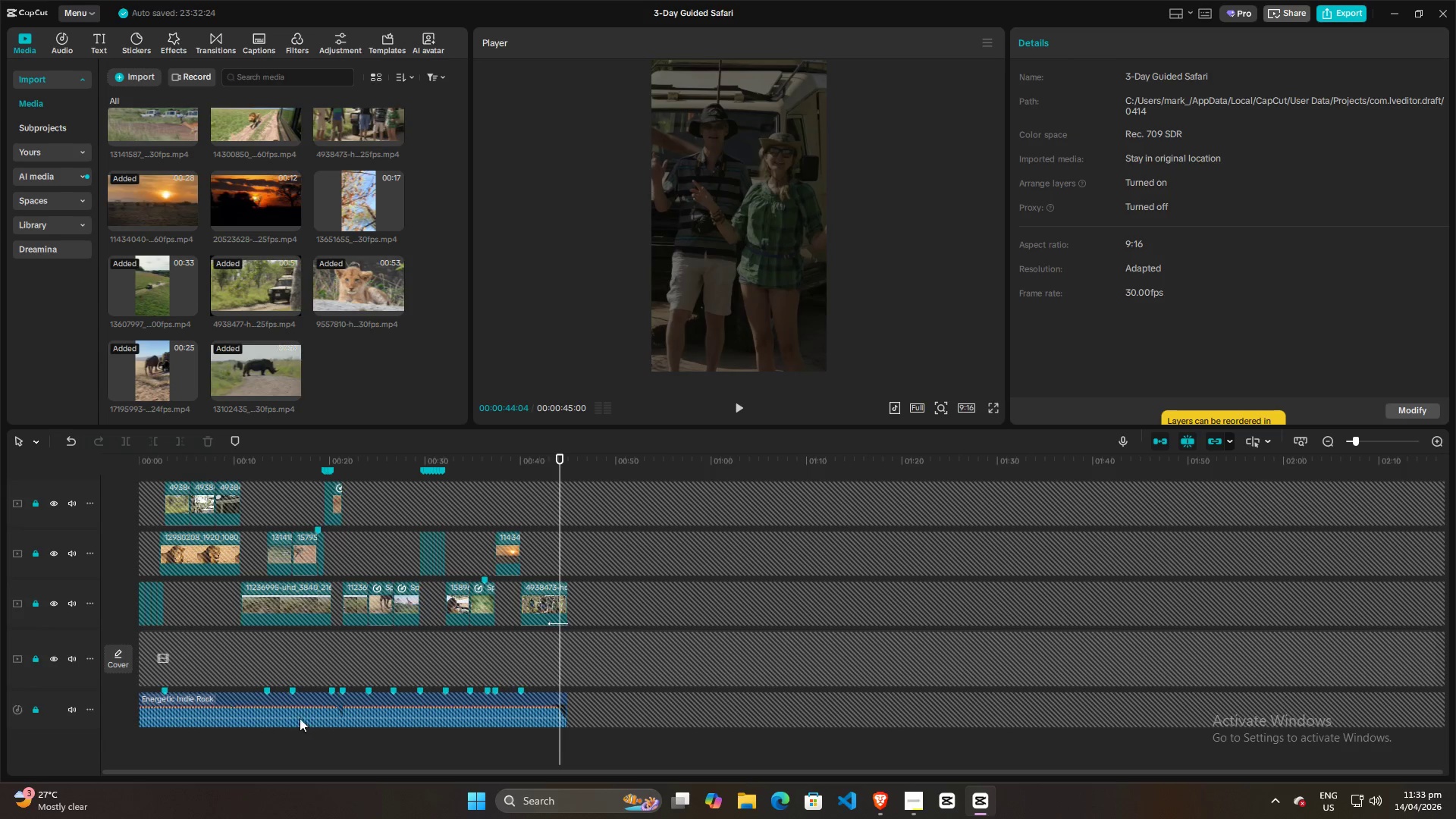 
hold_key(key=ControlLeft, duration=1.11)
scroll: coordinate [321, 708], scroll_direction: up, amount: 19.0
 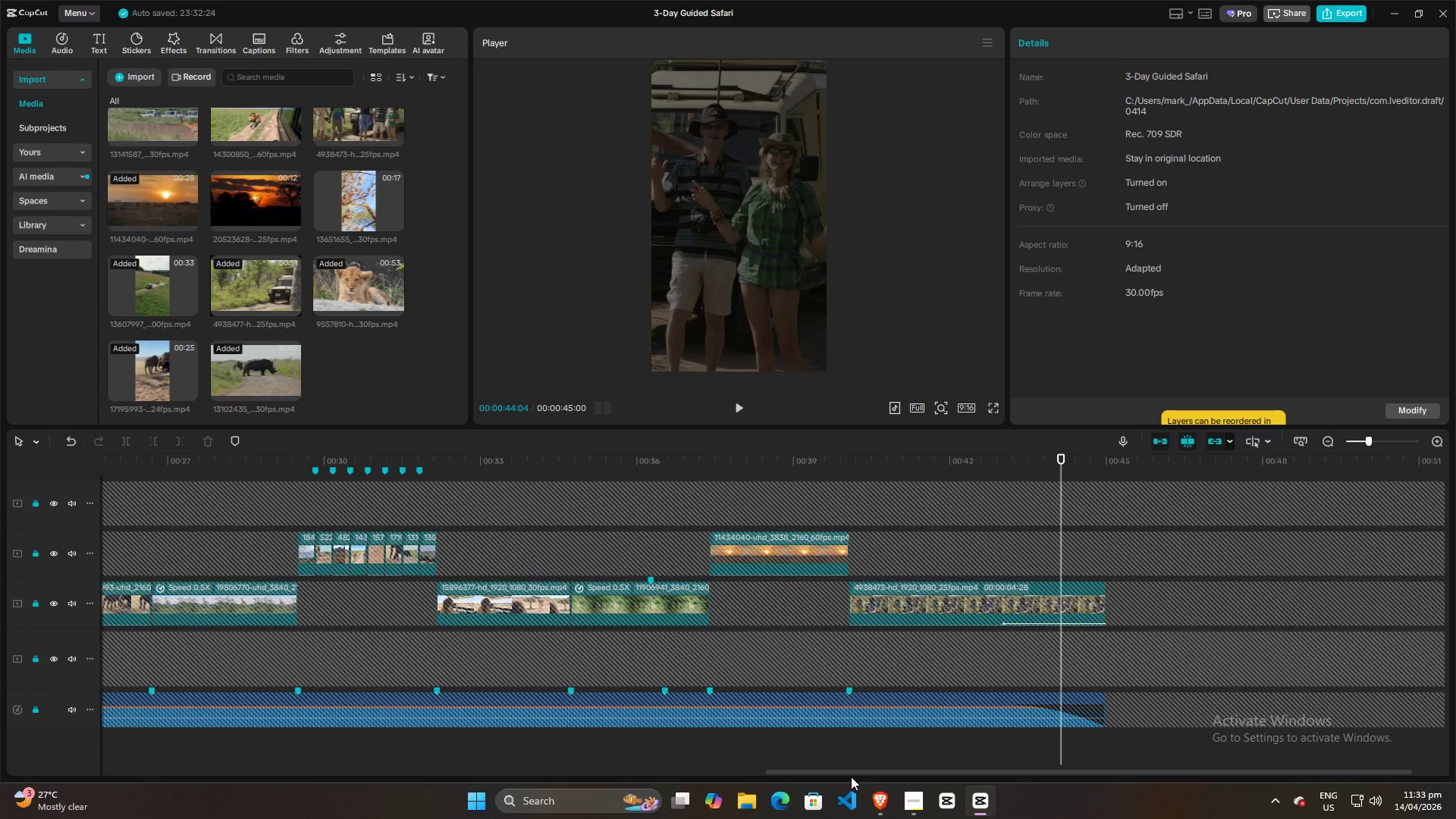 
left_click_drag(start_coordinate=[853, 774], to_coordinate=[80, 756])
 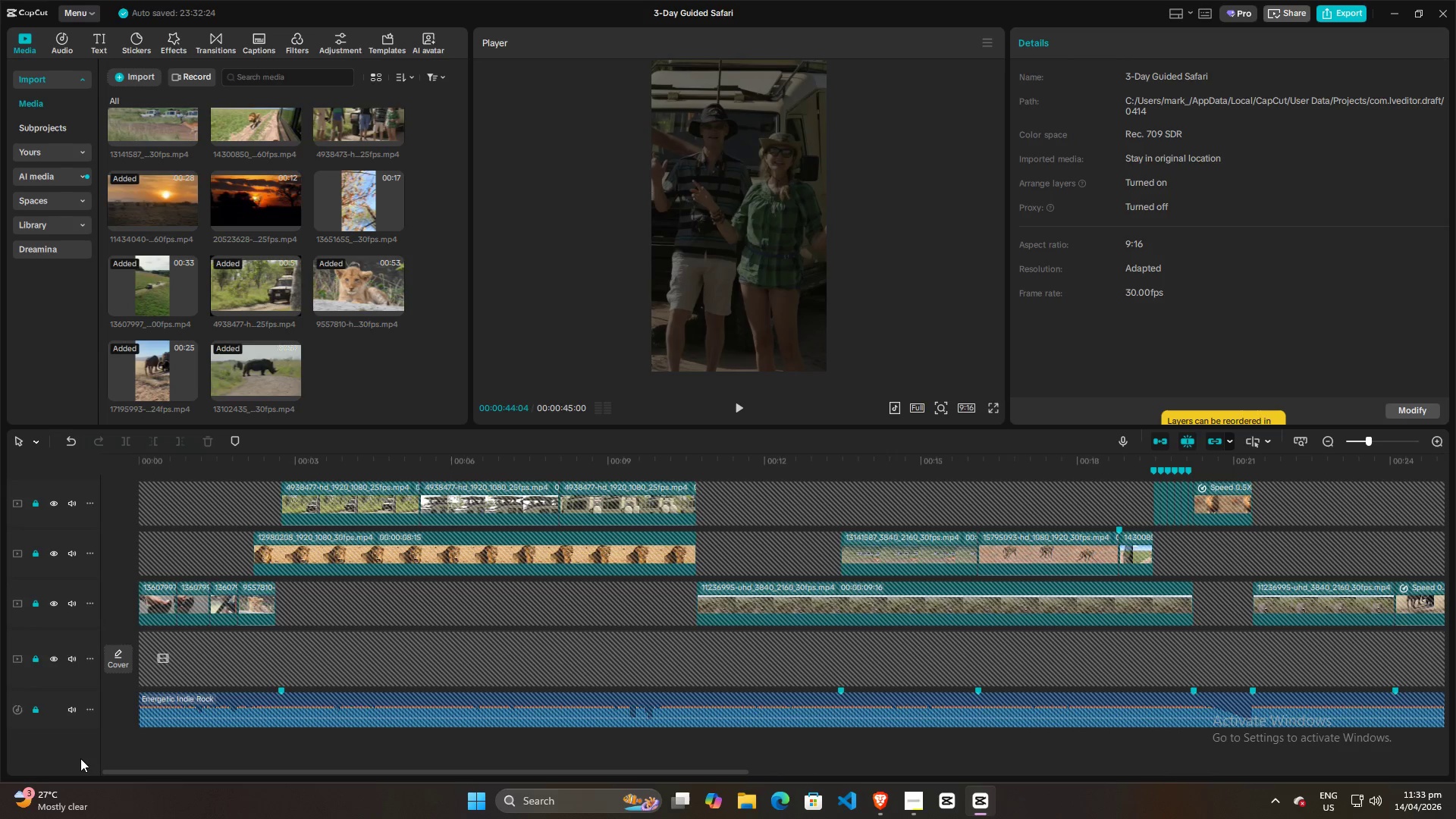 
mouse_move([173, 395])
 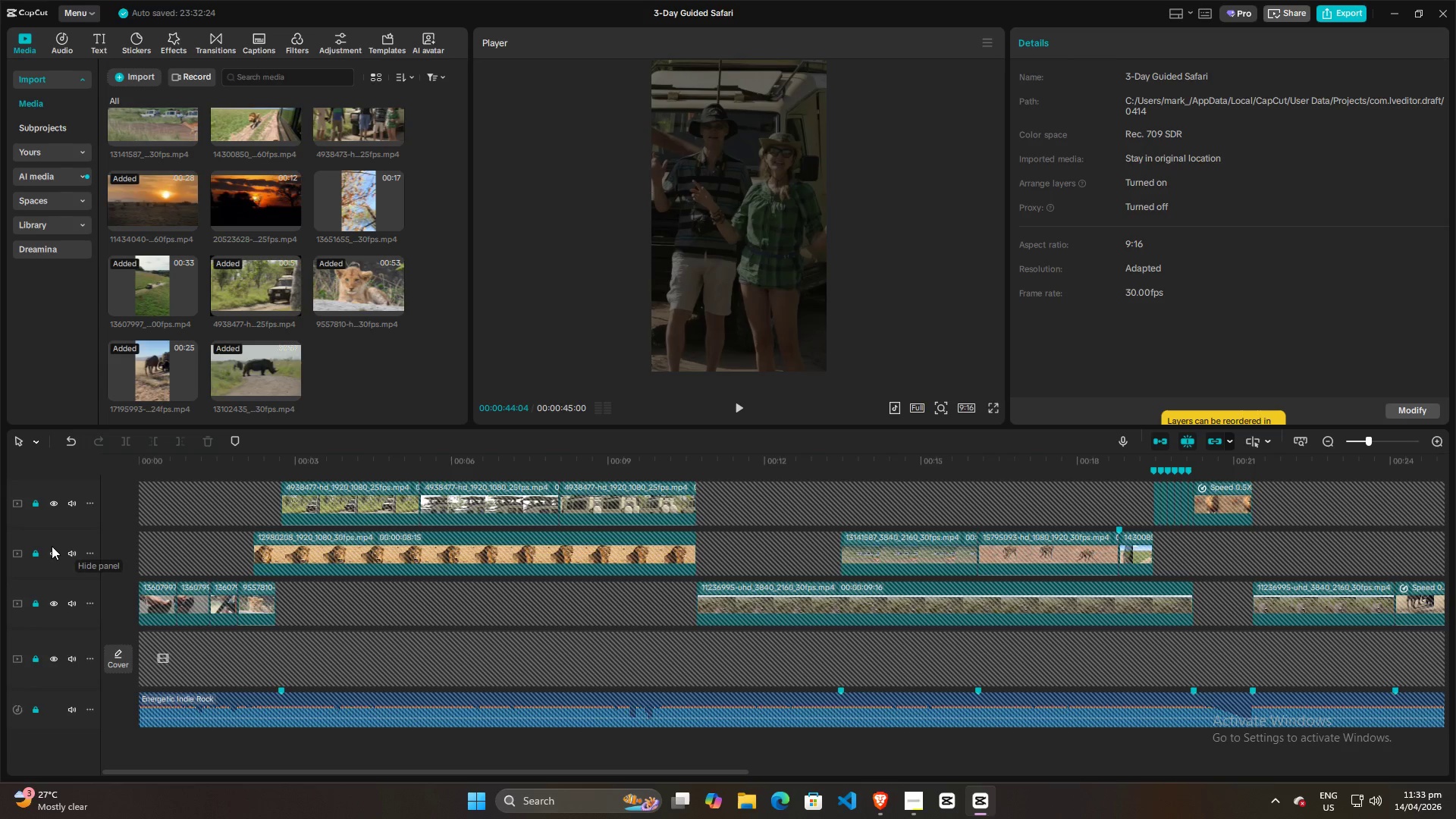 
left_click([35, 556])
 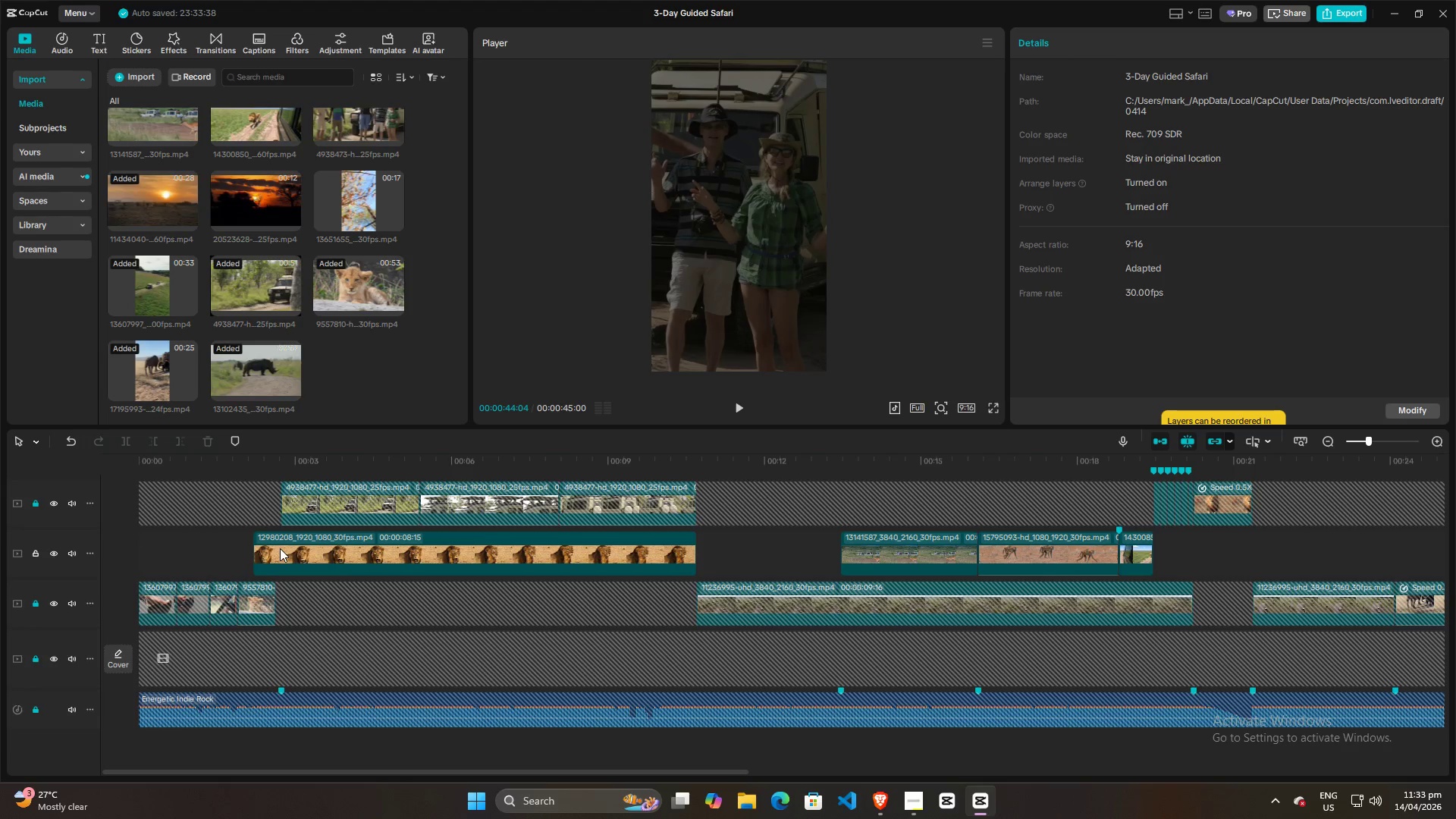 
wait(5.52)
 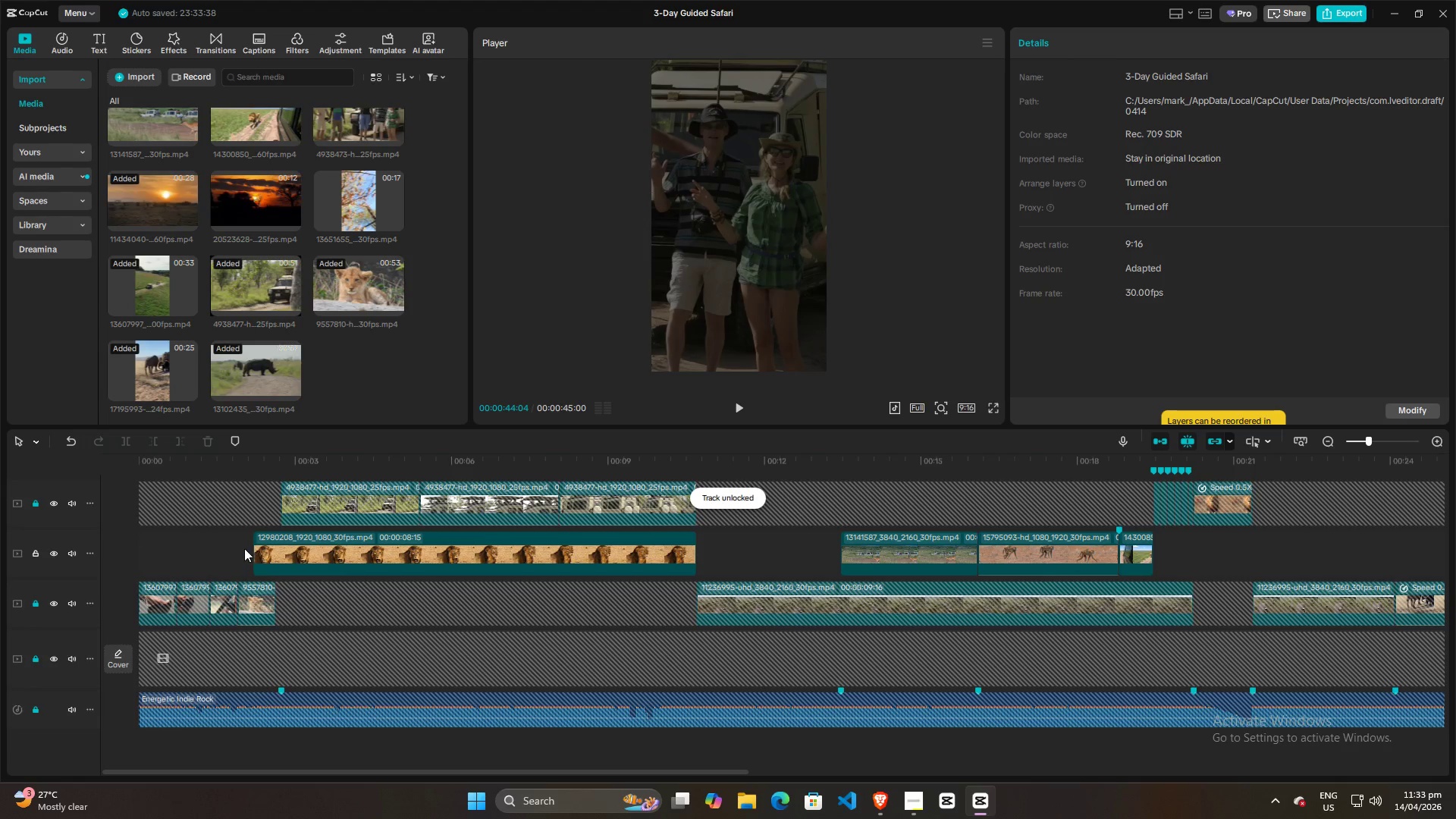 
left_click([347, 551])
 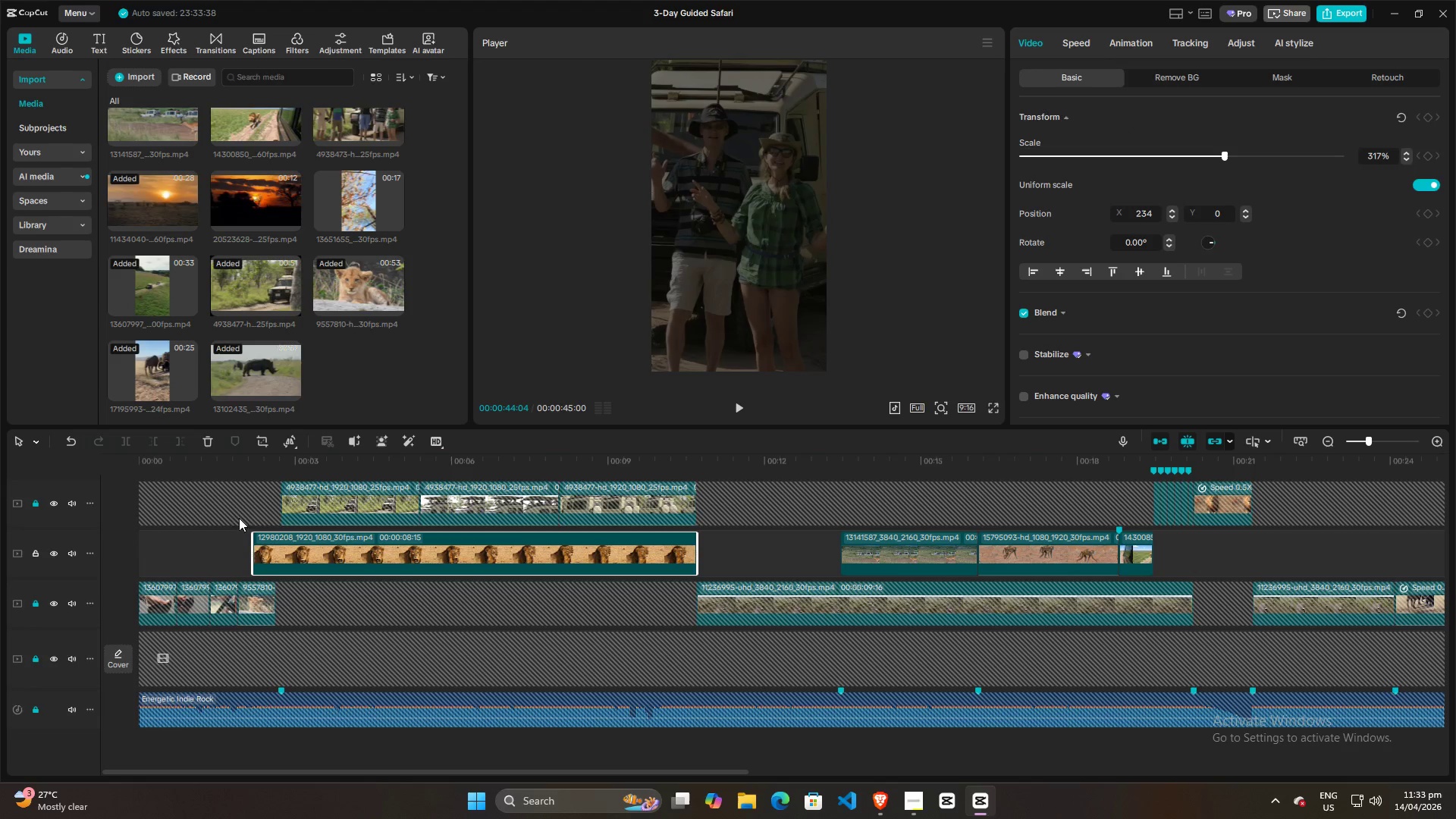 
left_click([231, 539])
 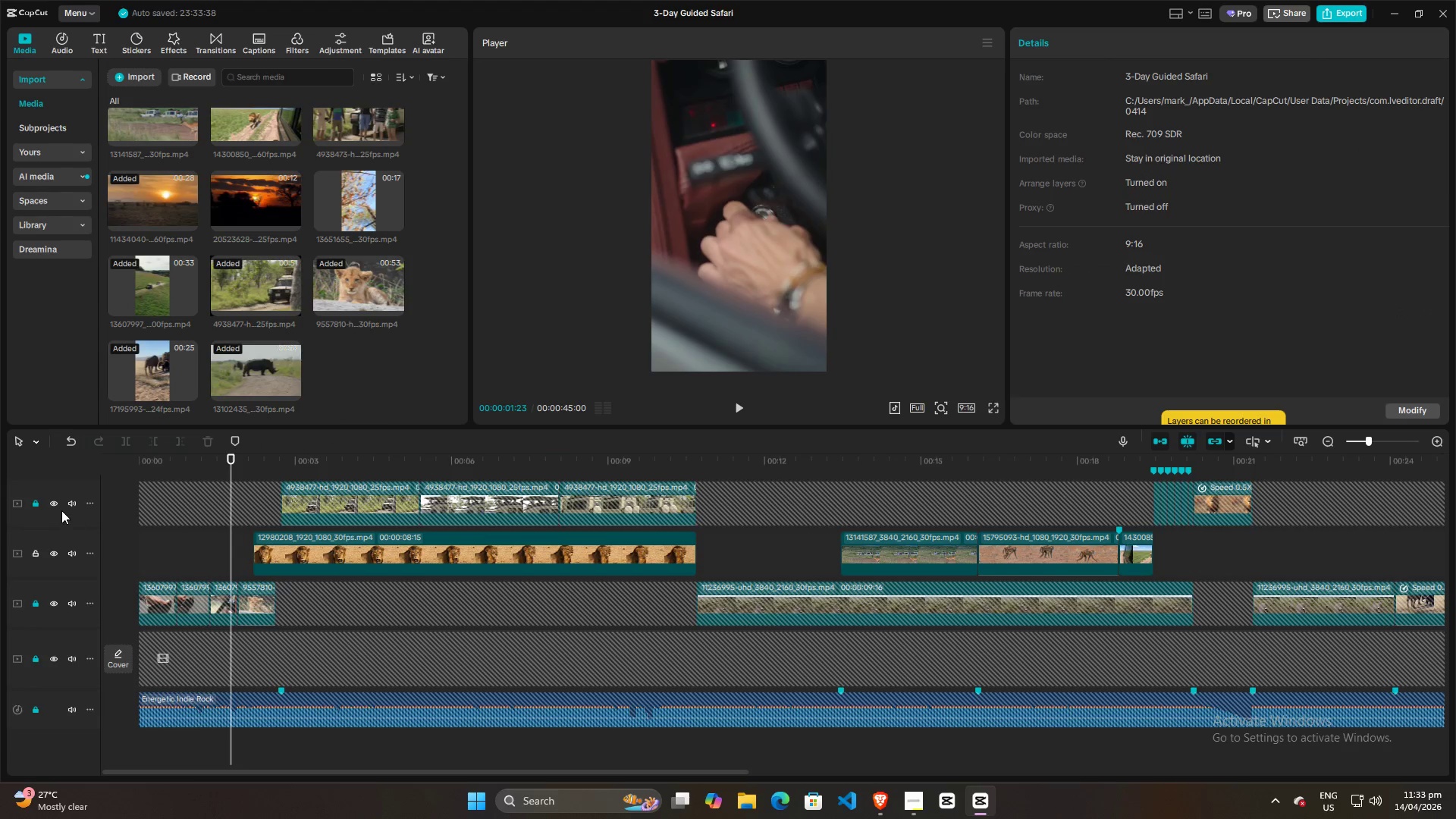 
left_click([55, 504])
 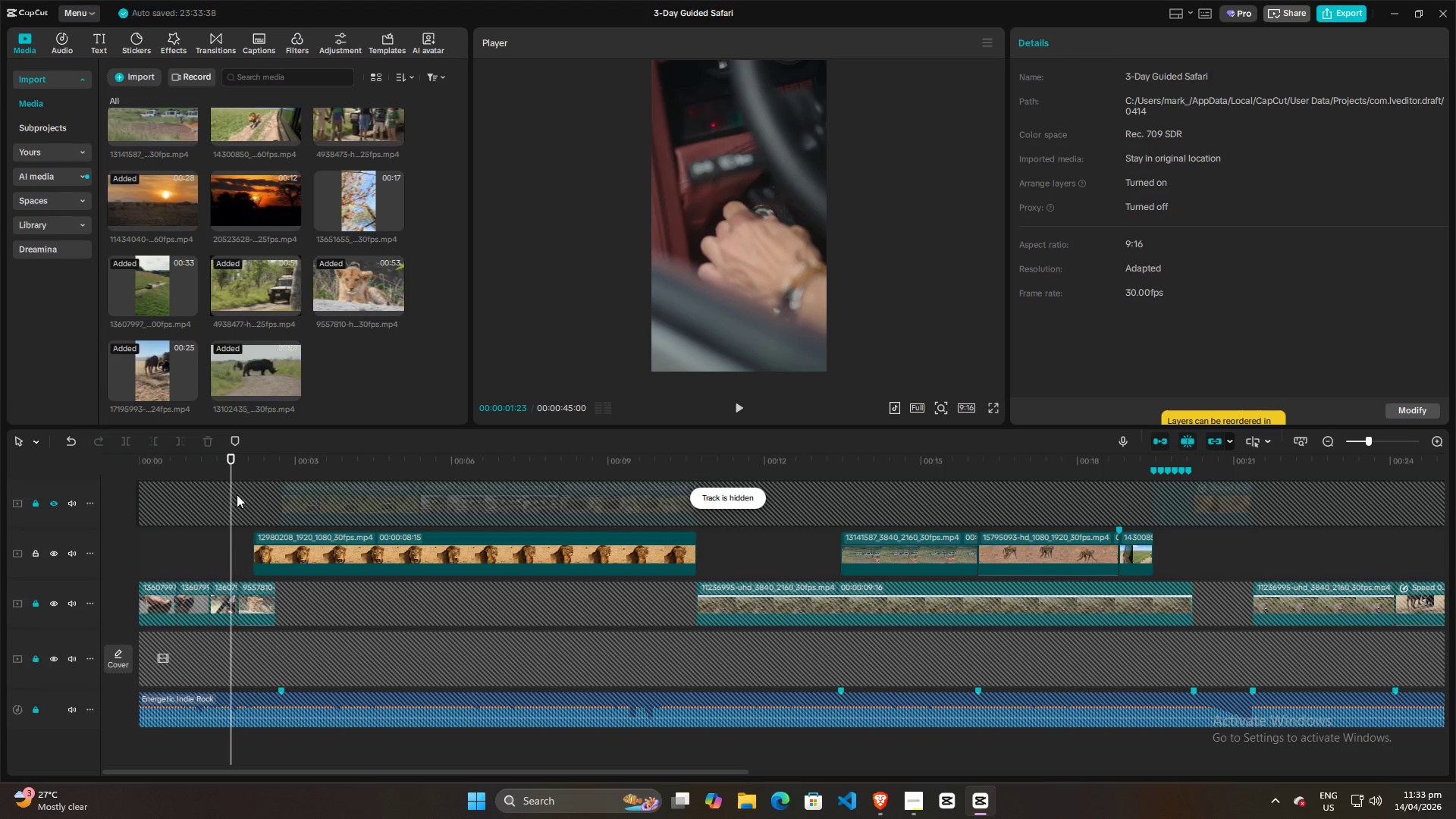 
left_click_drag(start_coordinate=[235, 492], to_coordinate=[337, 493])
 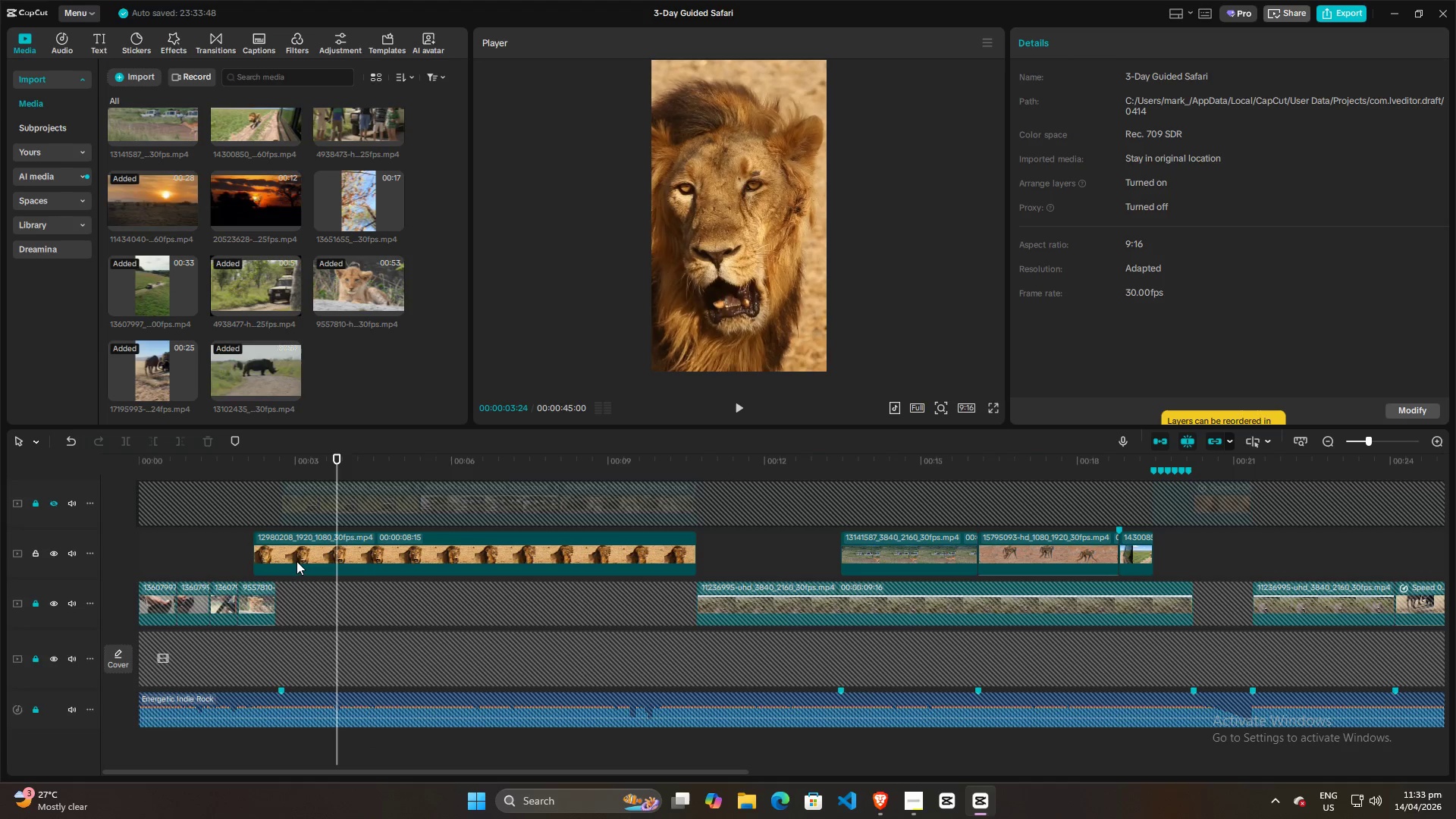 
left_click([297, 561])
 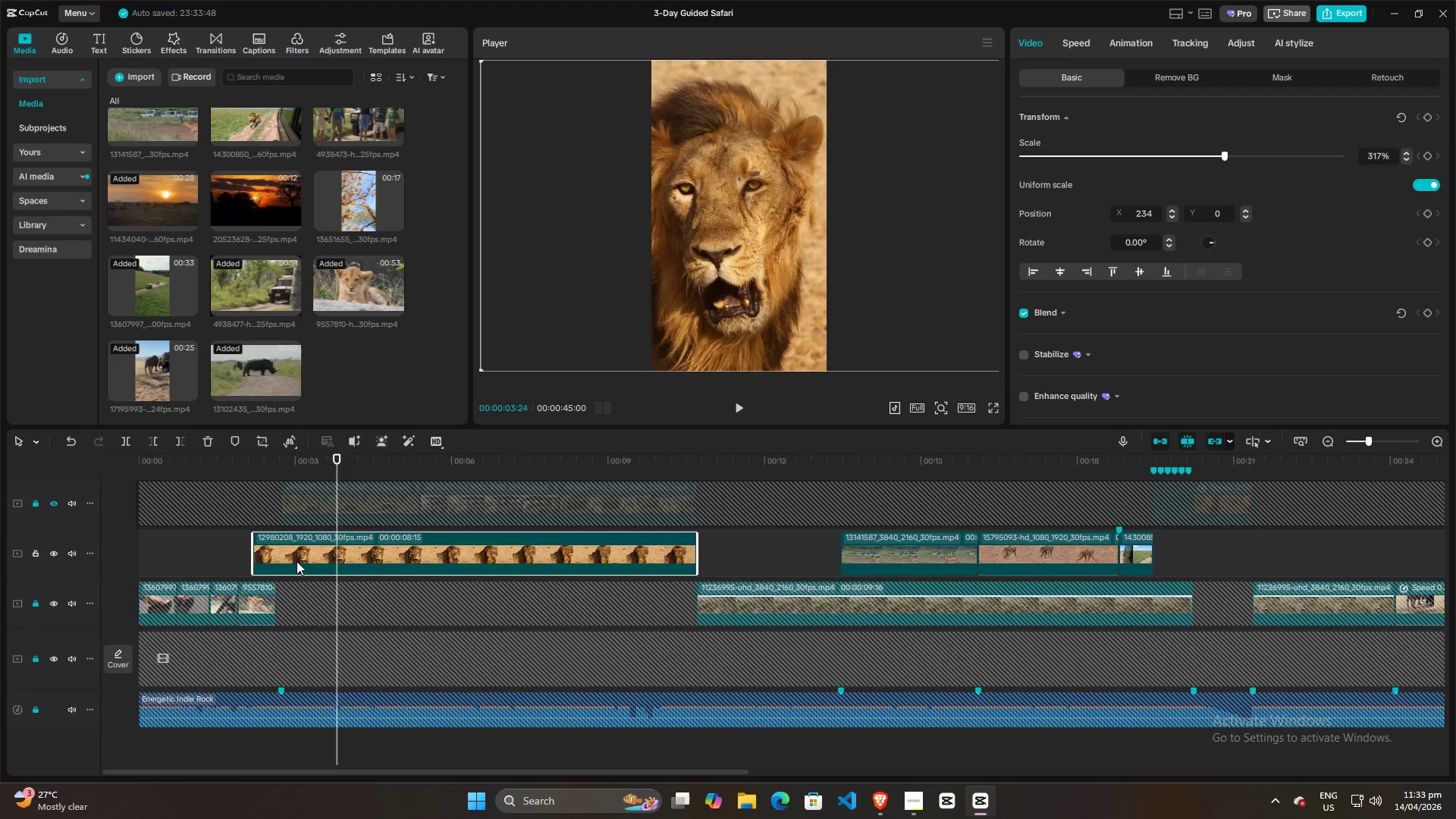 
key(W)
 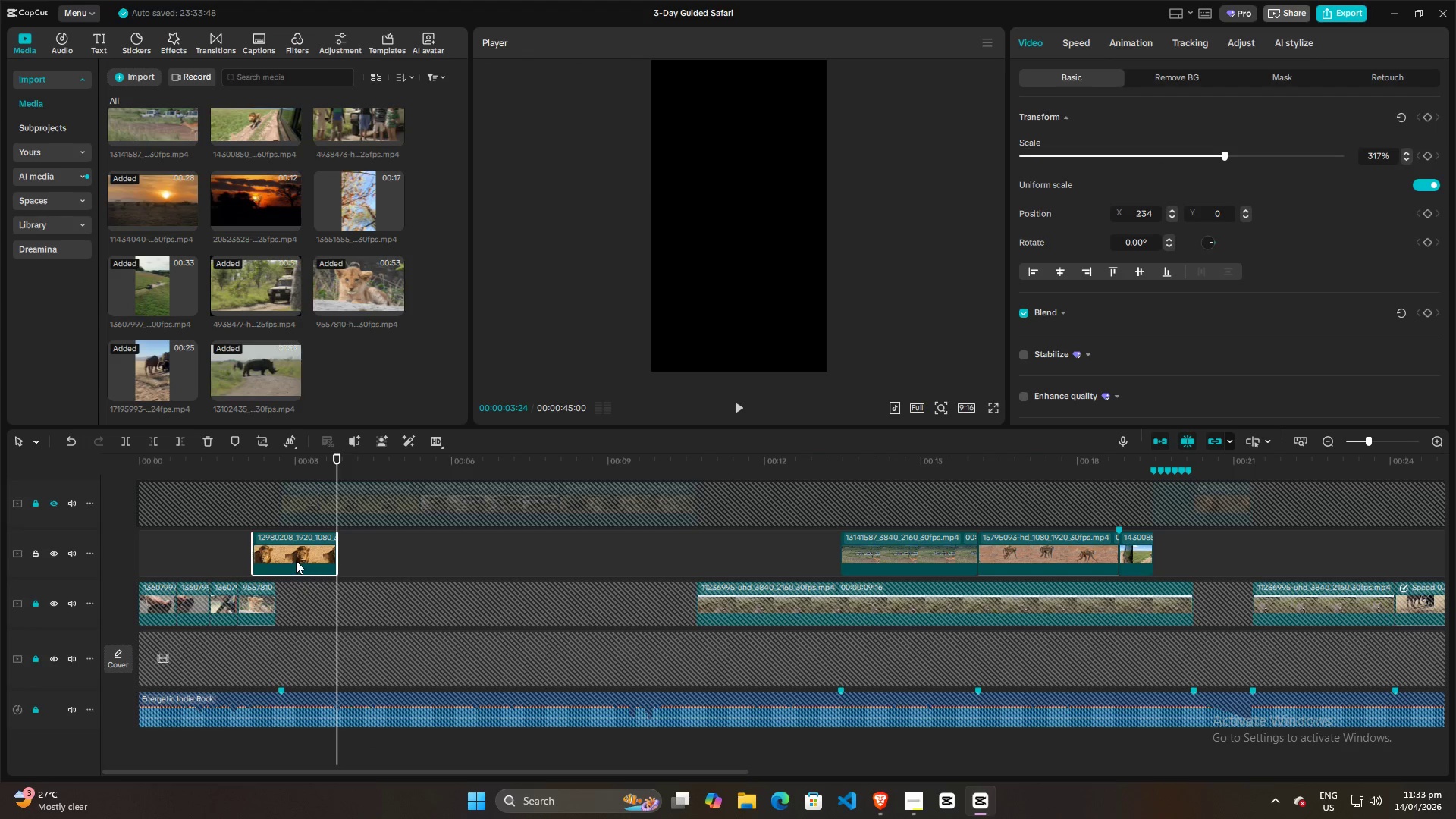 
left_click([296, 560])
 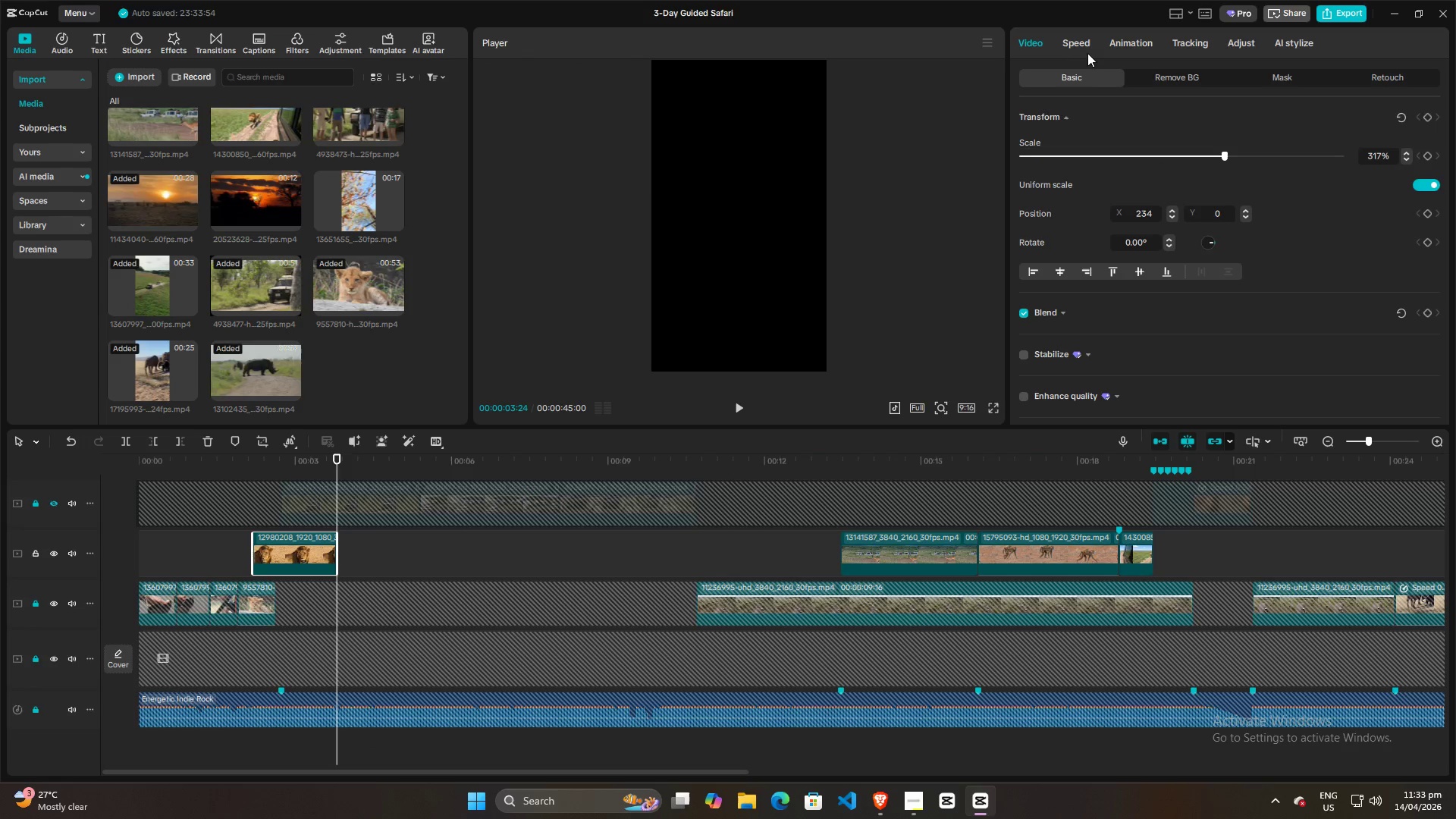 
left_click([1078, 48])
 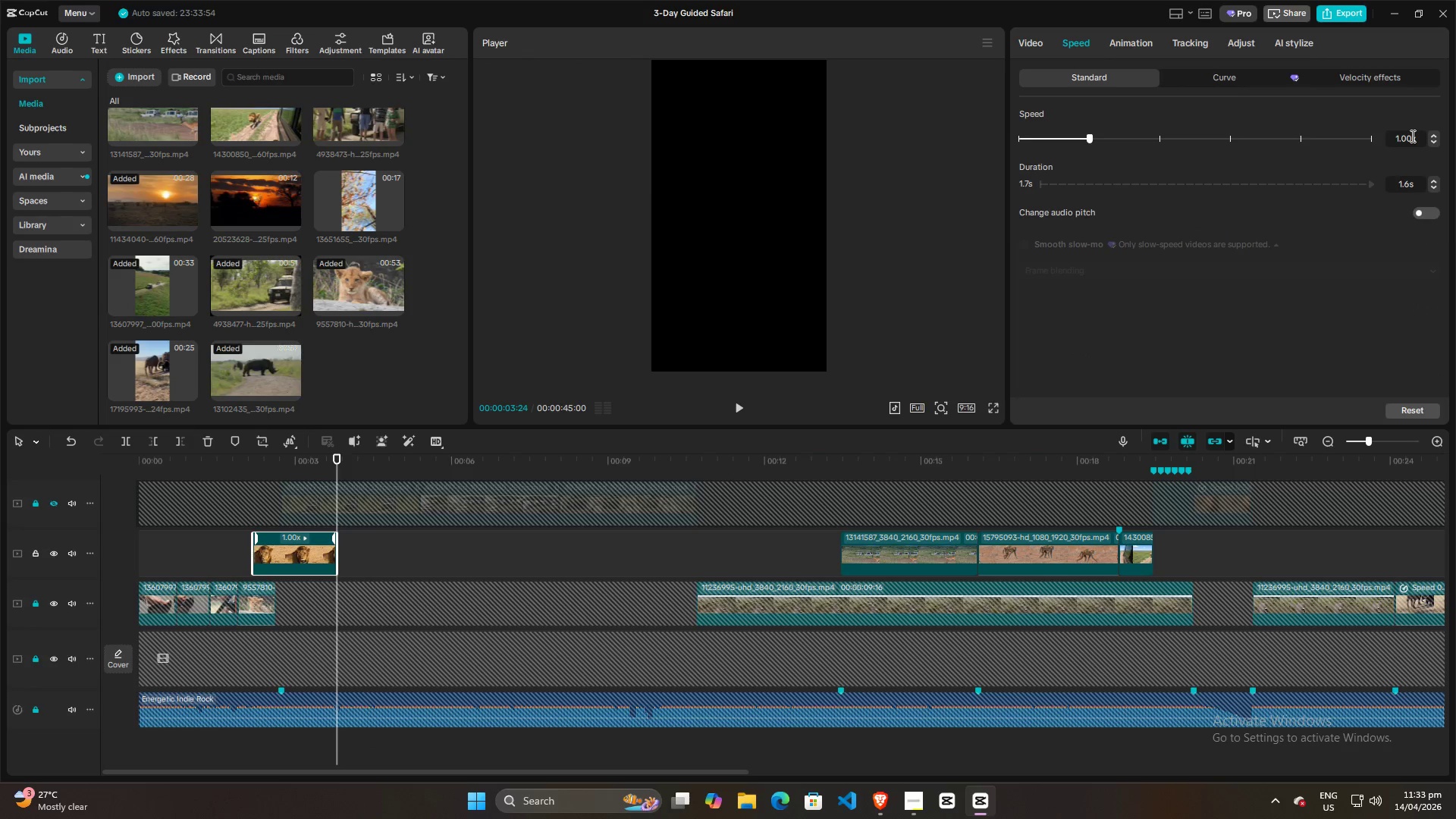 
left_click_drag(start_coordinate=[1412, 136], to_coordinate=[1347, 145])
 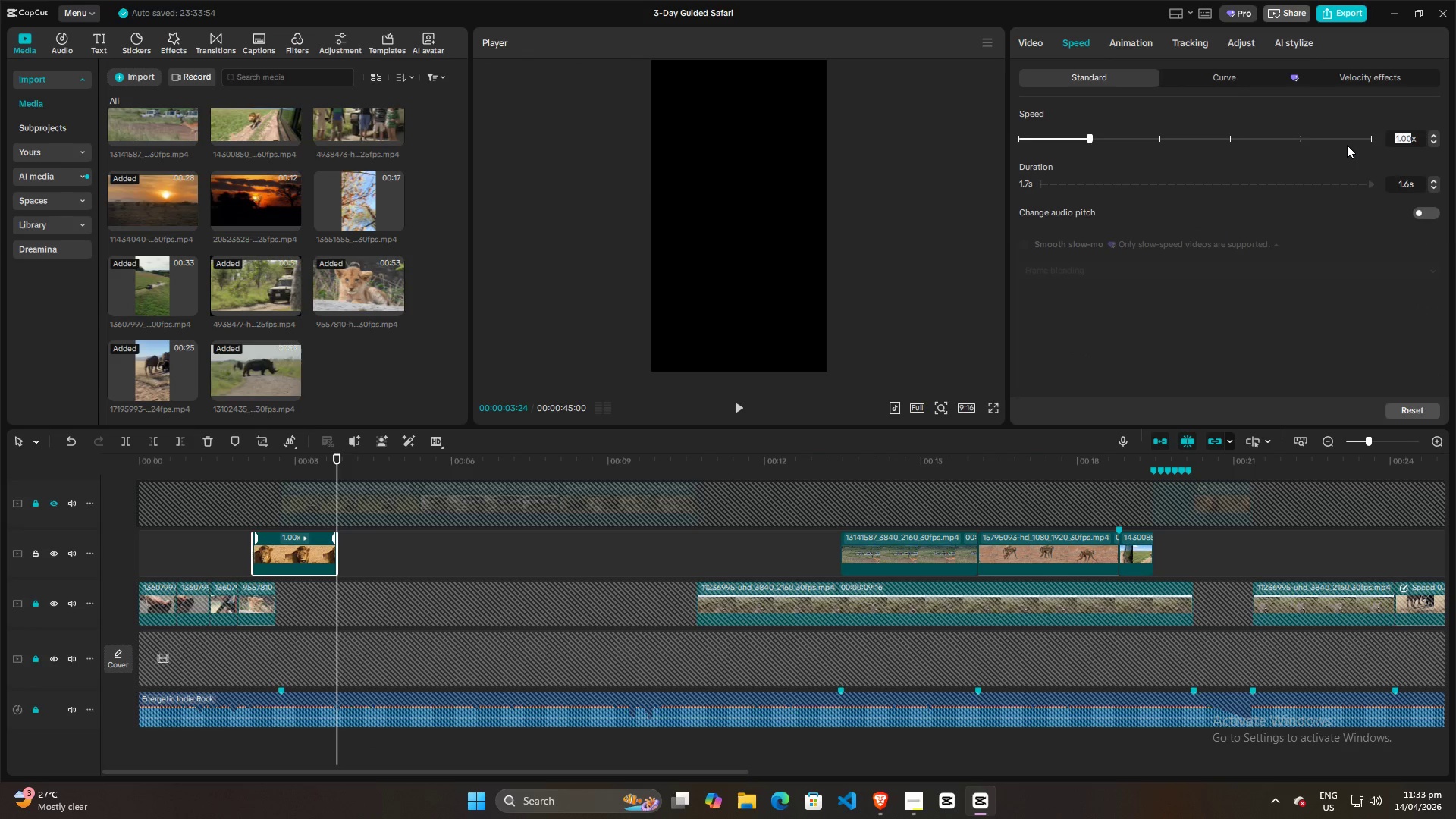 
type(0.50)
 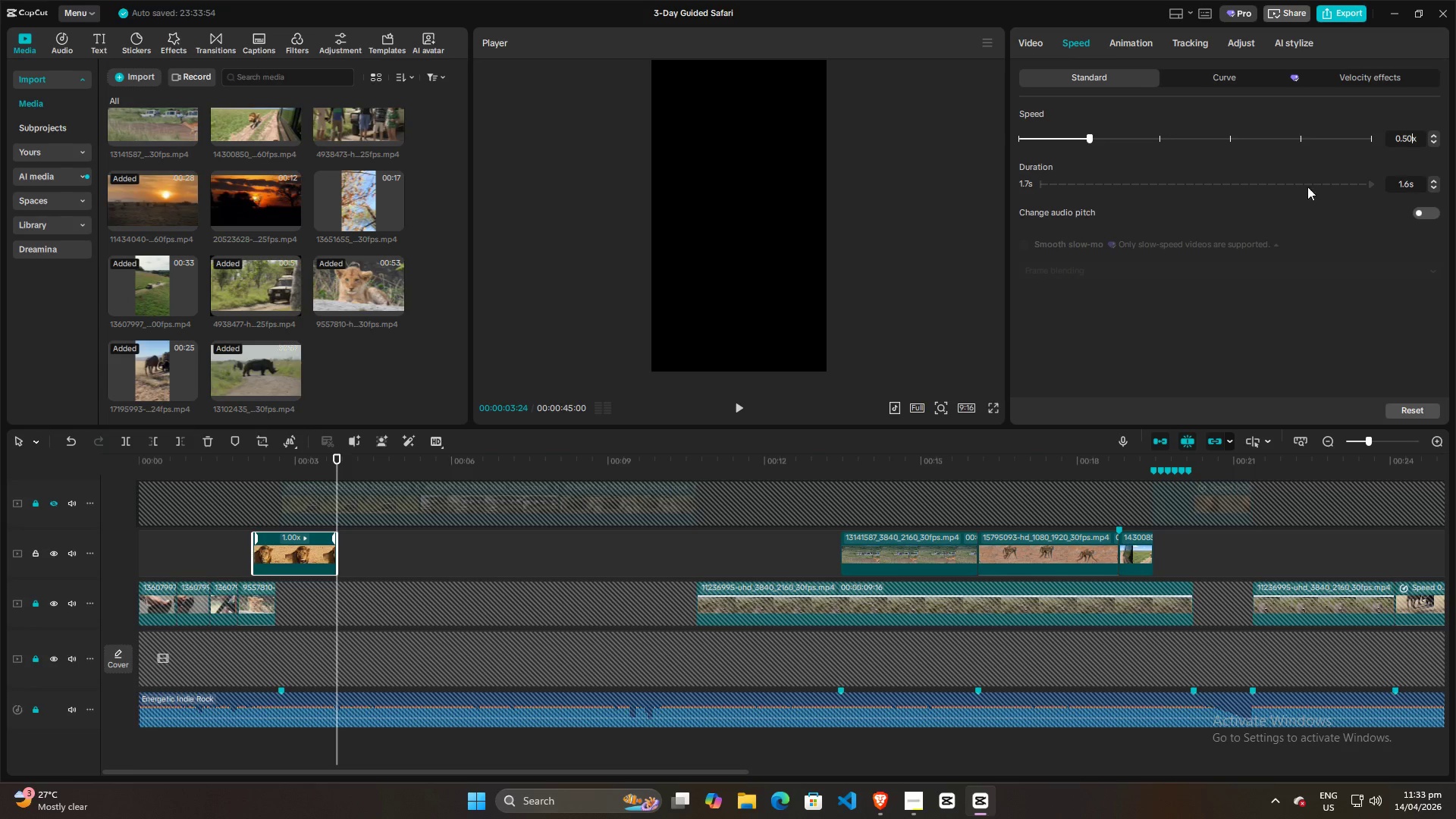 
left_click([1203, 293])
 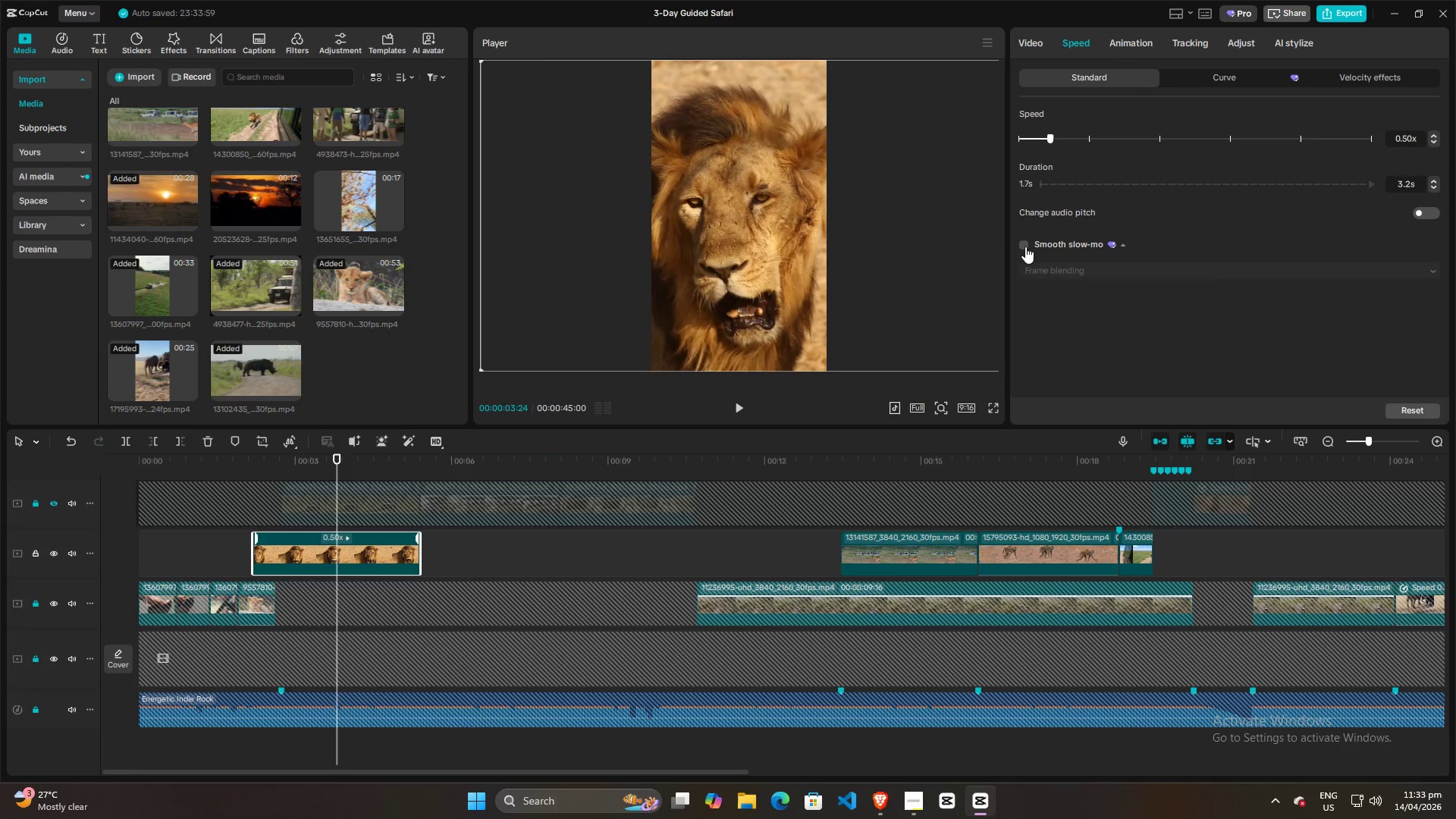 
left_click([1025, 246])
 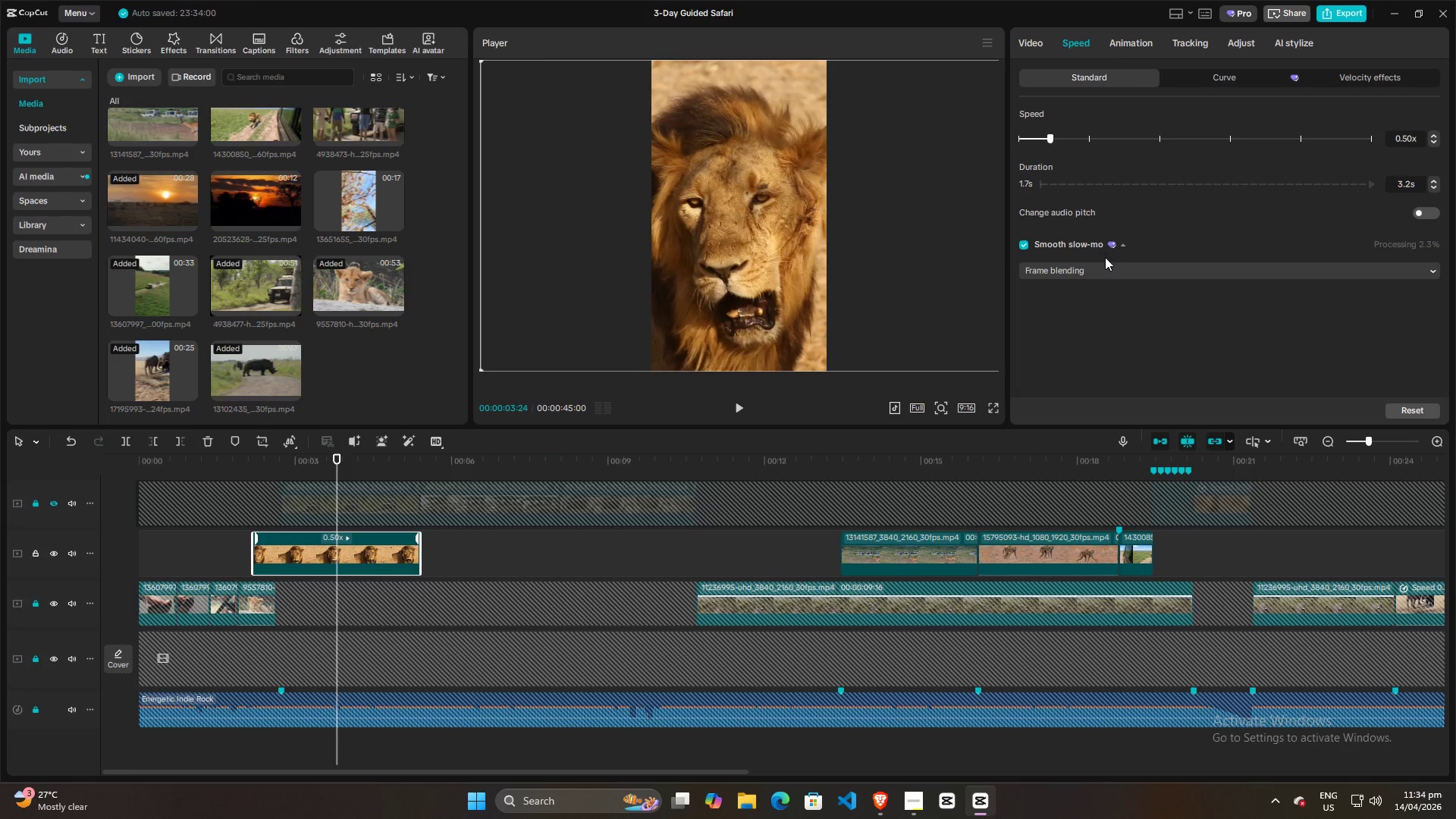 
left_click([1109, 262])
 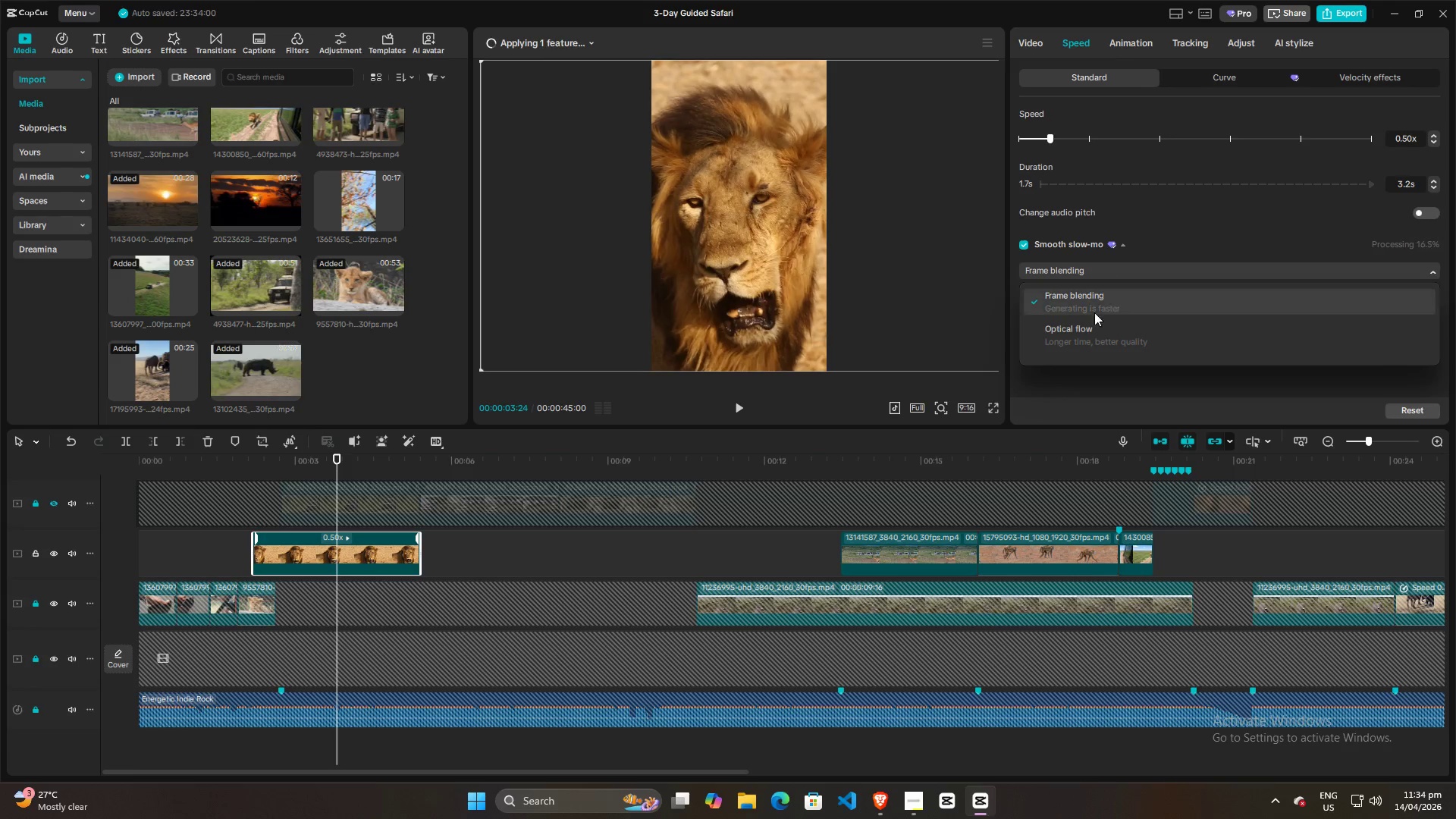 
left_click([1091, 334])
 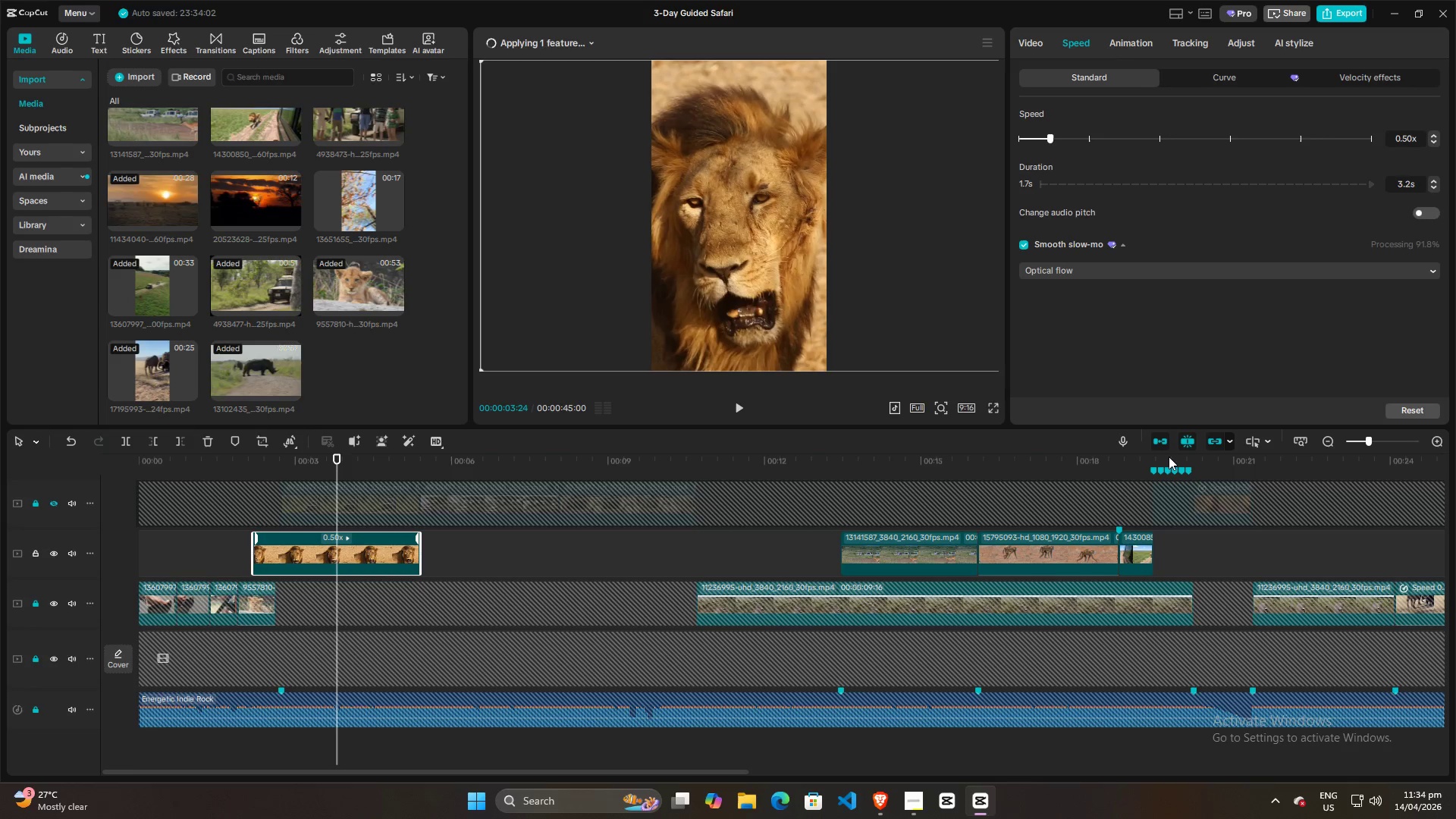 
wait(19.44)
 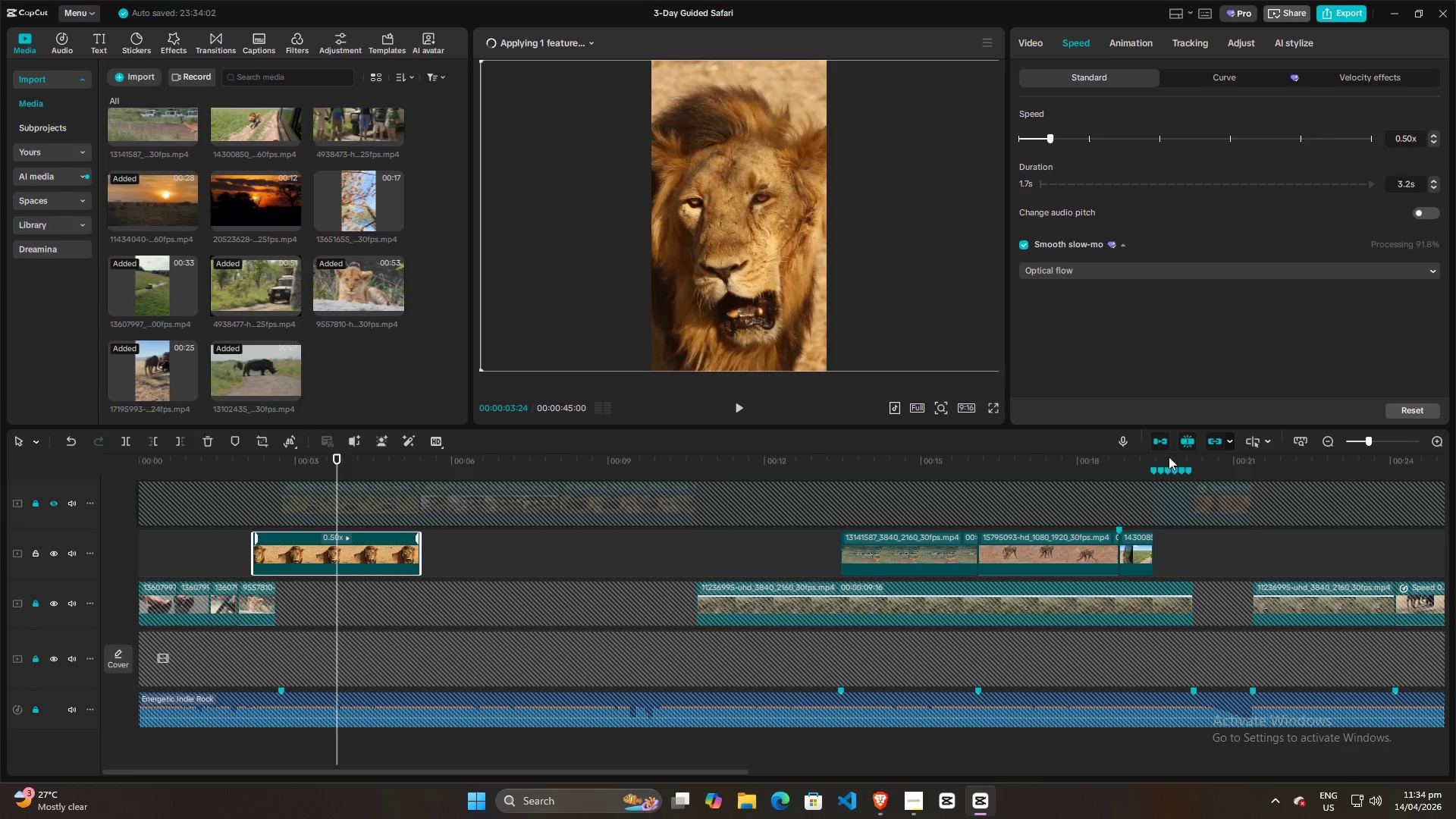 
left_click([222, 542])
 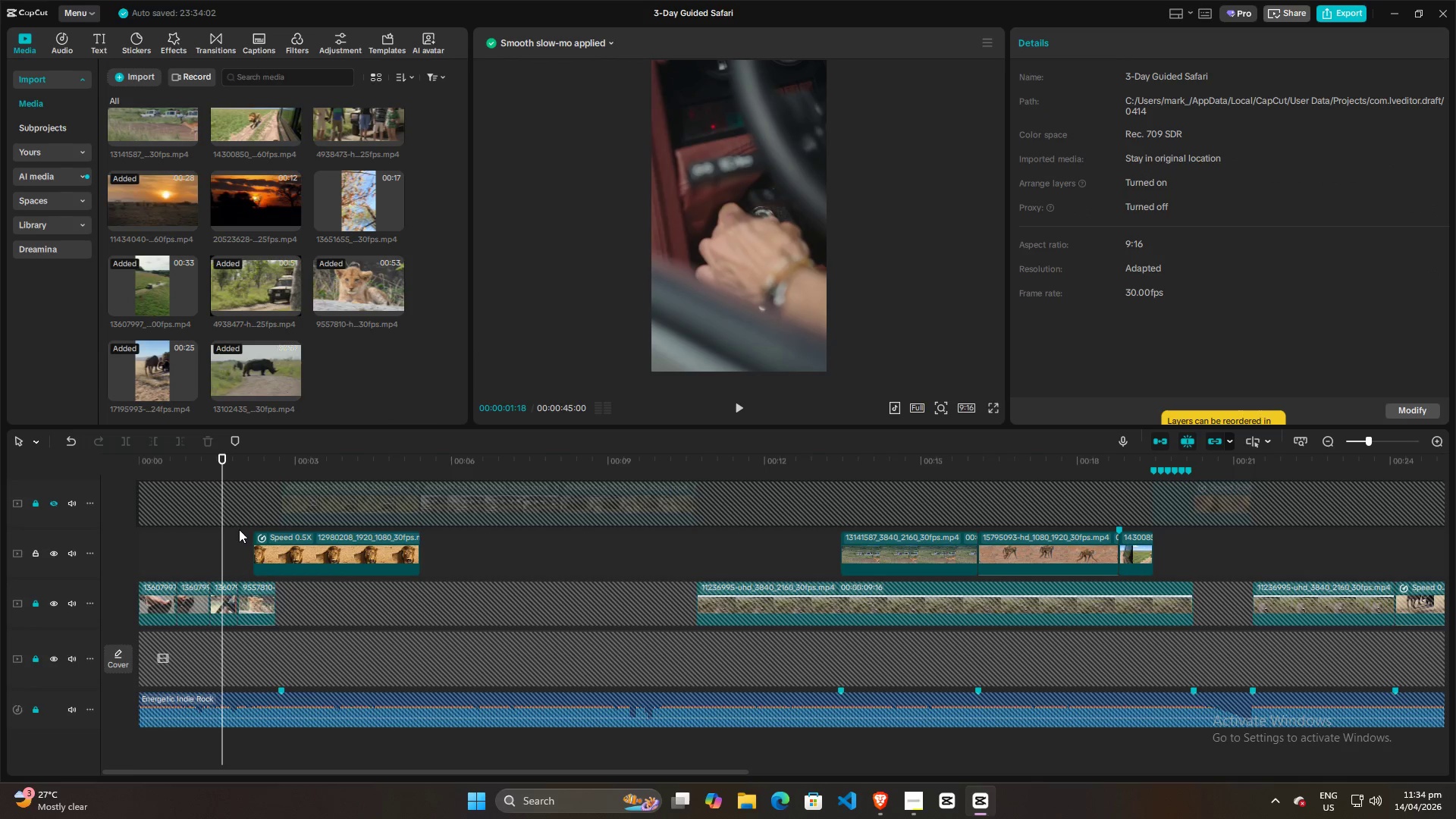 
key(Space)
 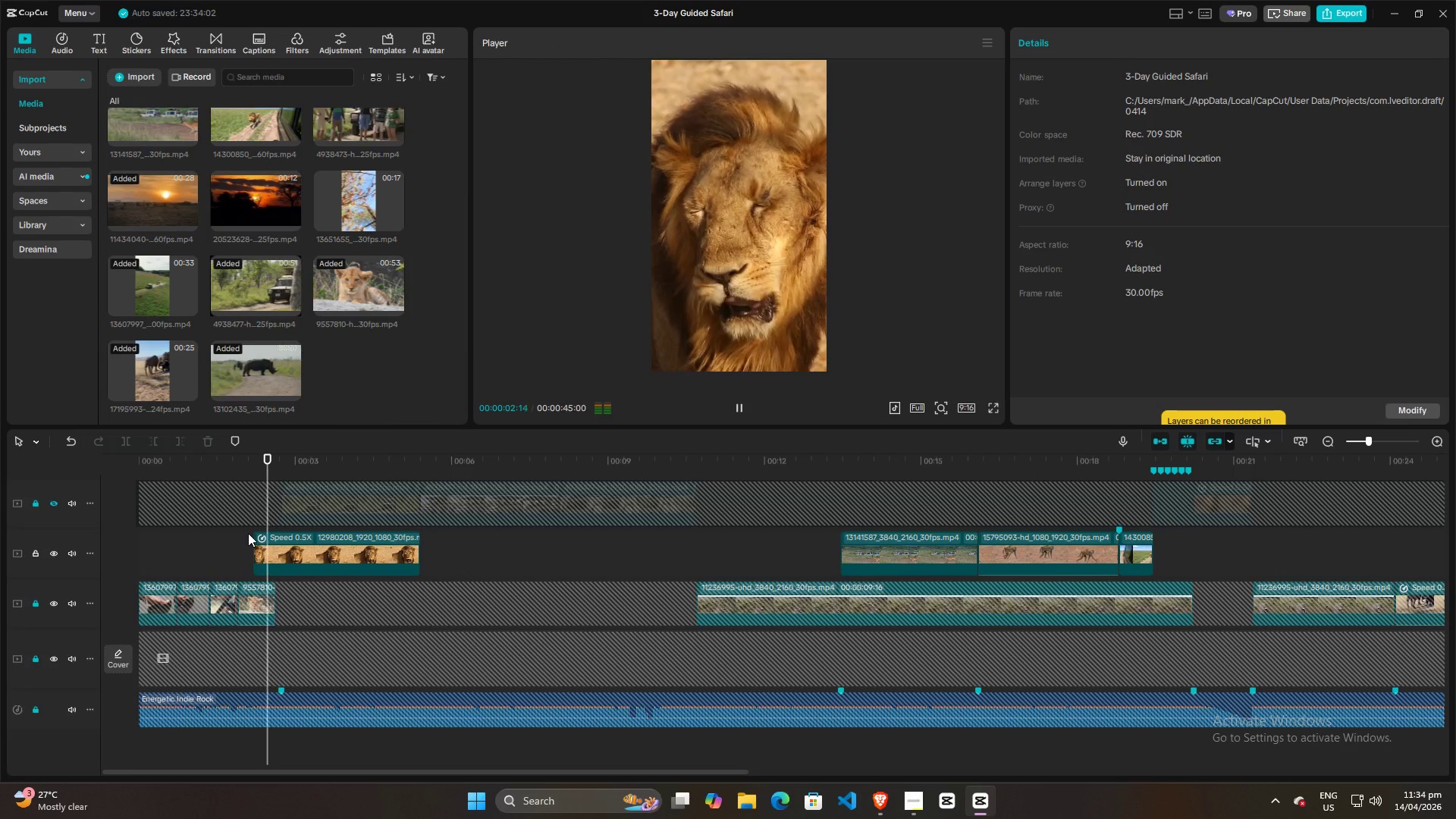 
key(Space)
 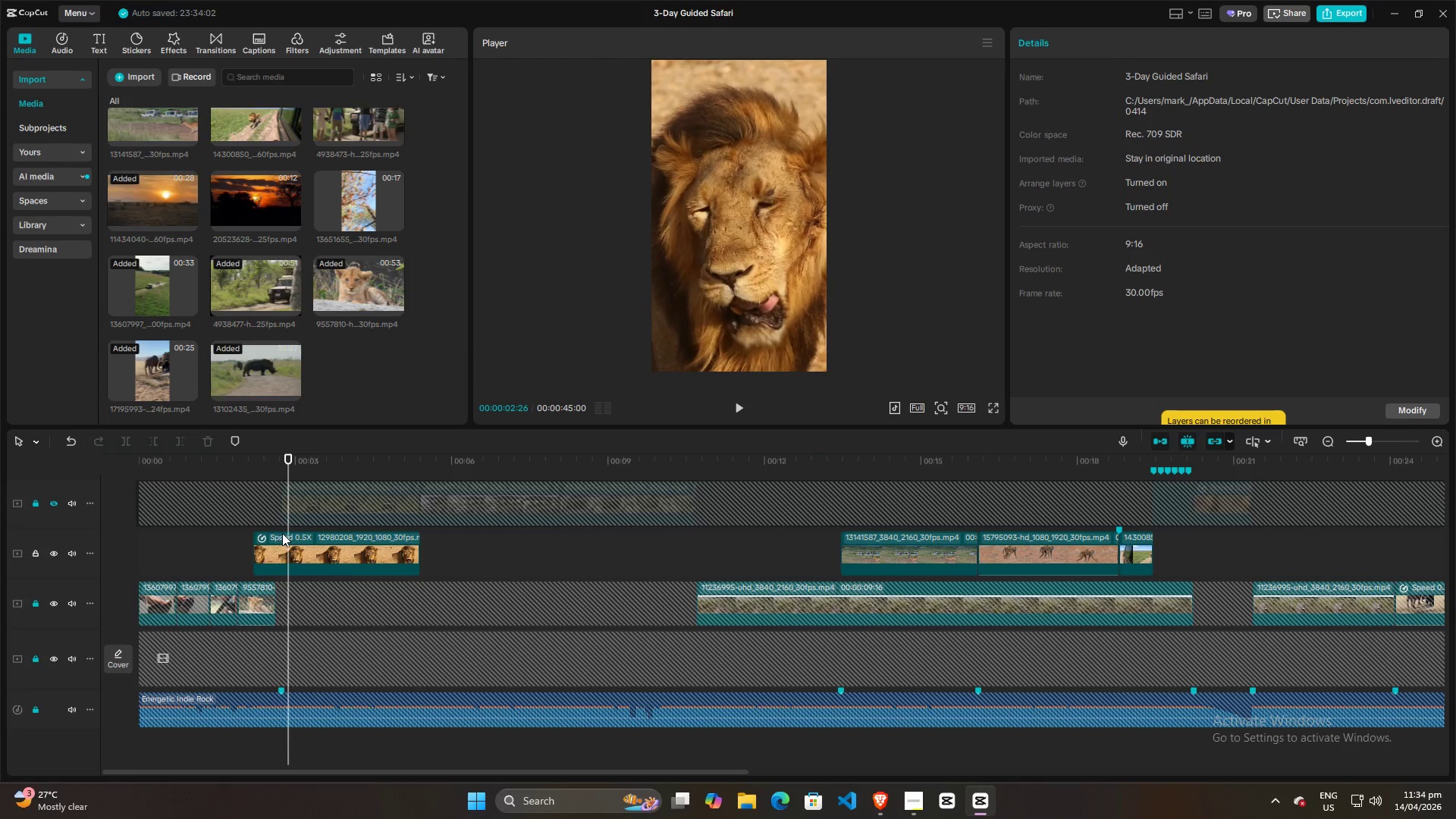 
mouse_move([287, 542])
 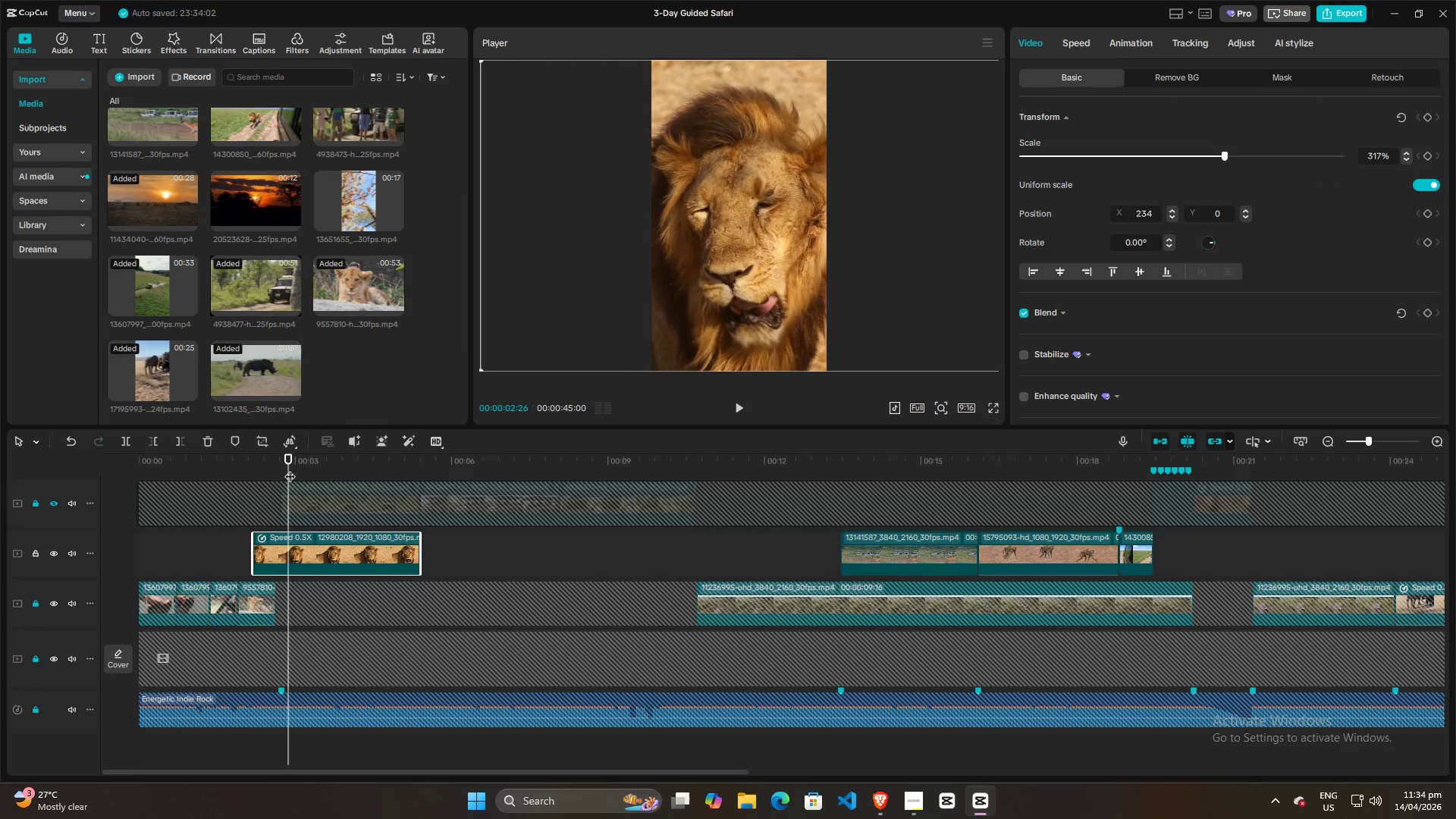 
left_click_drag(start_coordinate=[289, 466], to_coordinate=[265, 466])
 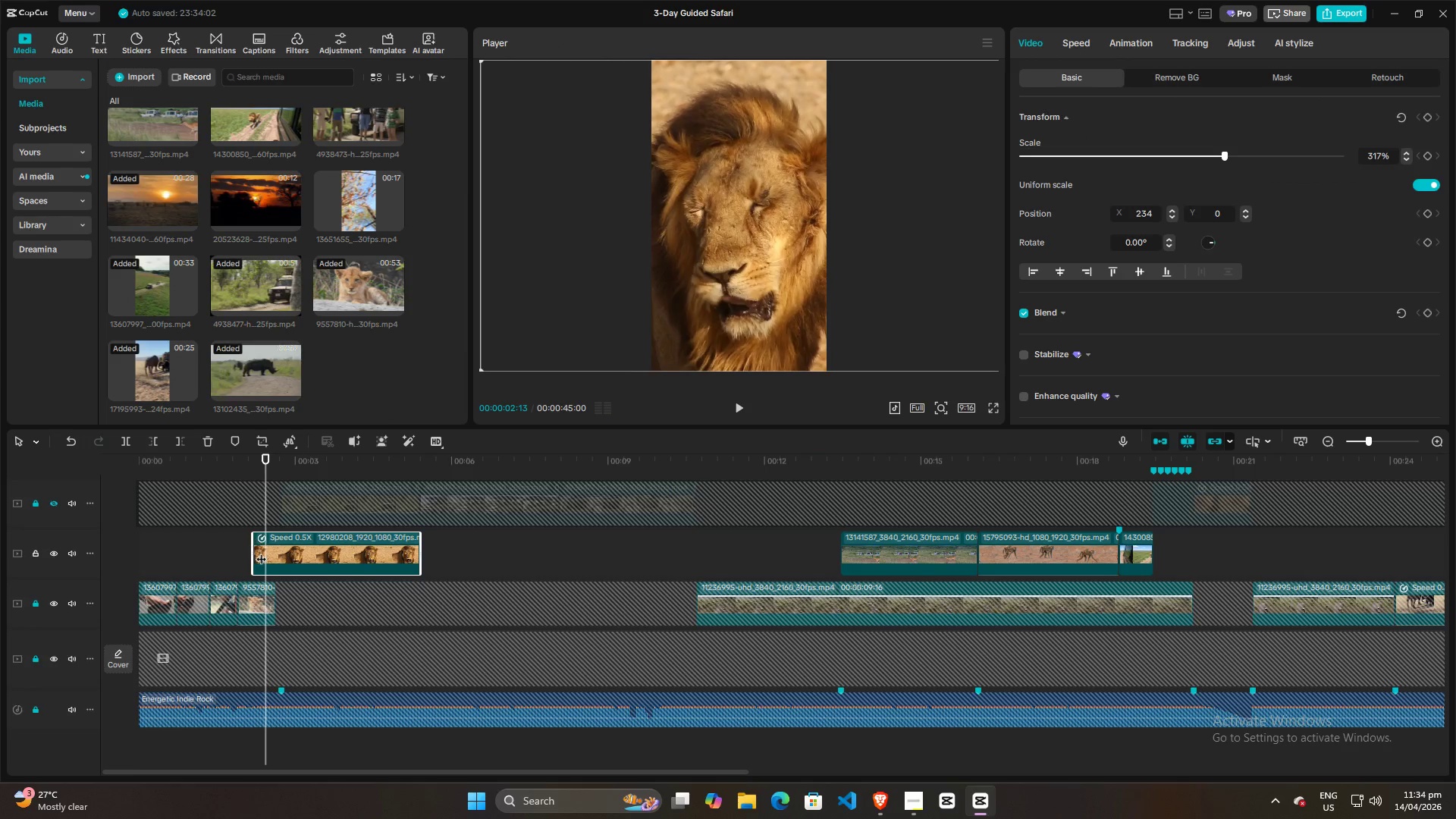 
left_click([261, 551])
 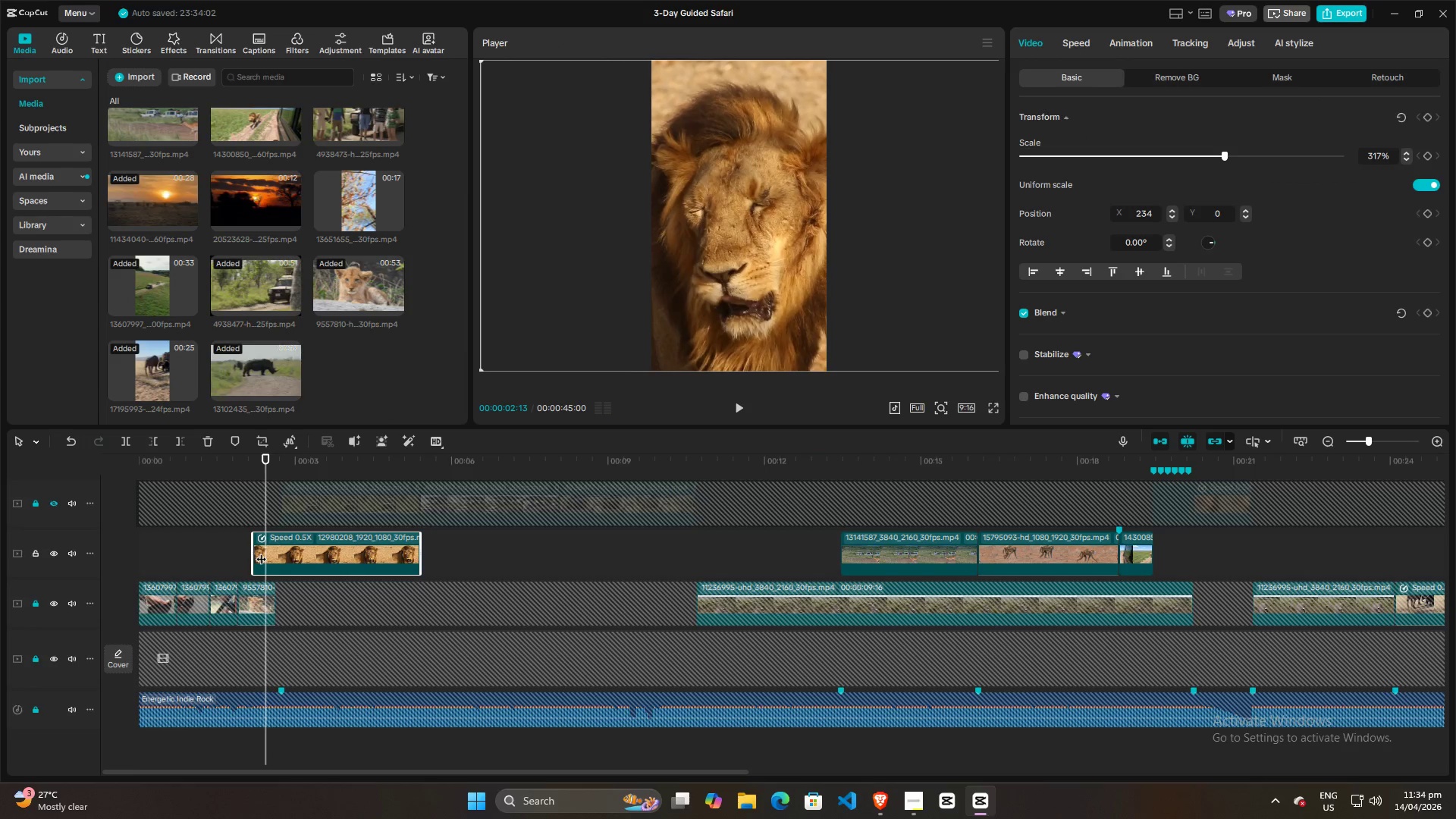 
key(Q)
 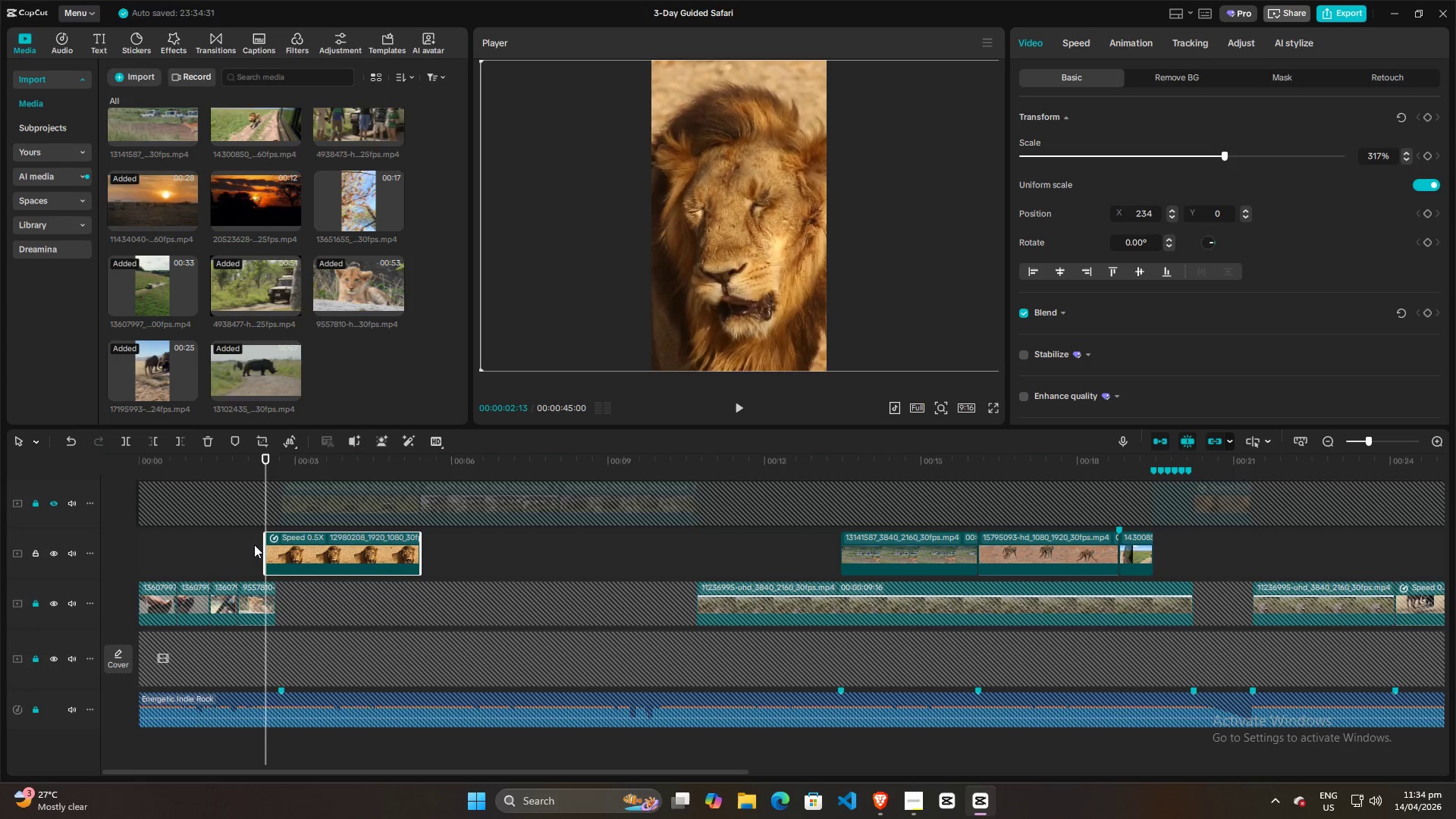 
hold_key(key=ControlLeft, duration=1.31)
scroll: coordinate [243, 572], scroll_direction: up, amount: 15.0
 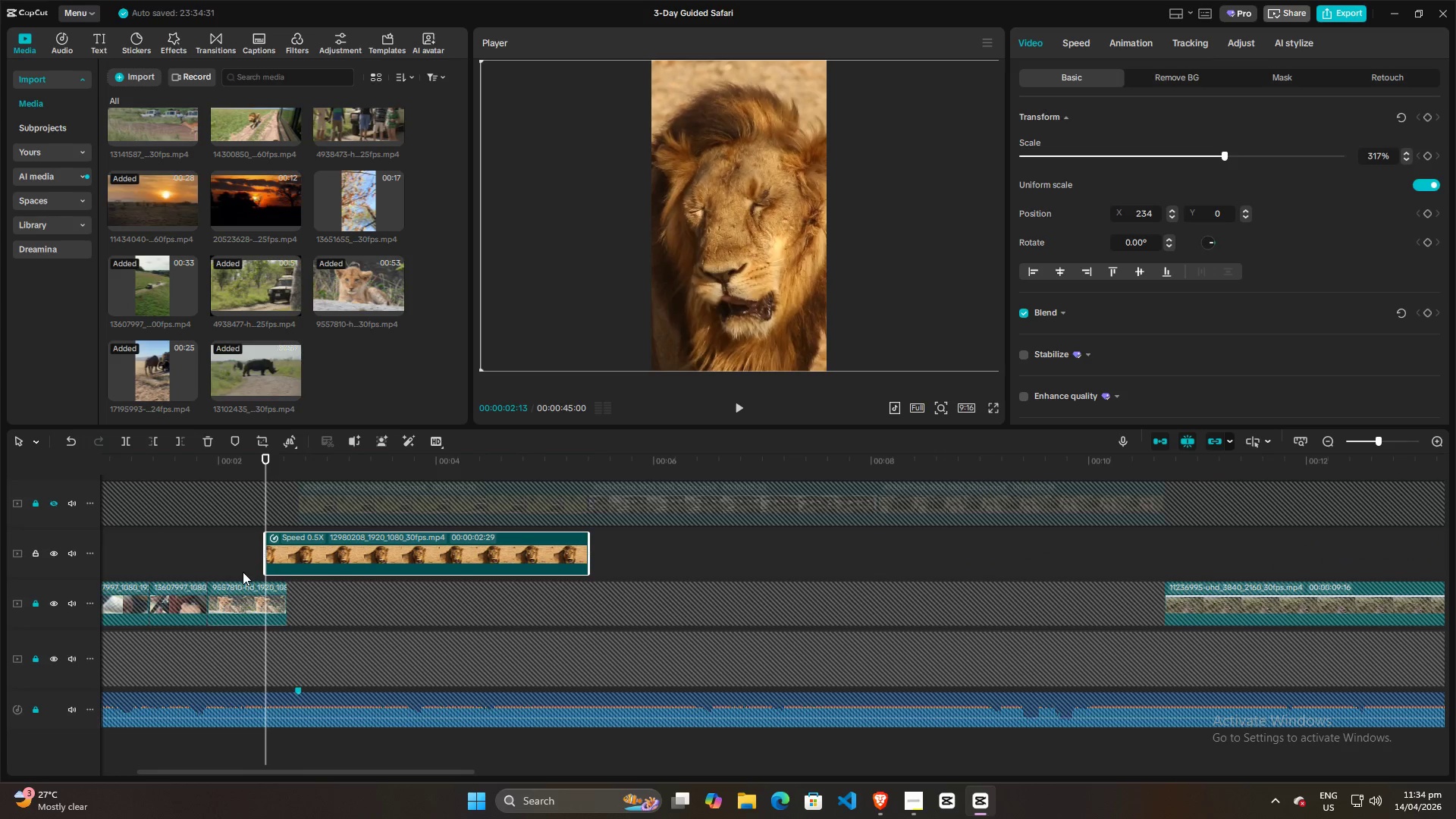 
left_click([231, 560])
 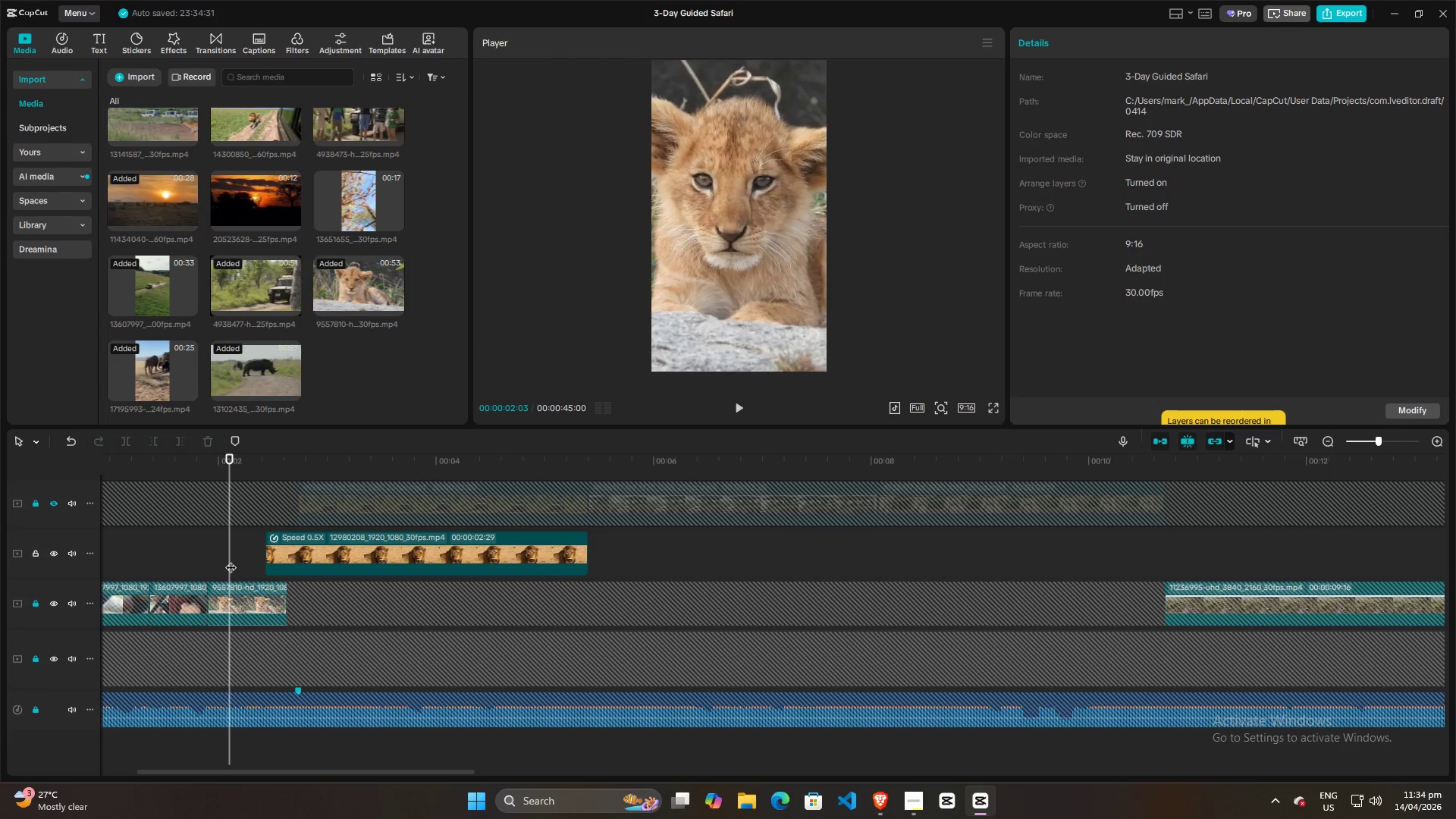 
key(Space)
 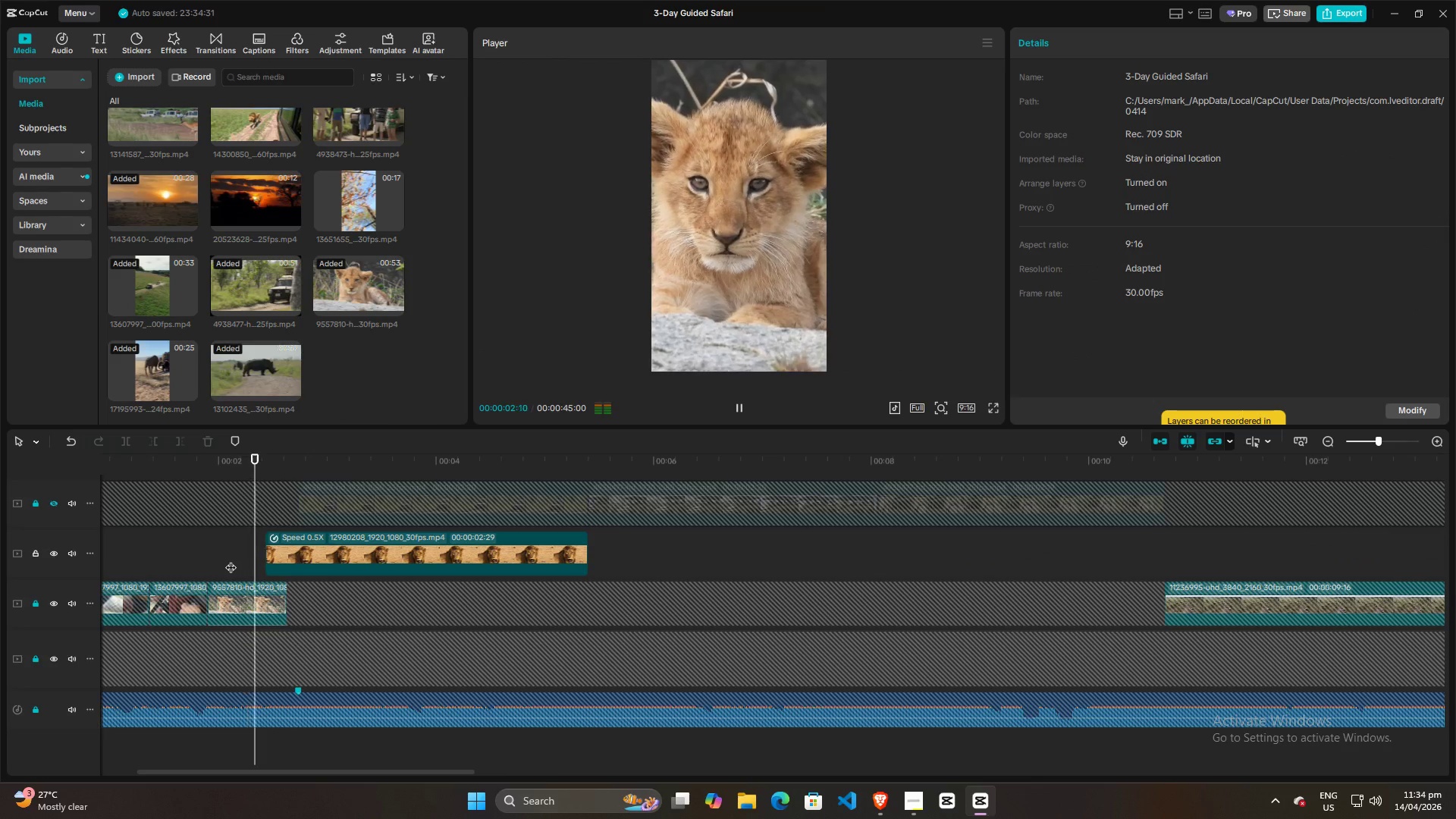 
key(Space)
 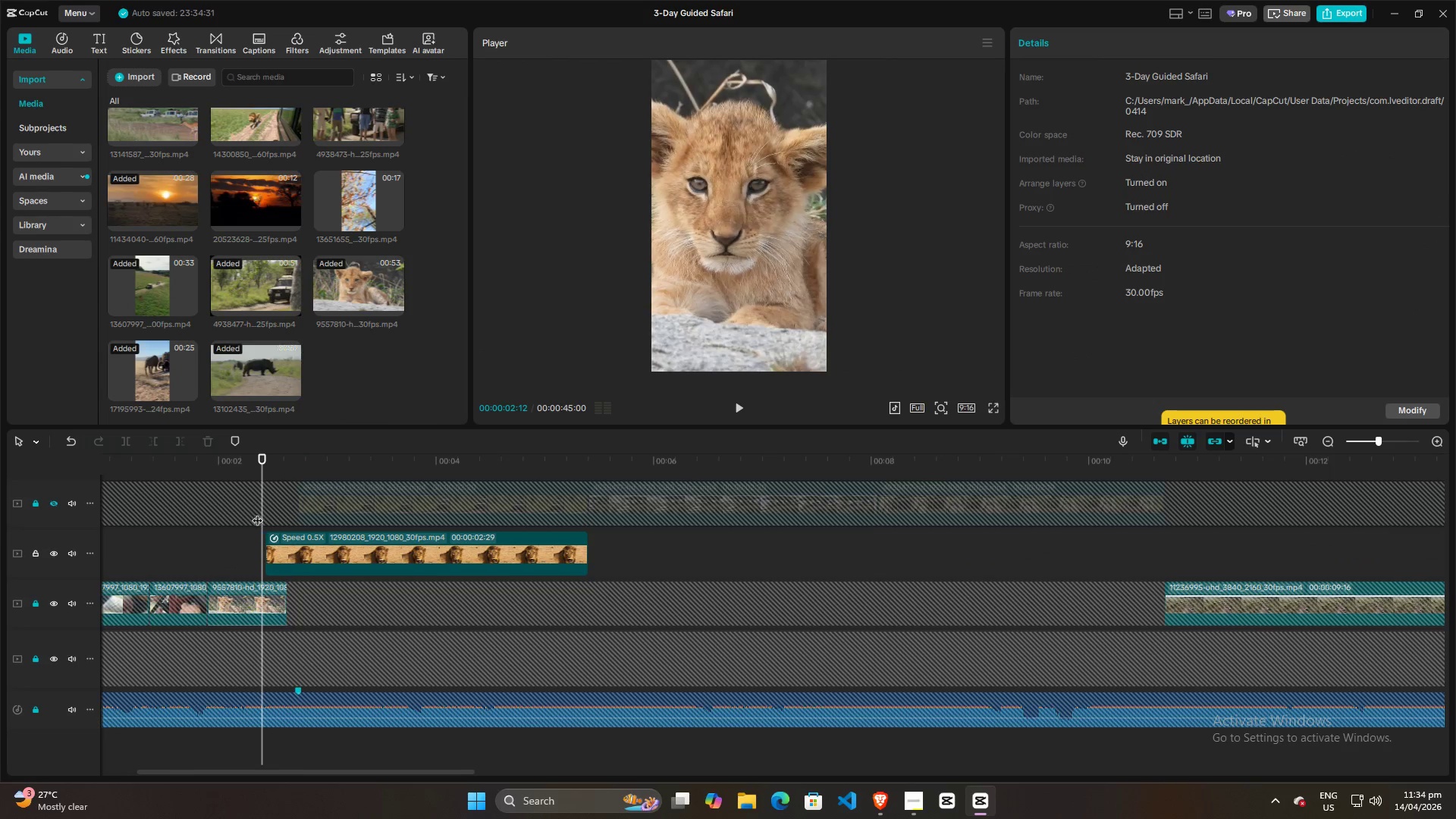 
left_click_drag(start_coordinate=[257, 513], to_coordinate=[221, 518])
 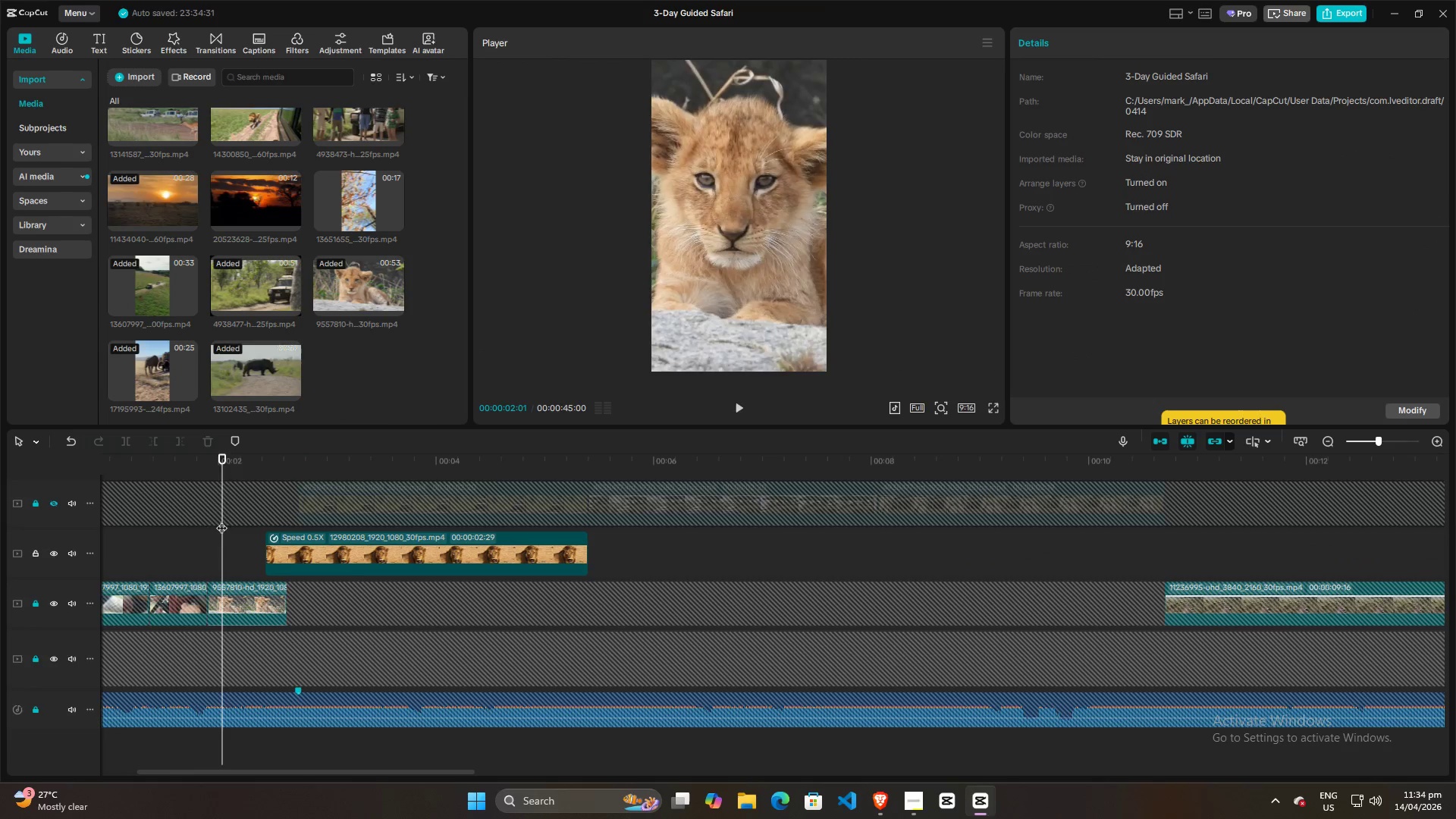 
key(Space)
 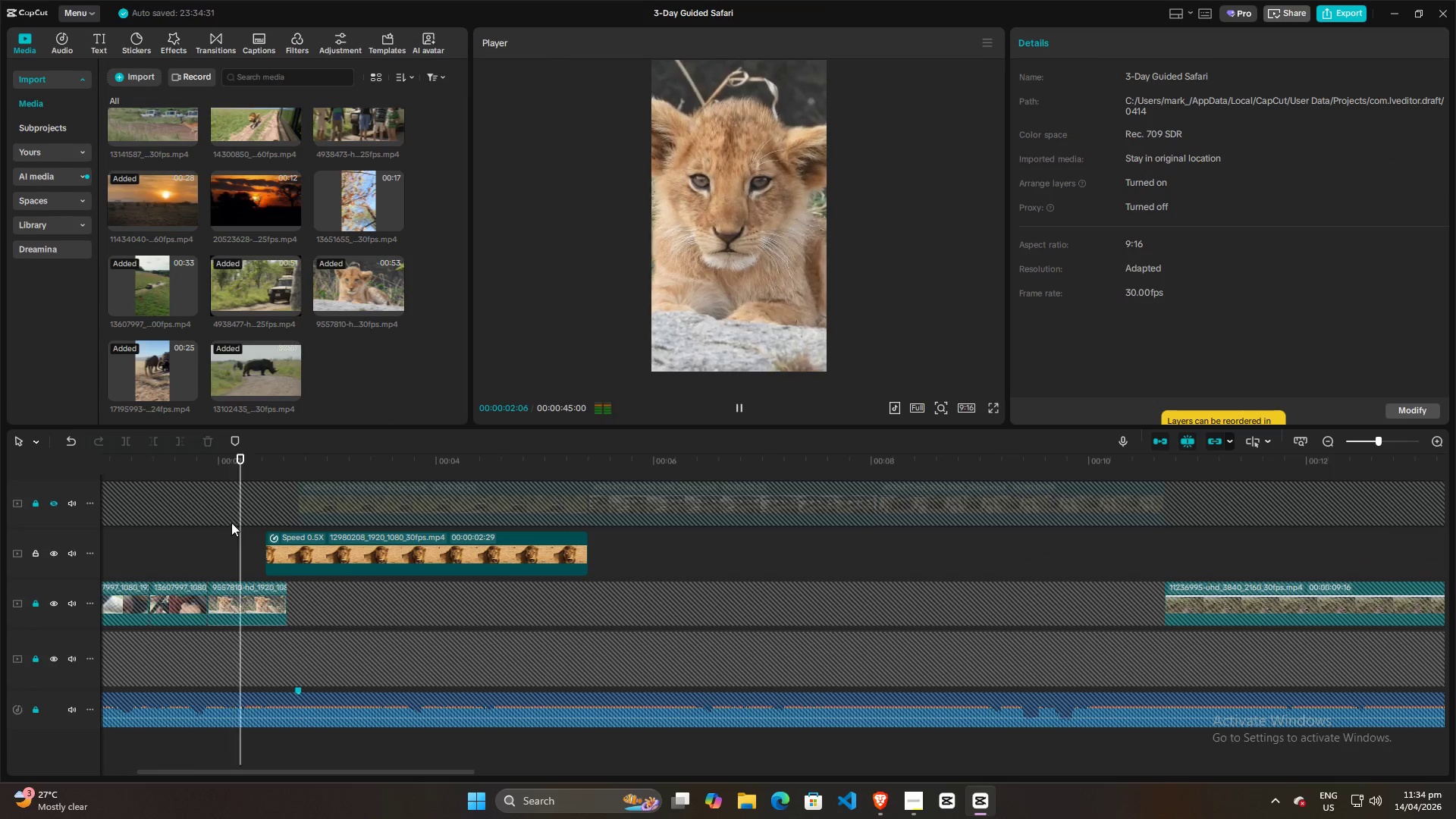 
key(Space)
 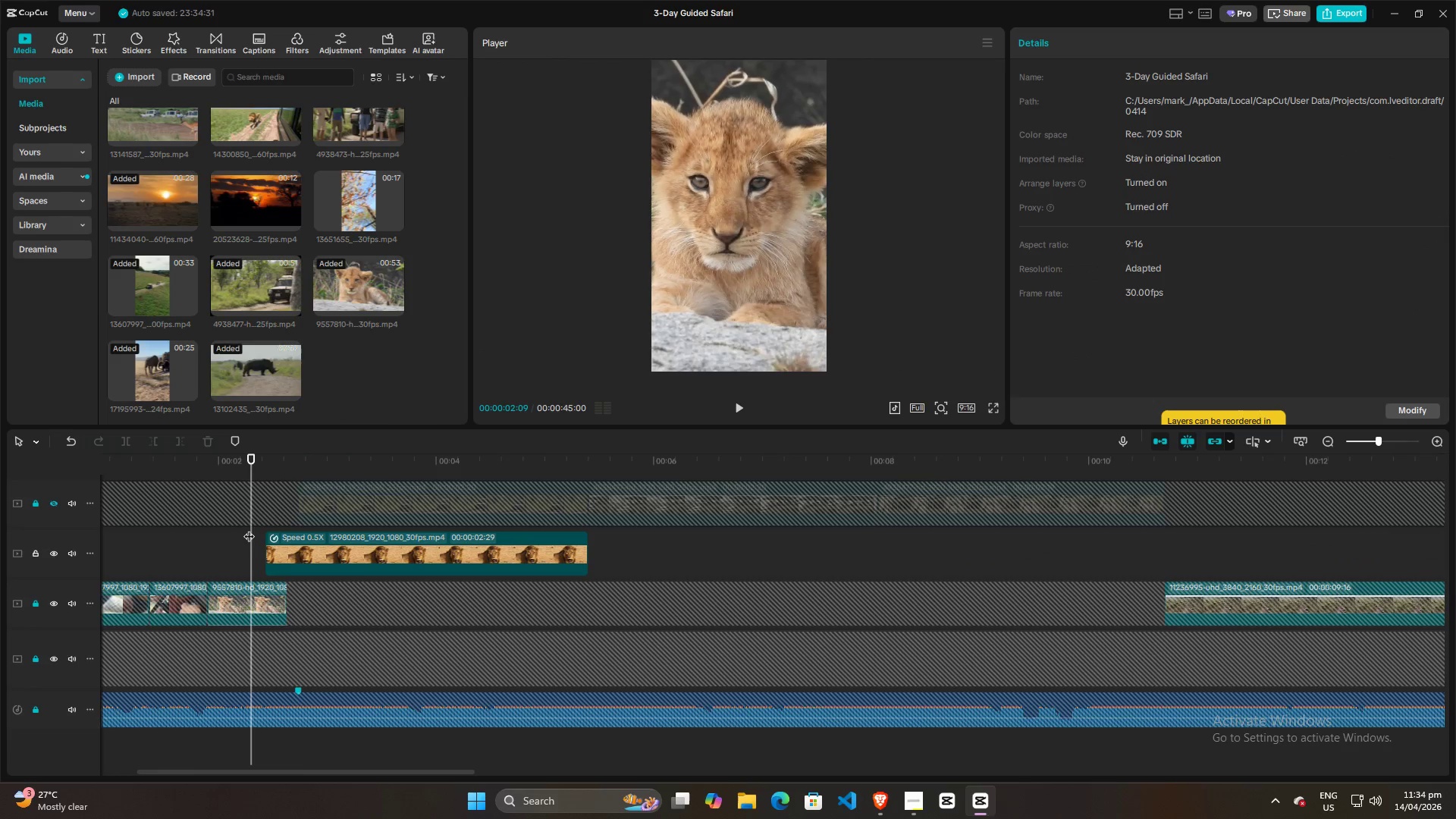 
key(Space)
 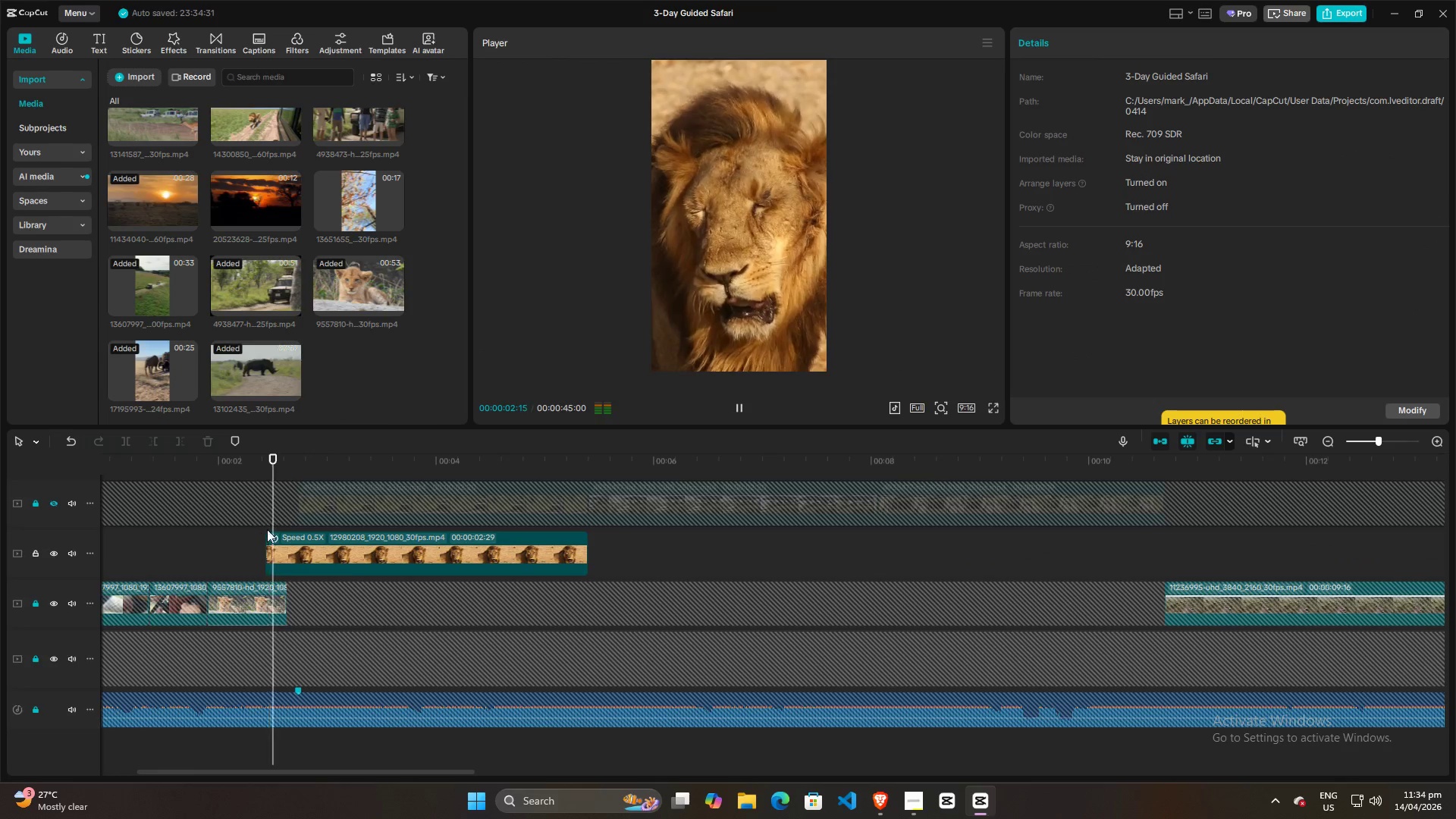 
key(Space)
 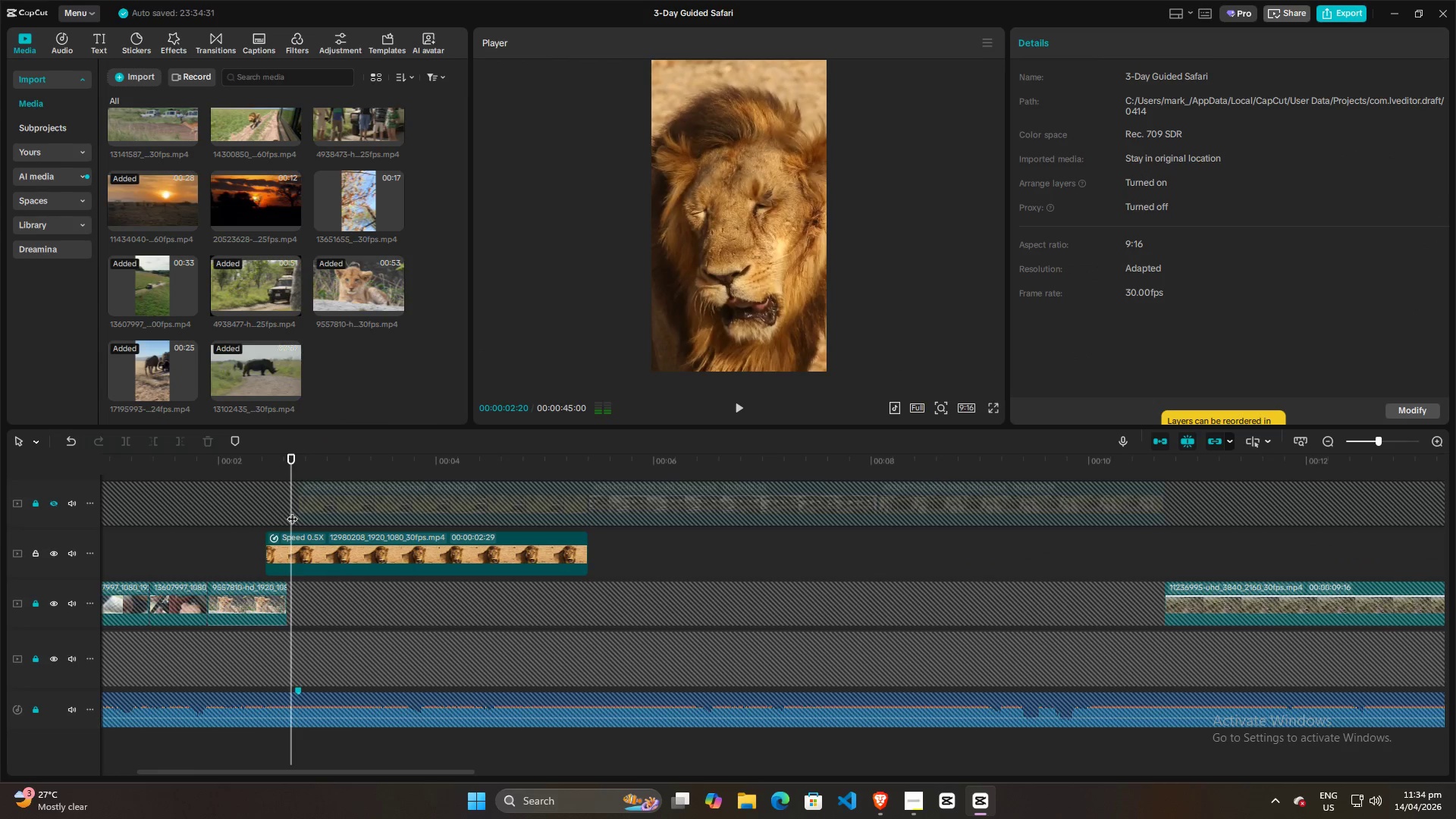 
left_click_drag(start_coordinate=[292, 511], to_coordinate=[209, 511])
 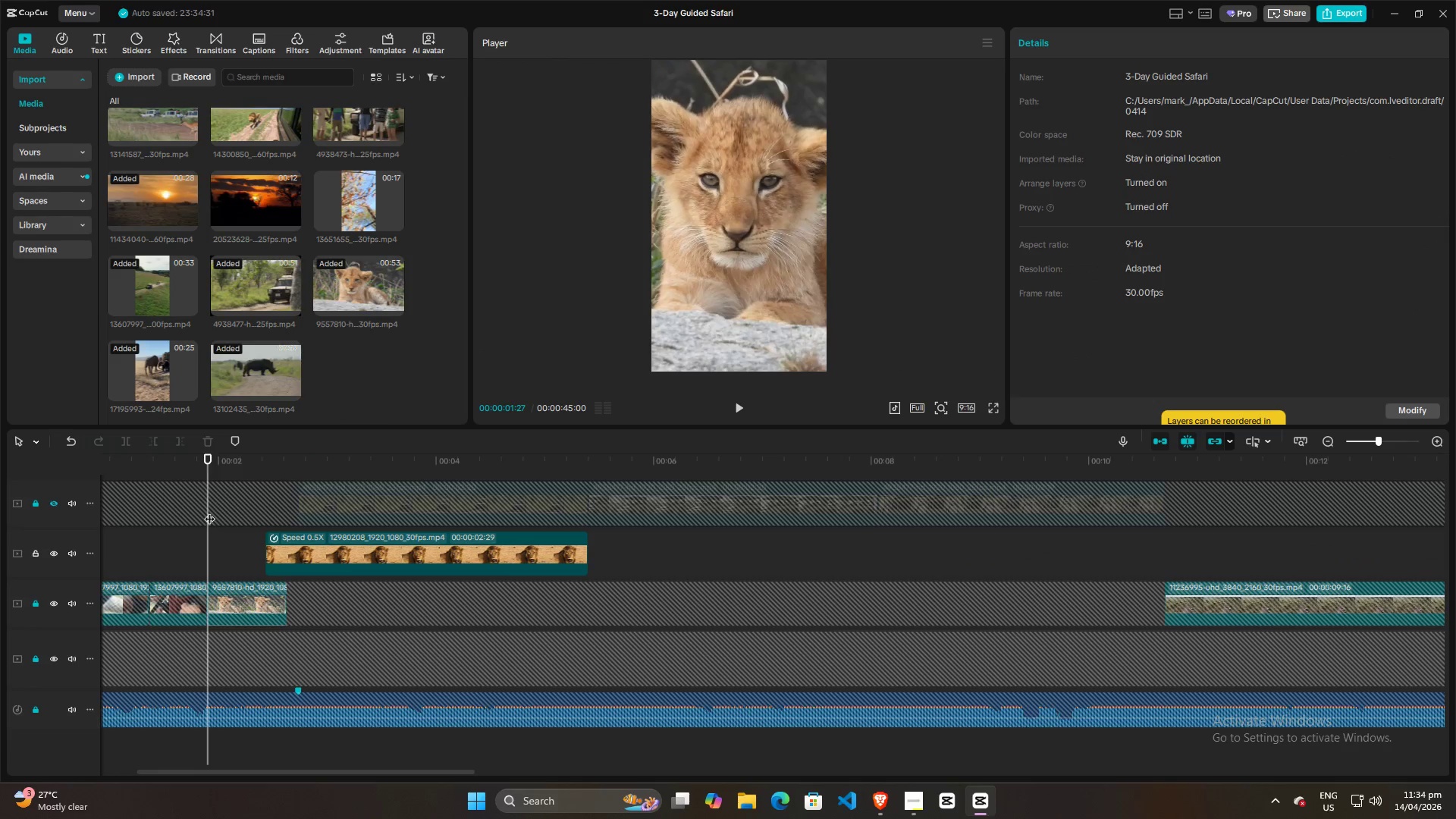 
key(Space)
 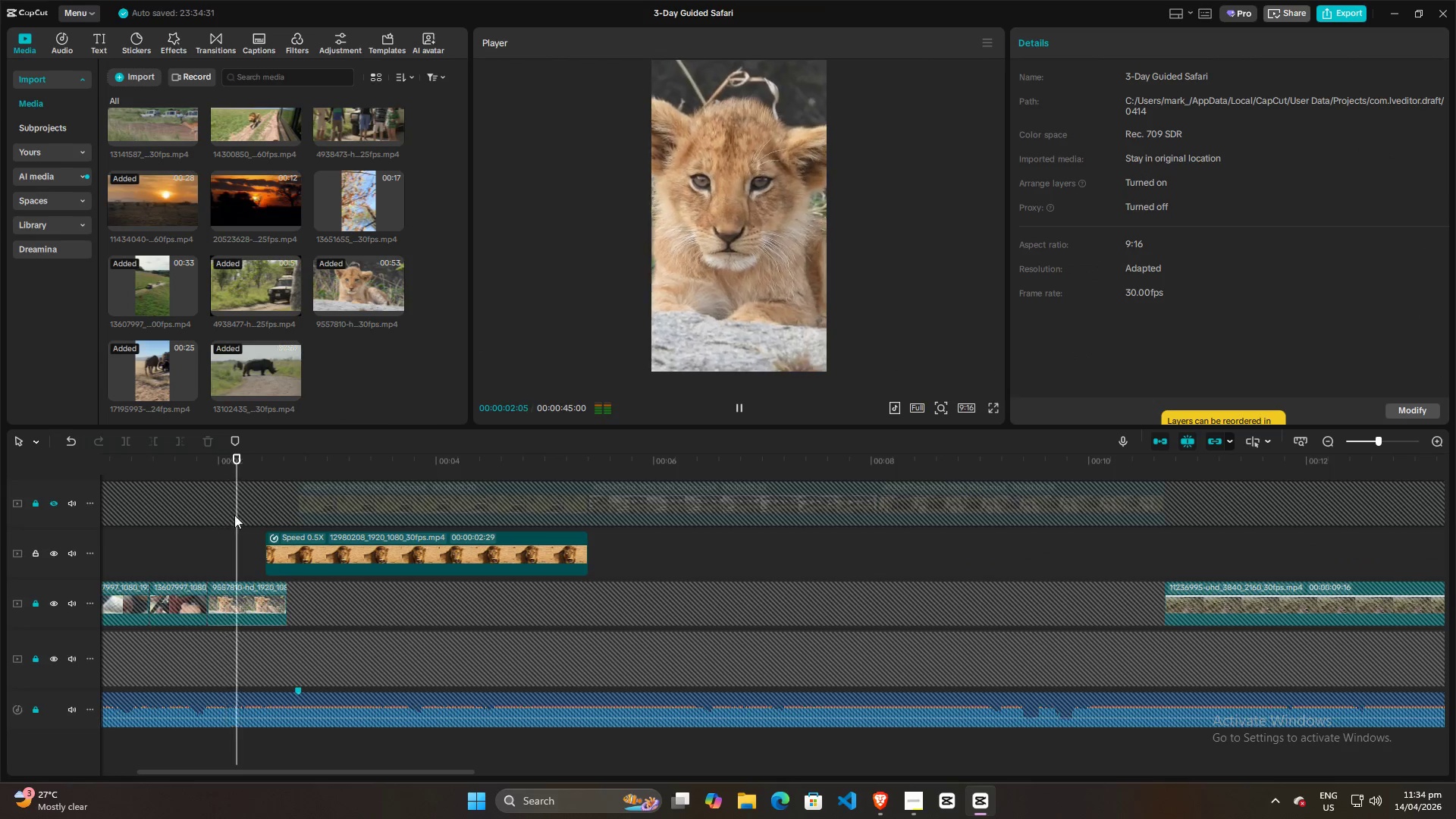 
key(Space)
 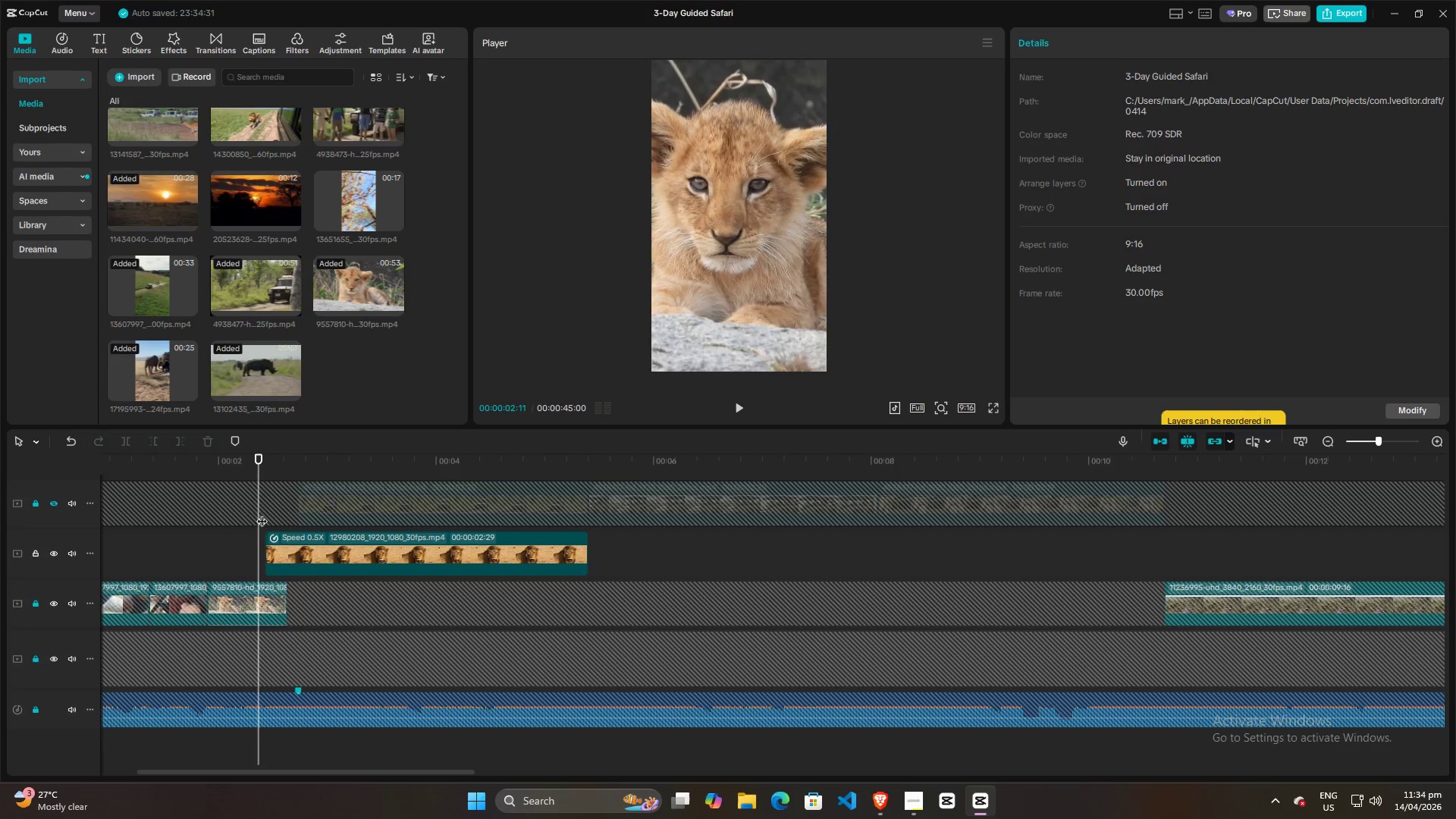 
left_click_drag(start_coordinate=[258, 512], to_coordinate=[179, 512])
 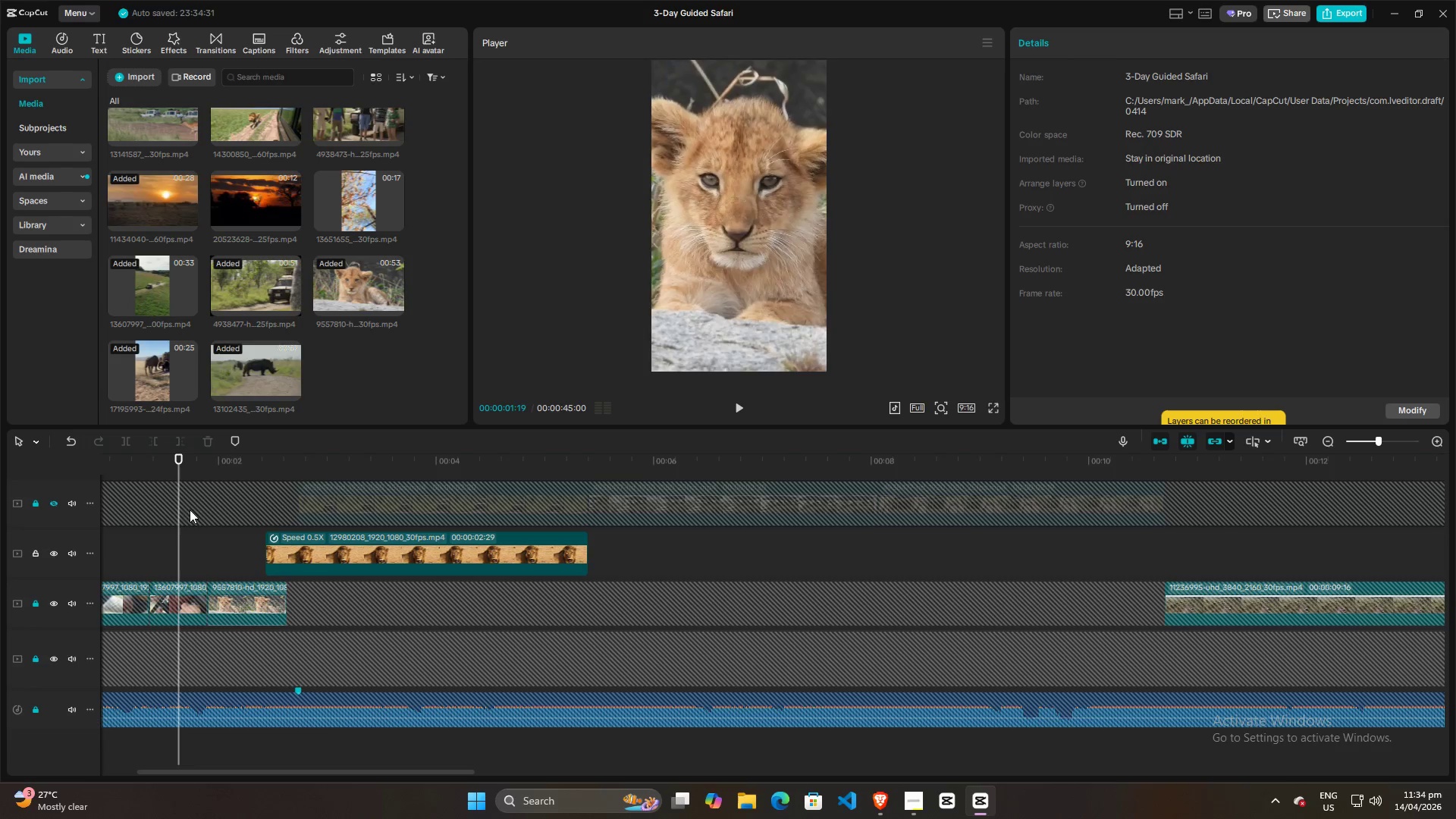 
key(Space)
 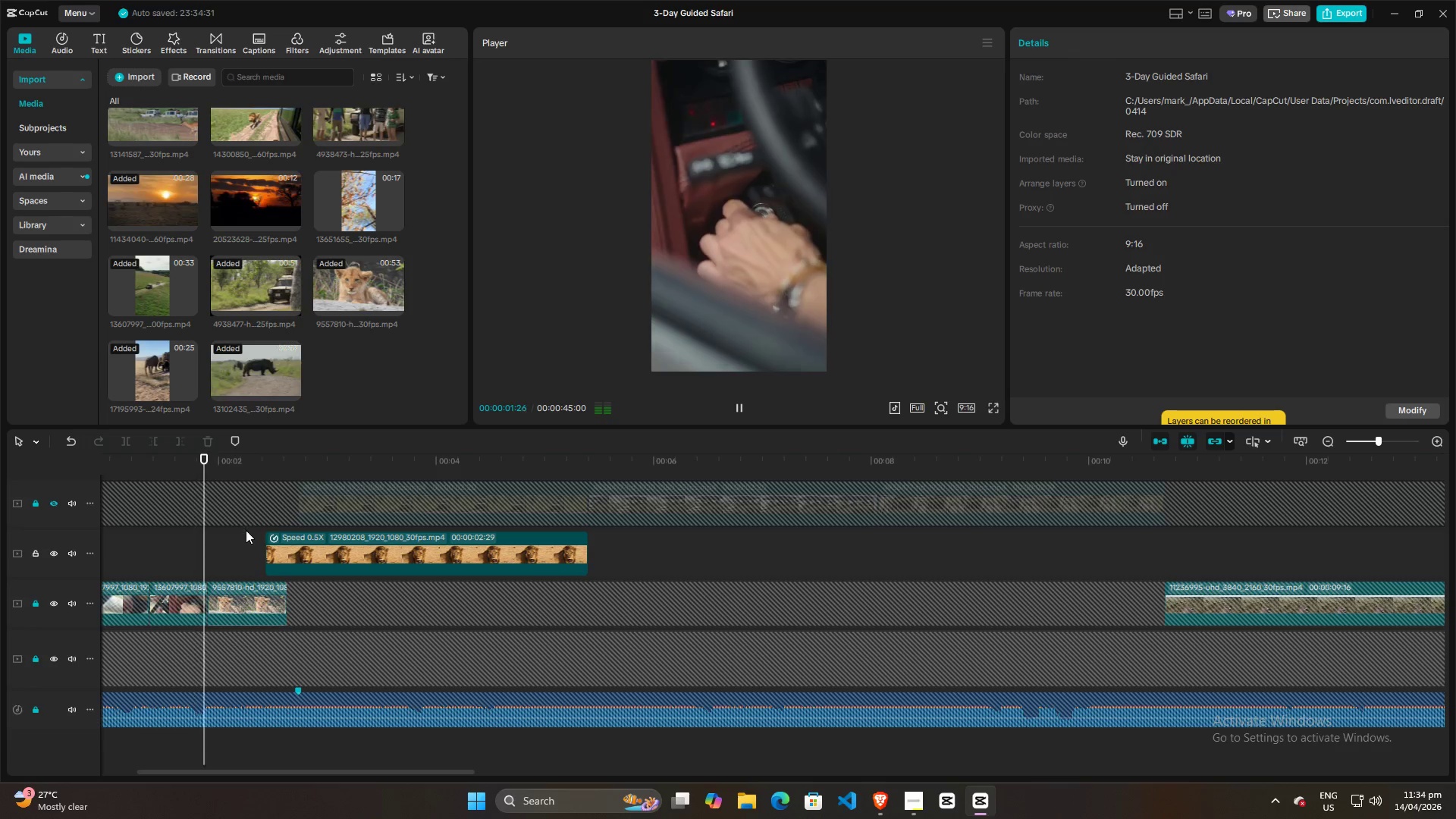 
key(Space)
 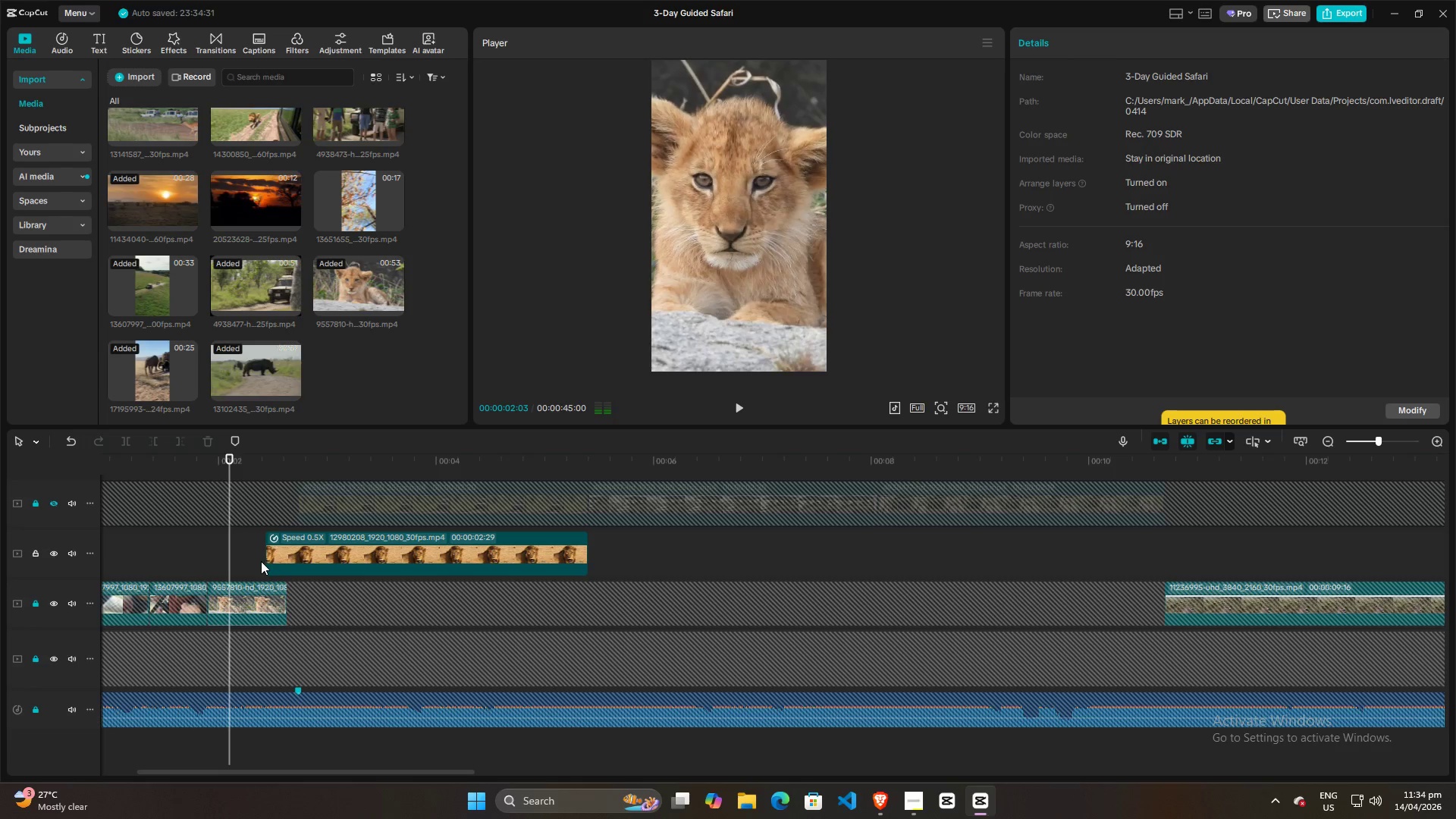 
key(Space)
 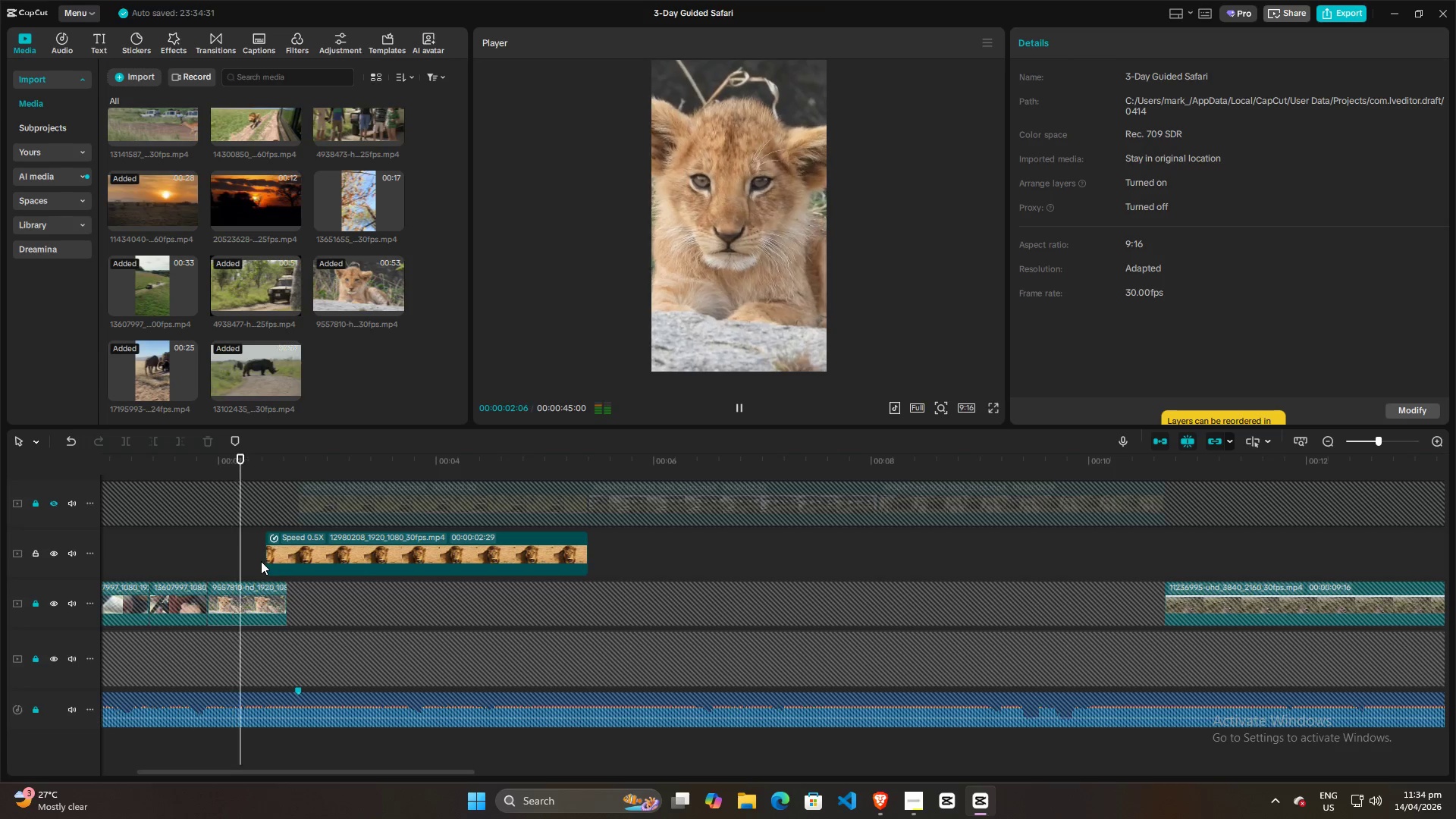 
key(Space)
 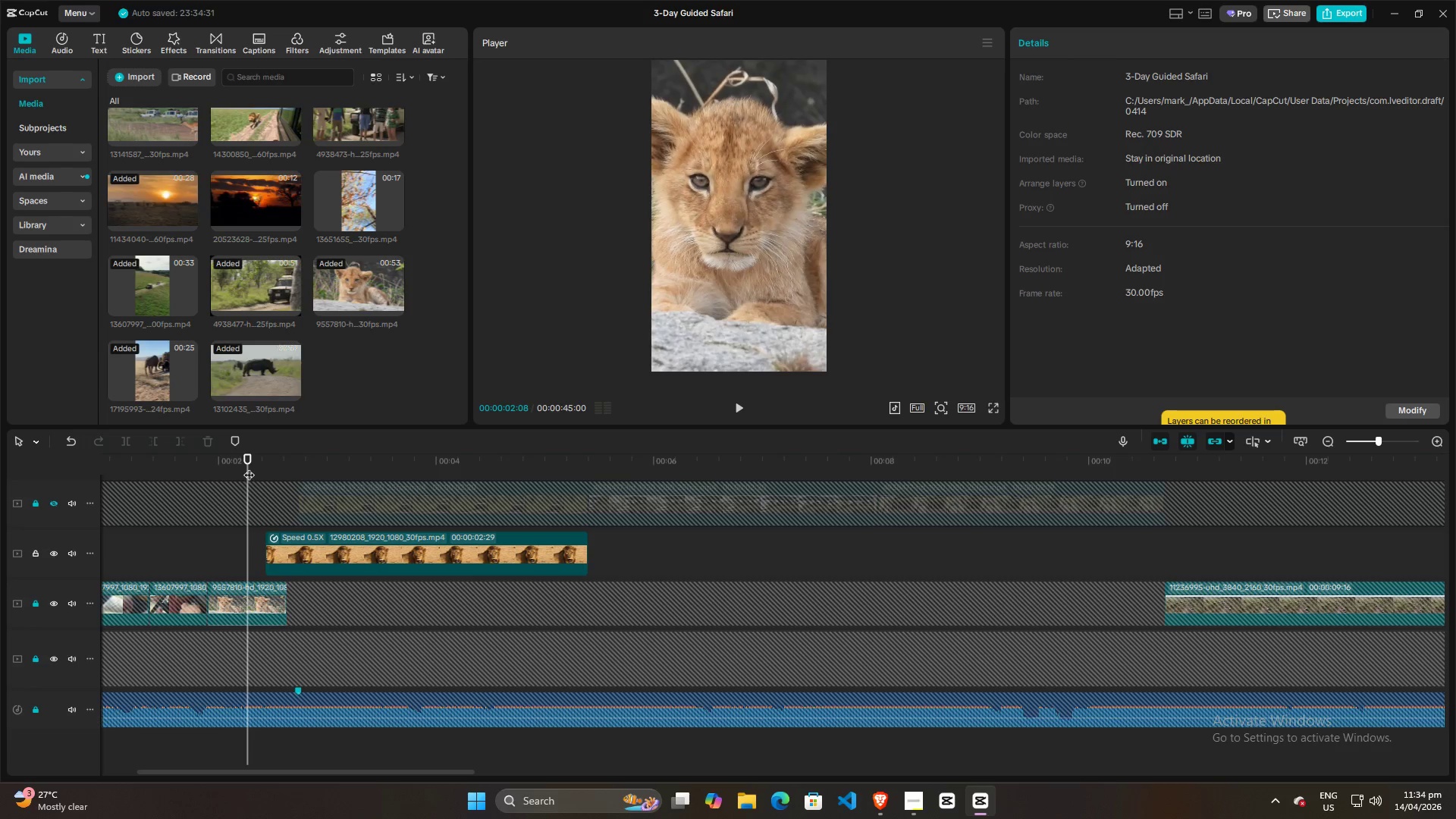 
key(M)
 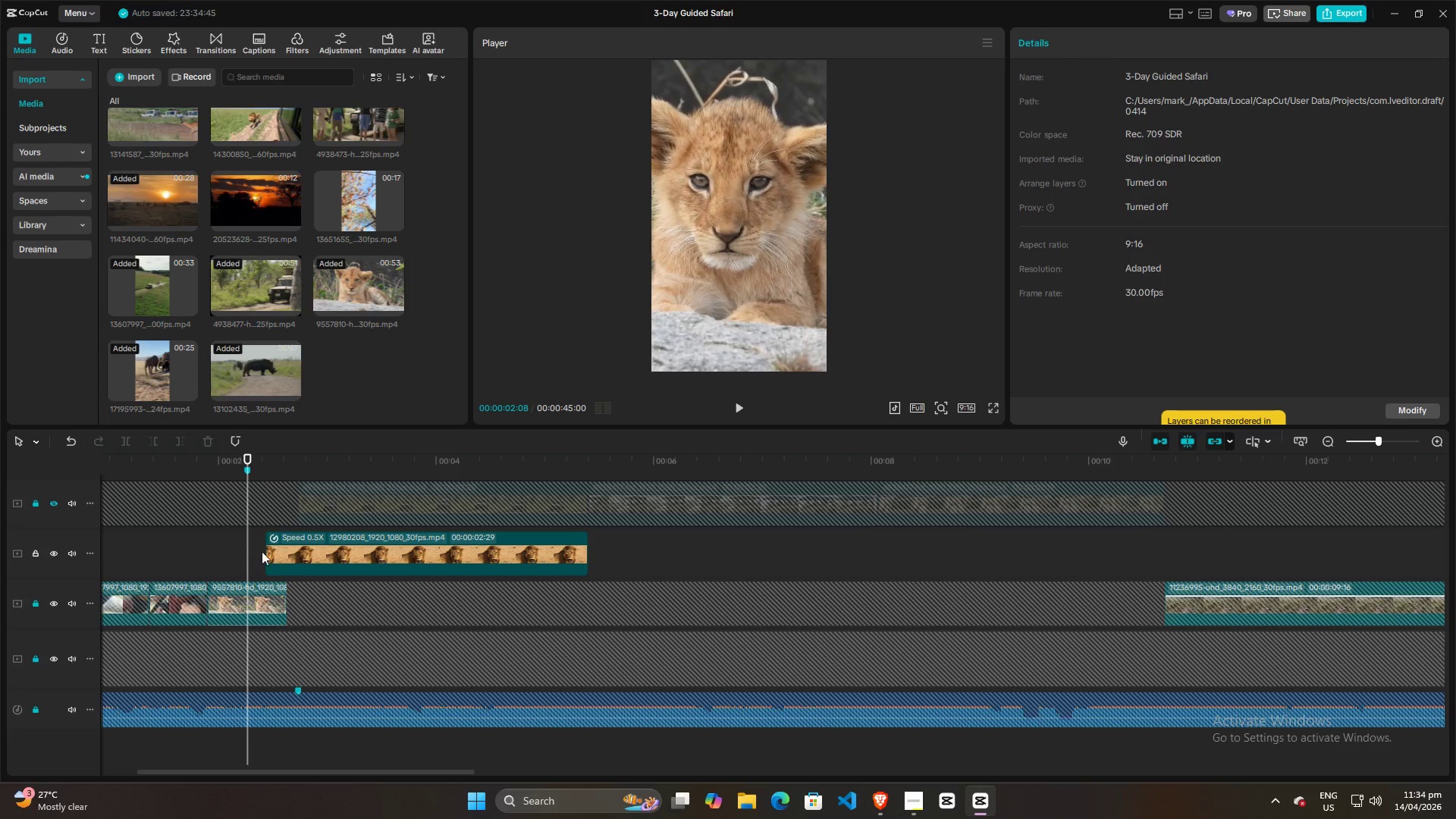 
left_click_drag(start_coordinate=[287, 550], to_coordinate=[273, 550])
 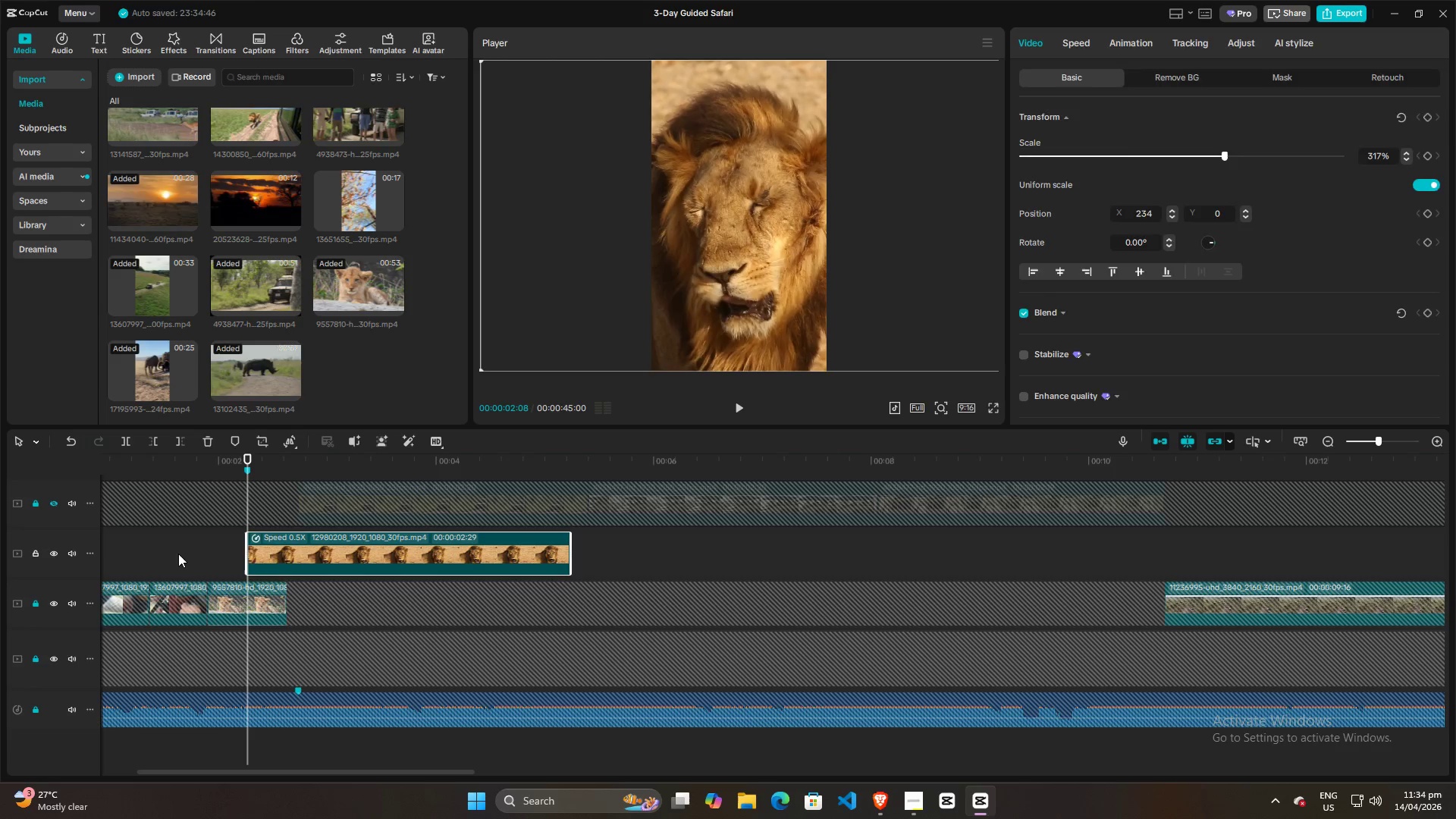 
left_click([174, 553])
 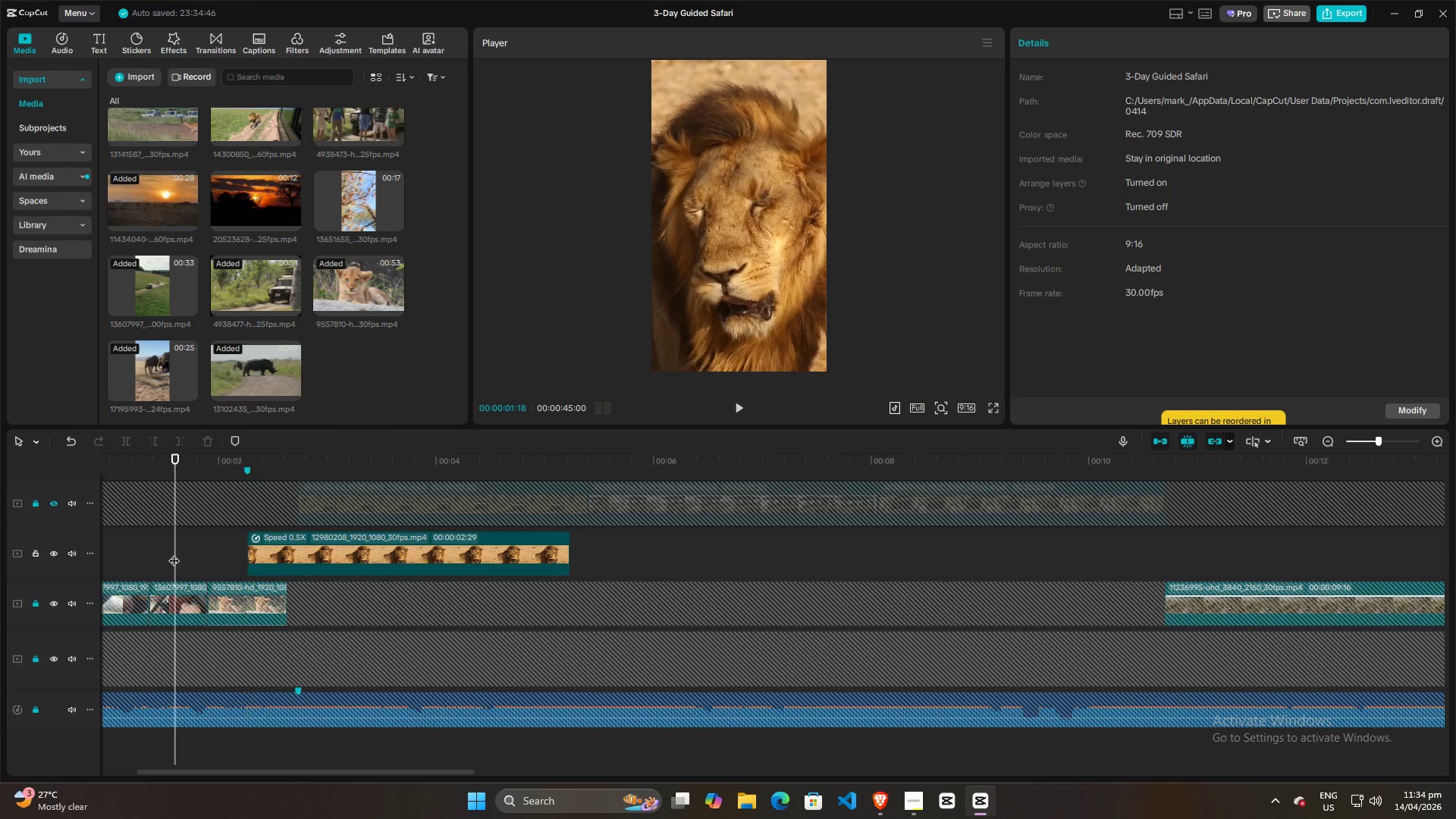 
key(Space)
 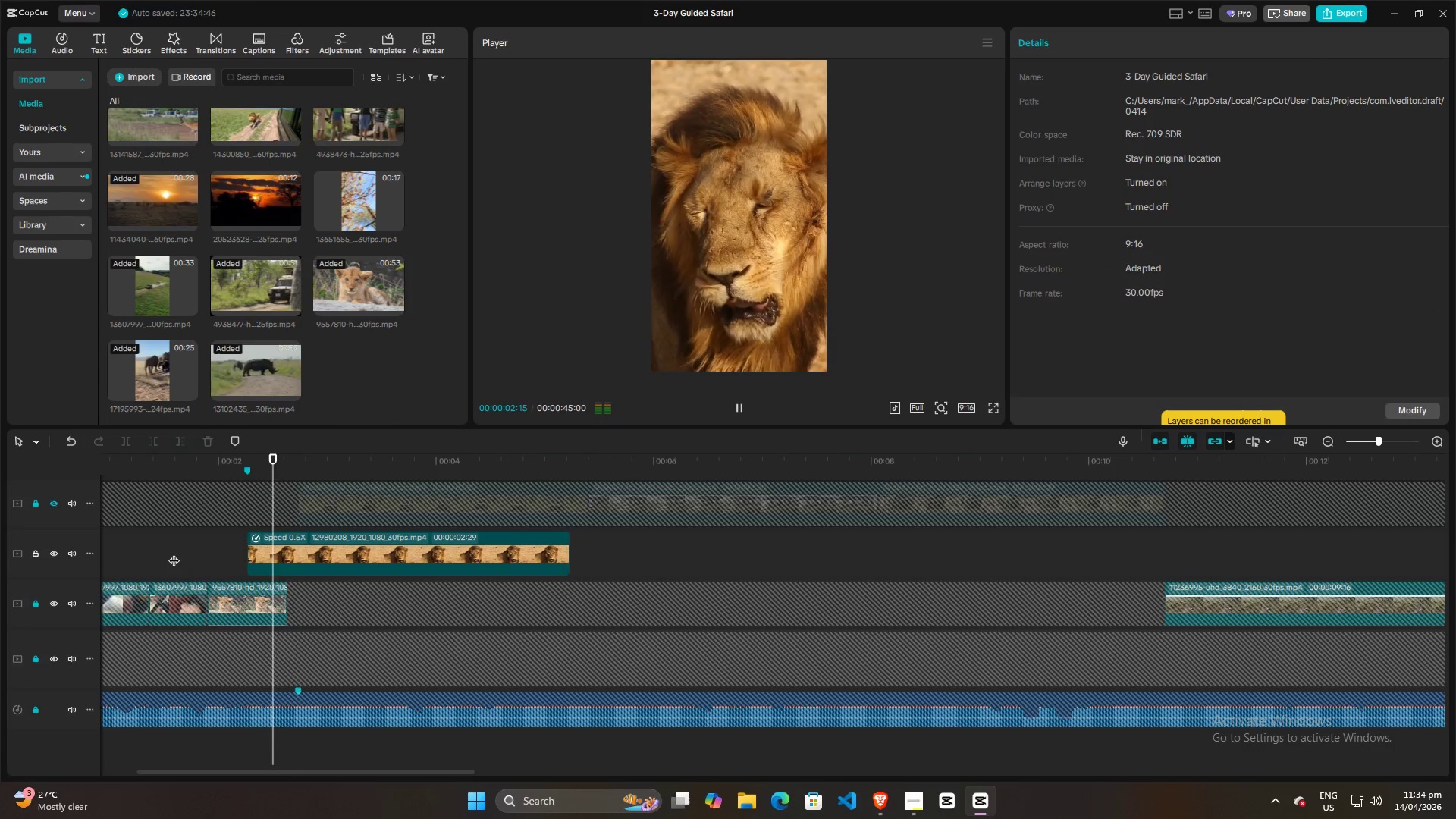 
key(Space)
 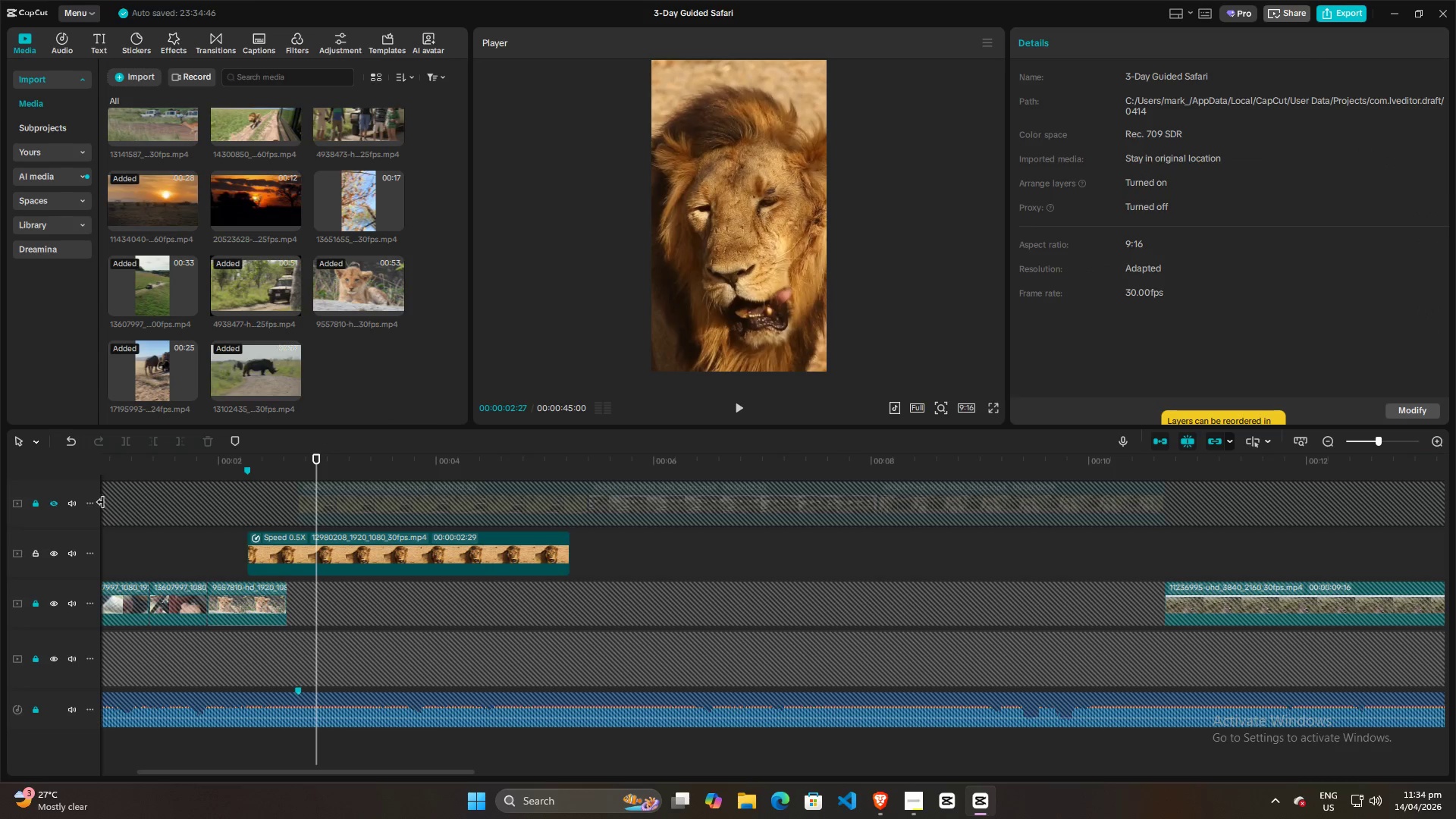 
left_click([55, 500])
 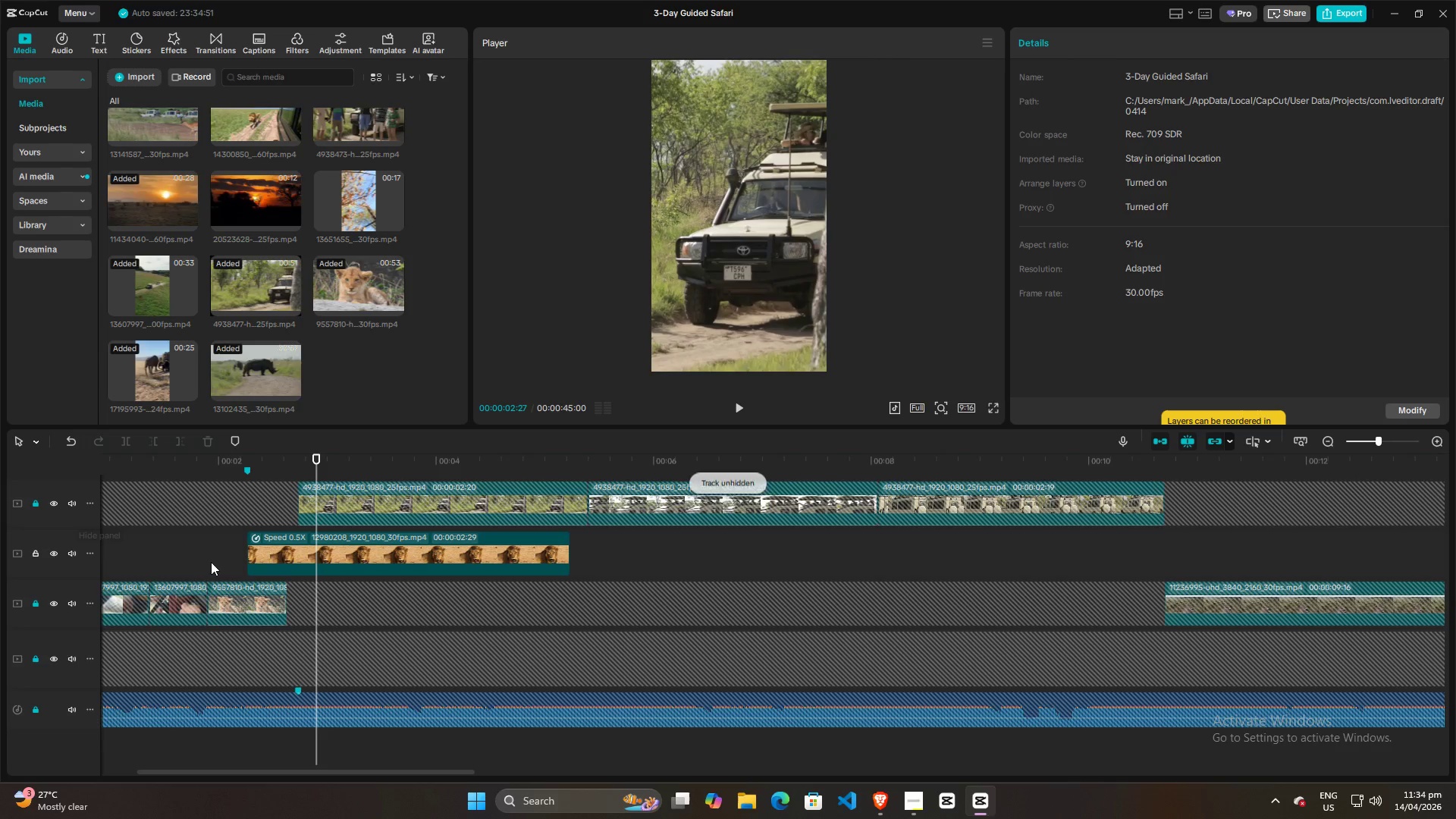 
left_click([182, 545])
 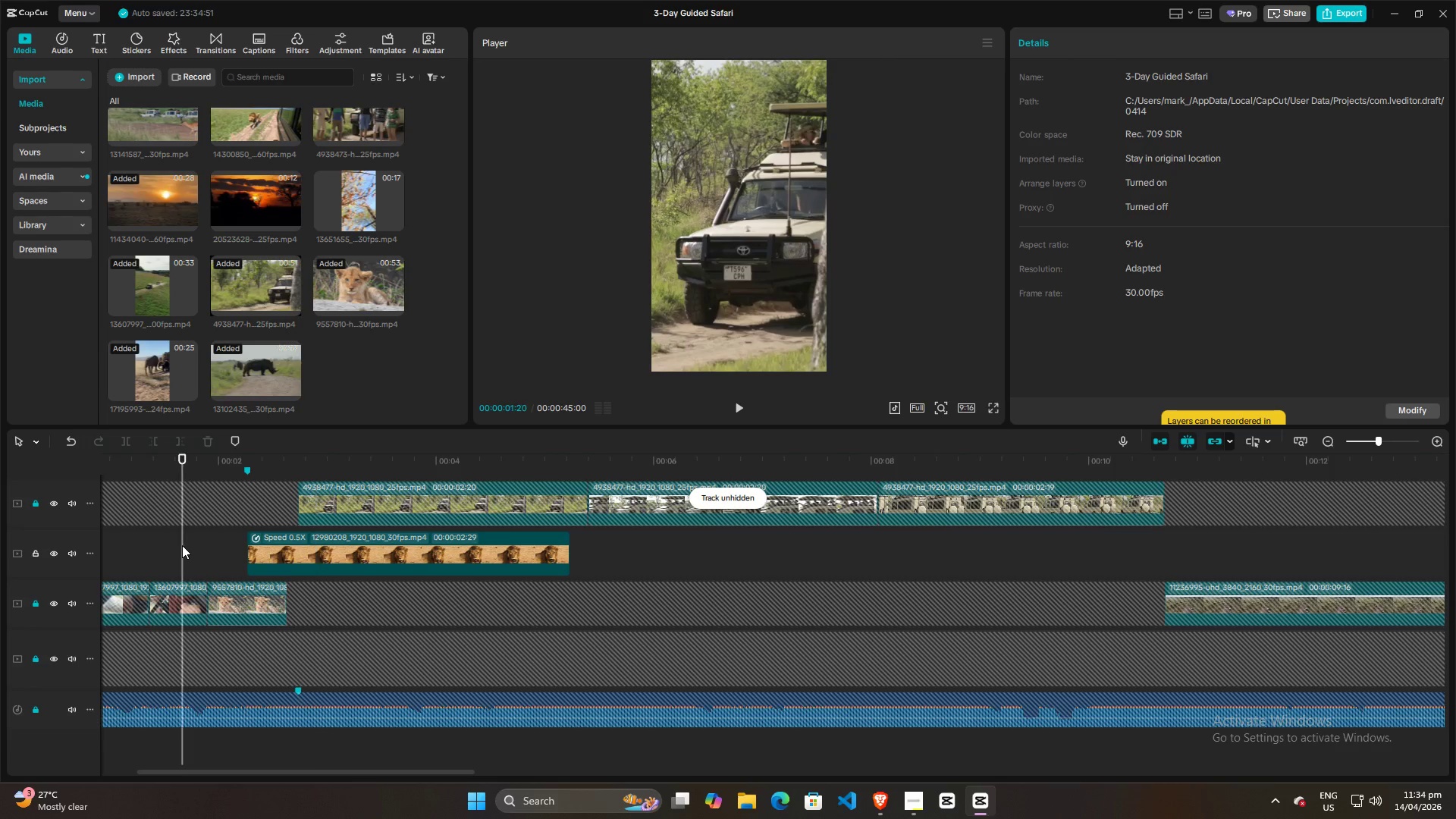 
key(Space)
 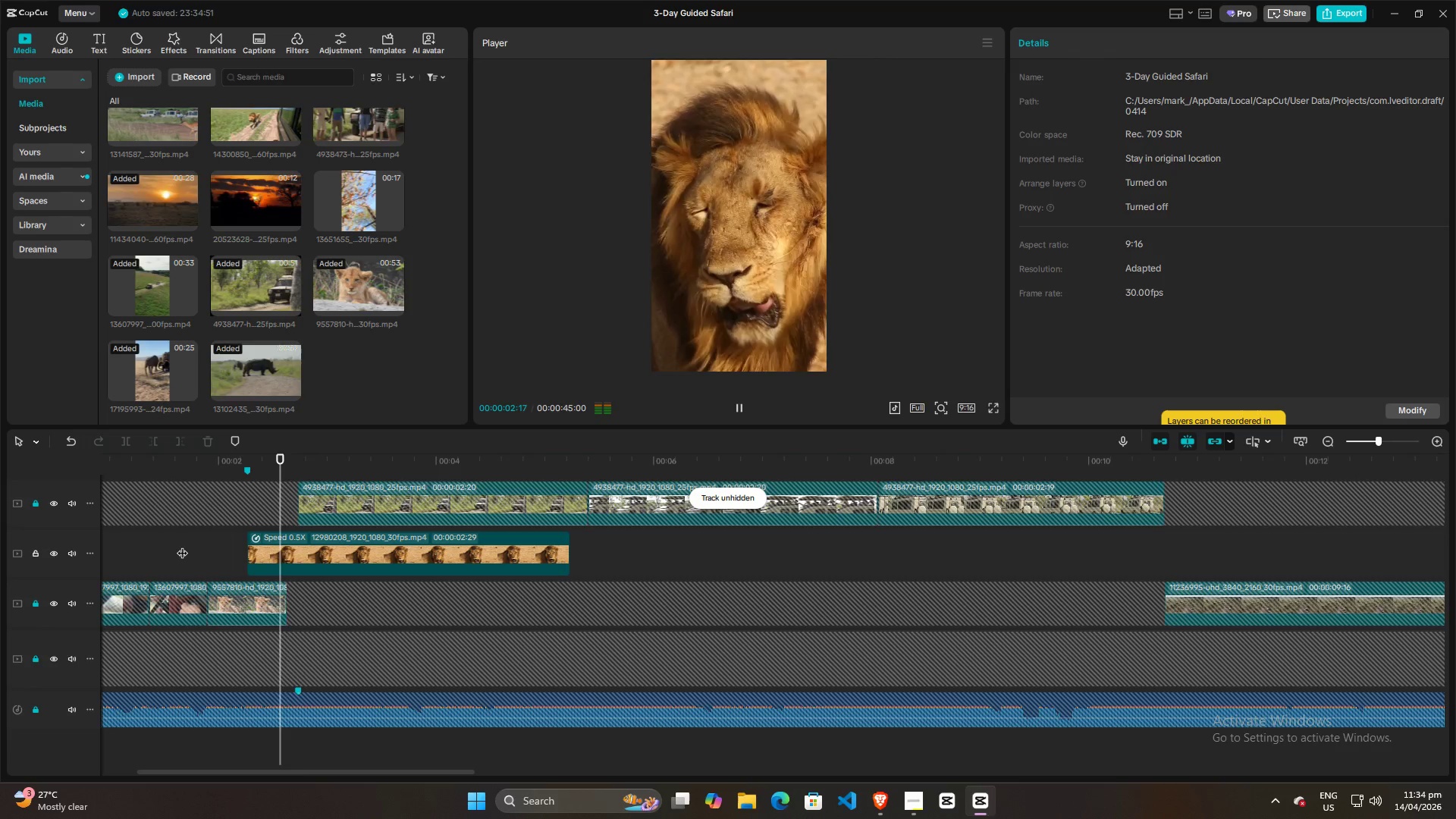 
key(Space)
 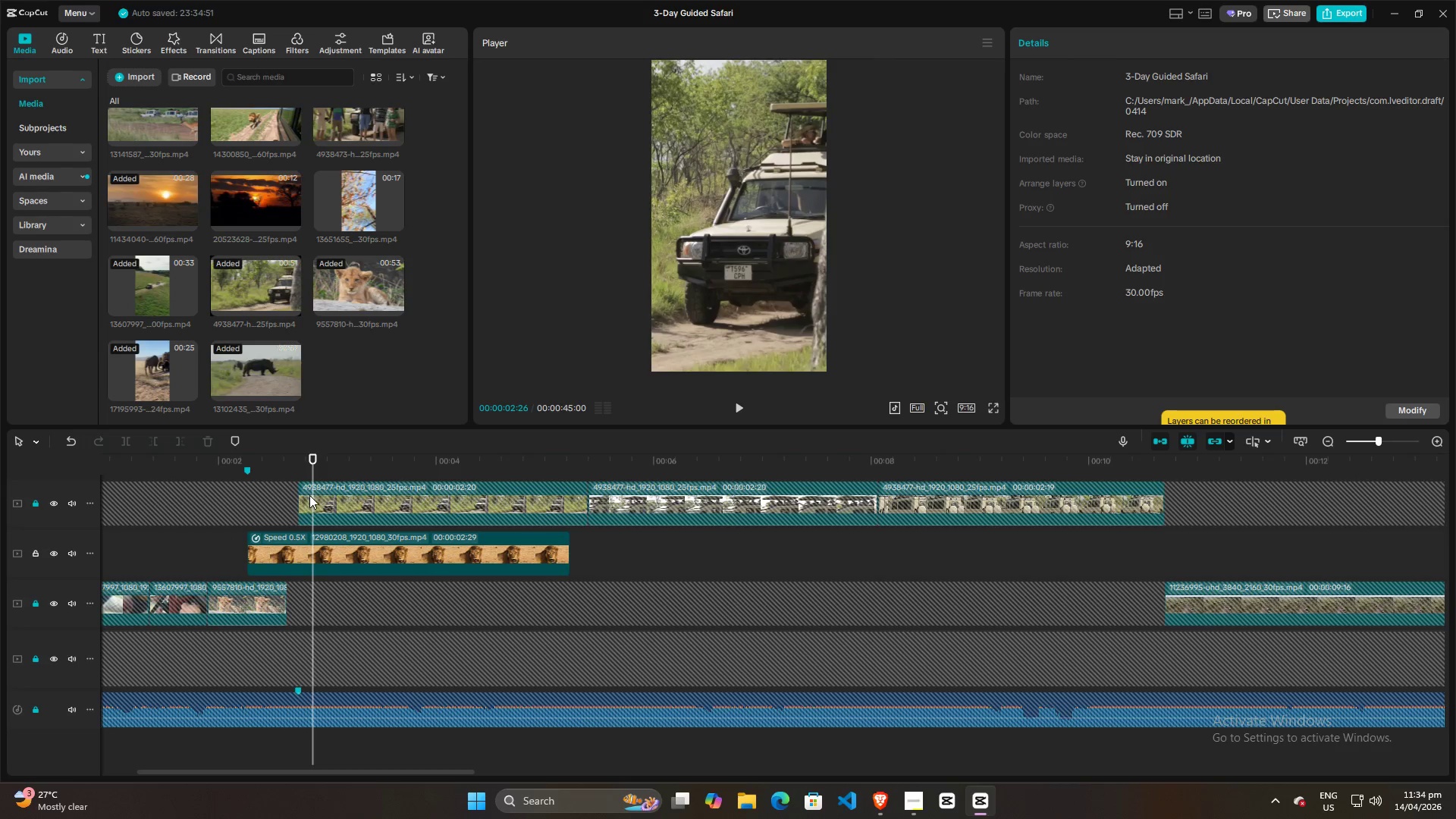 
left_click_drag(start_coordinate=[310, 463], to_coordinate=[258, 473])
 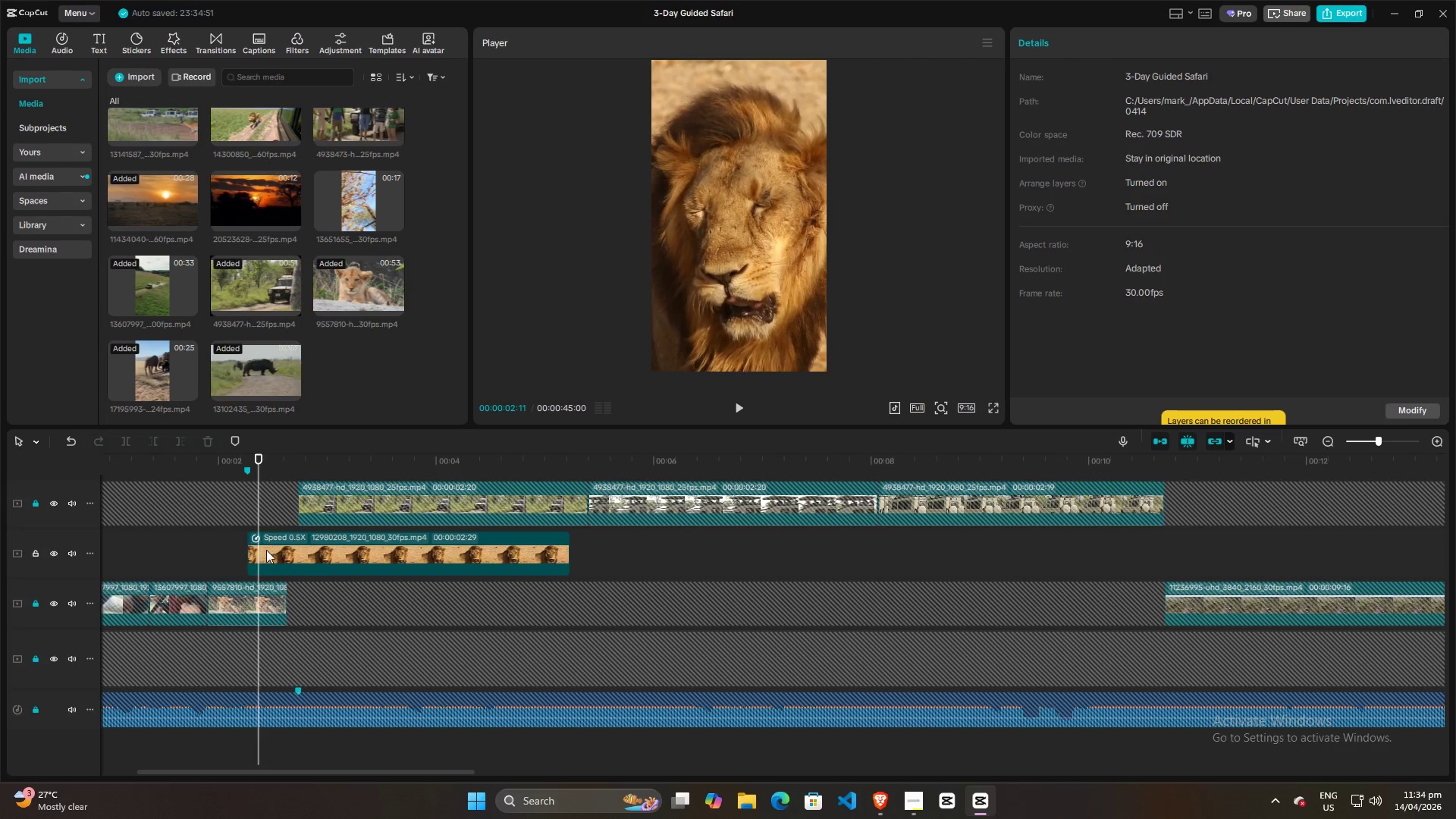 
left_click([267, 549])
 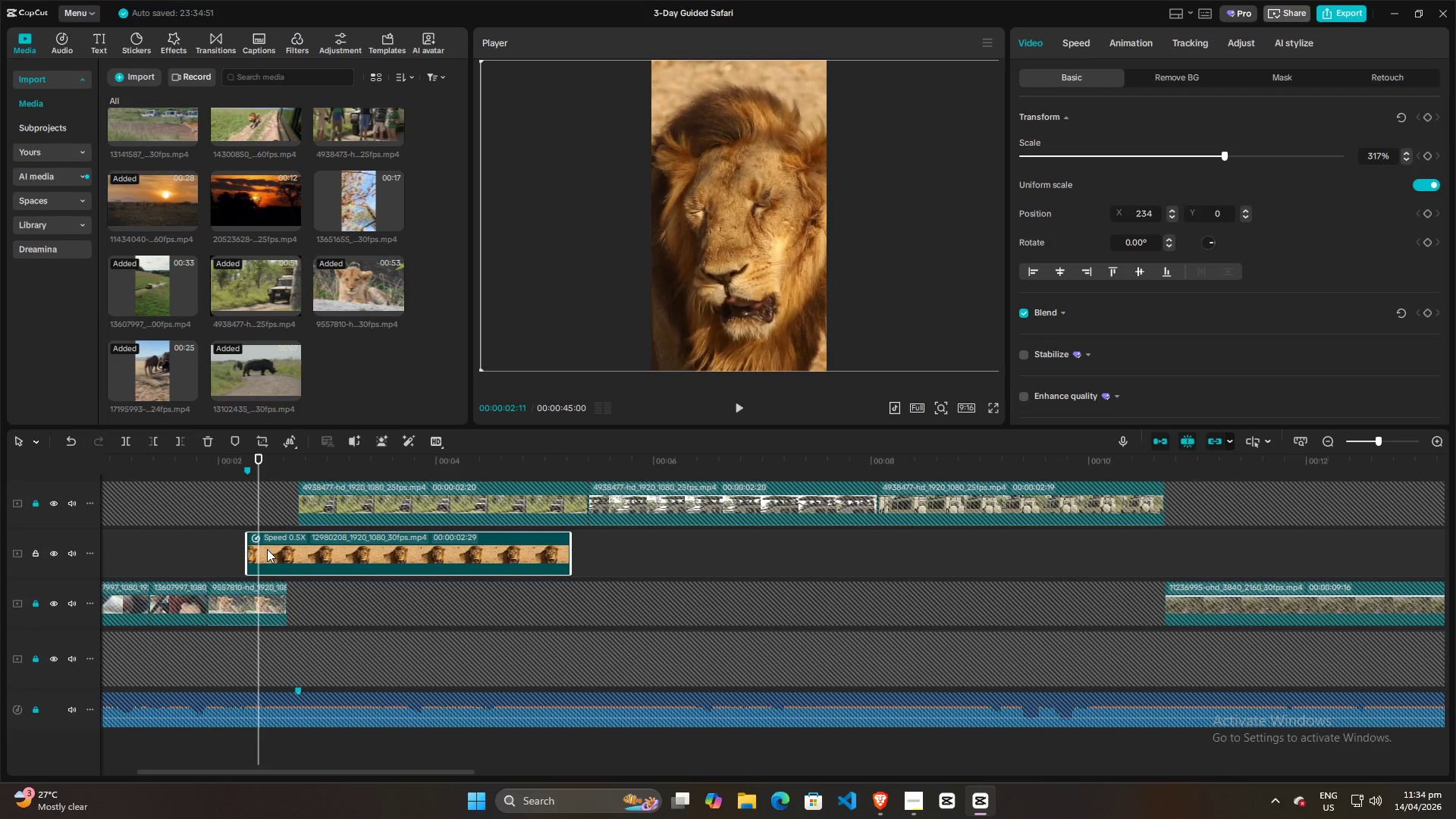 
key(Q)
 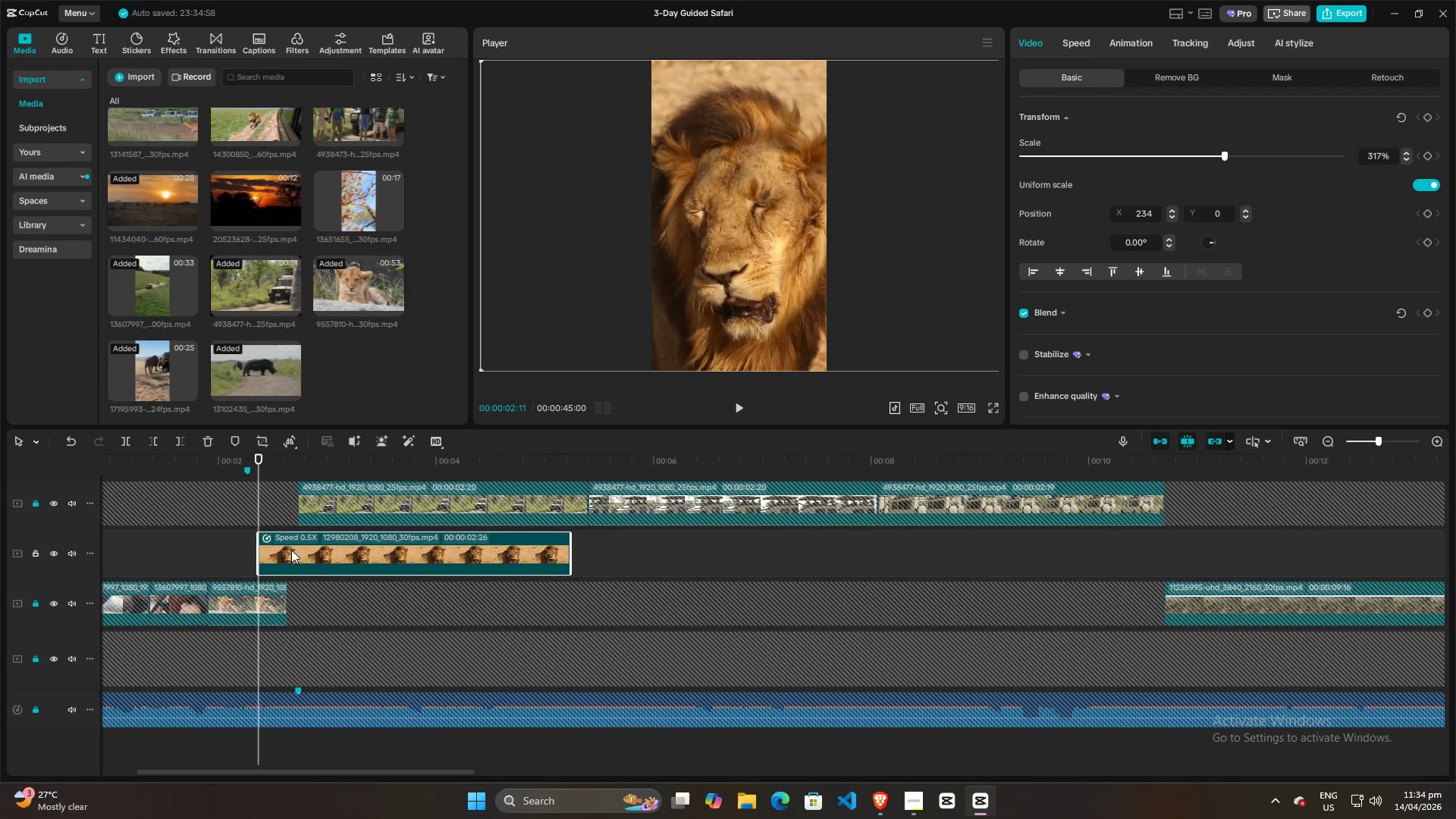 
left_click_drag(start_coordinate=[290, 550], to_coordinate=[278, 550])
 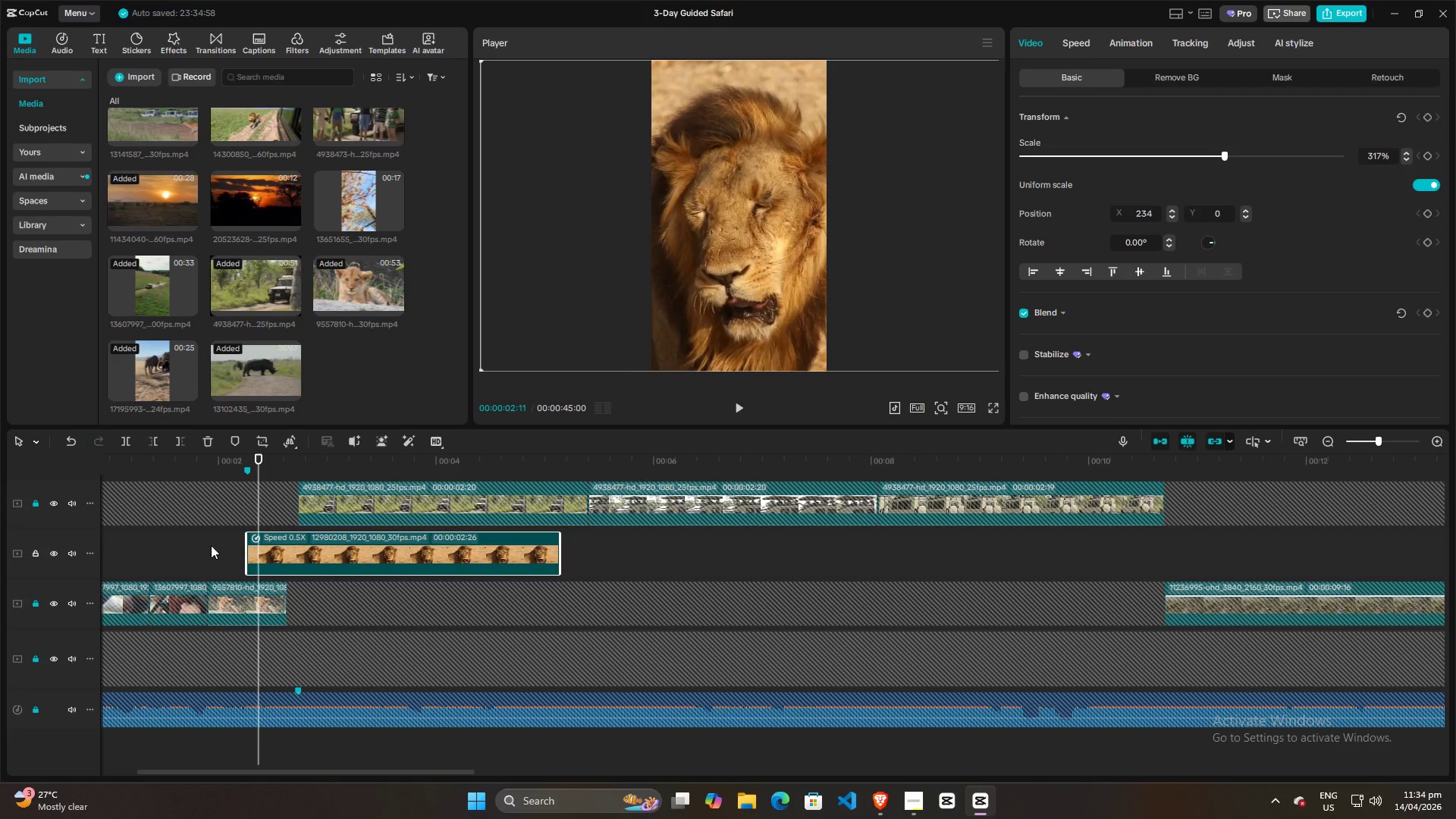 
left_click([201, 551])
 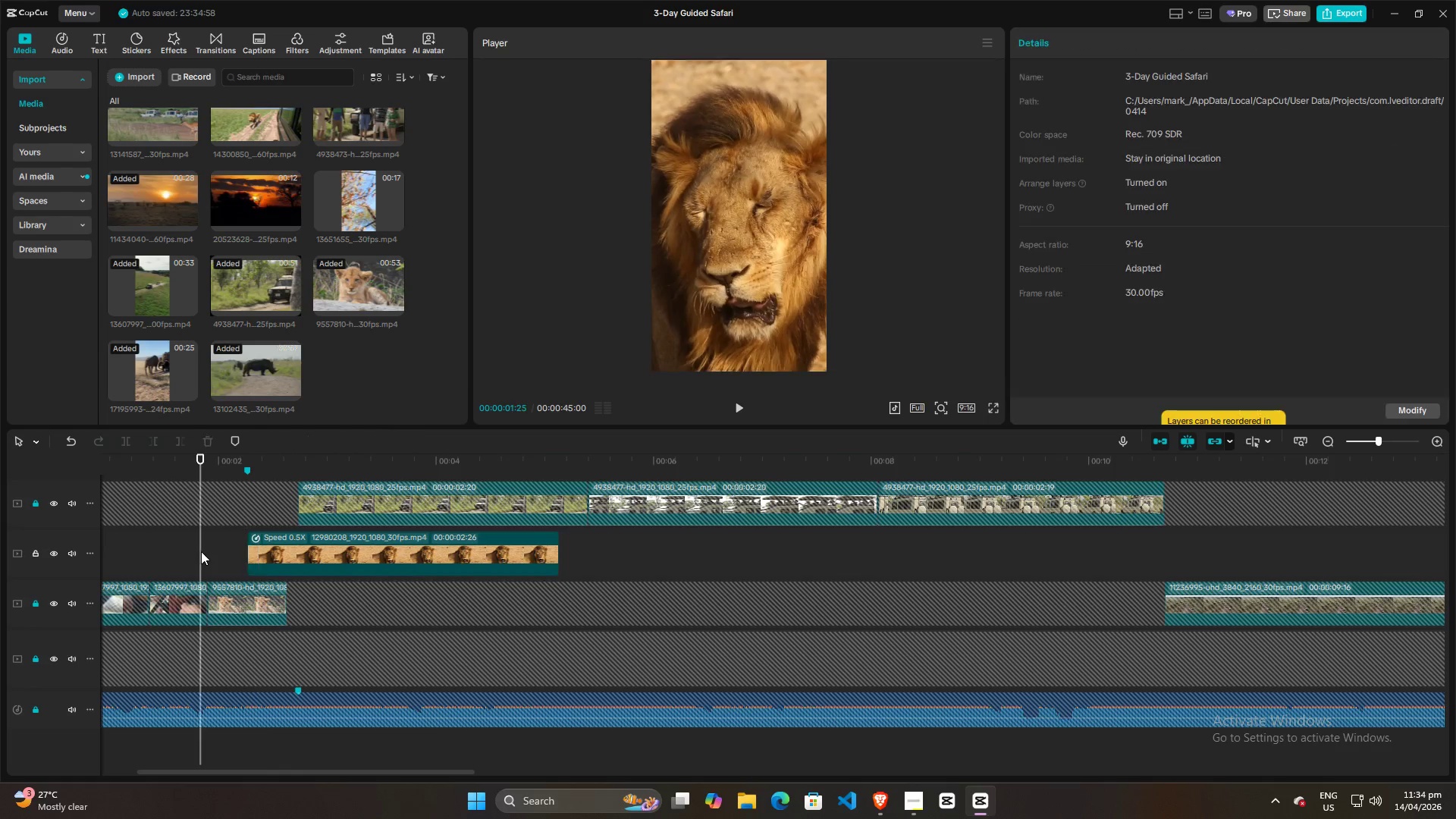 
key(Space)
 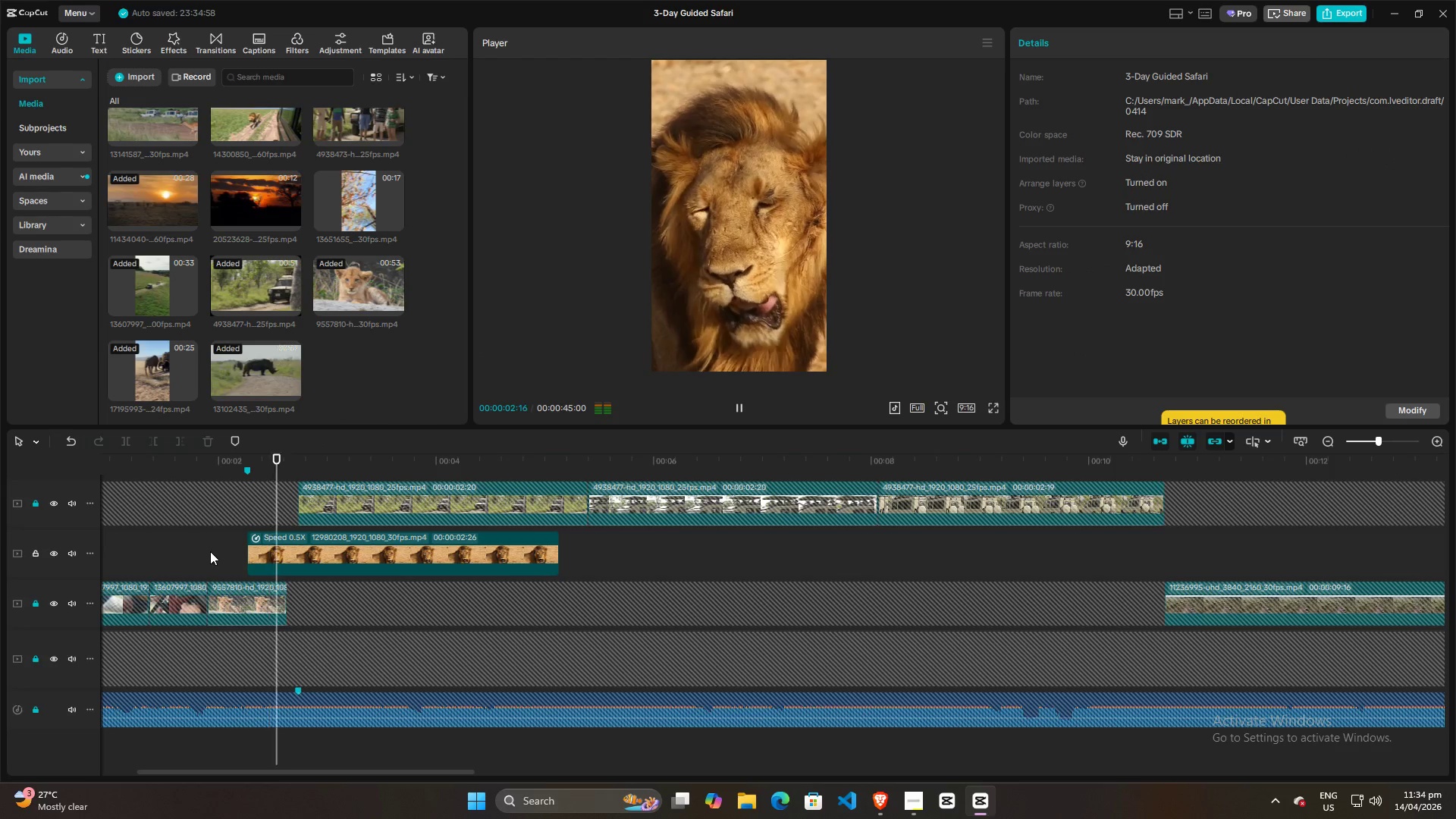 
key(Space)
 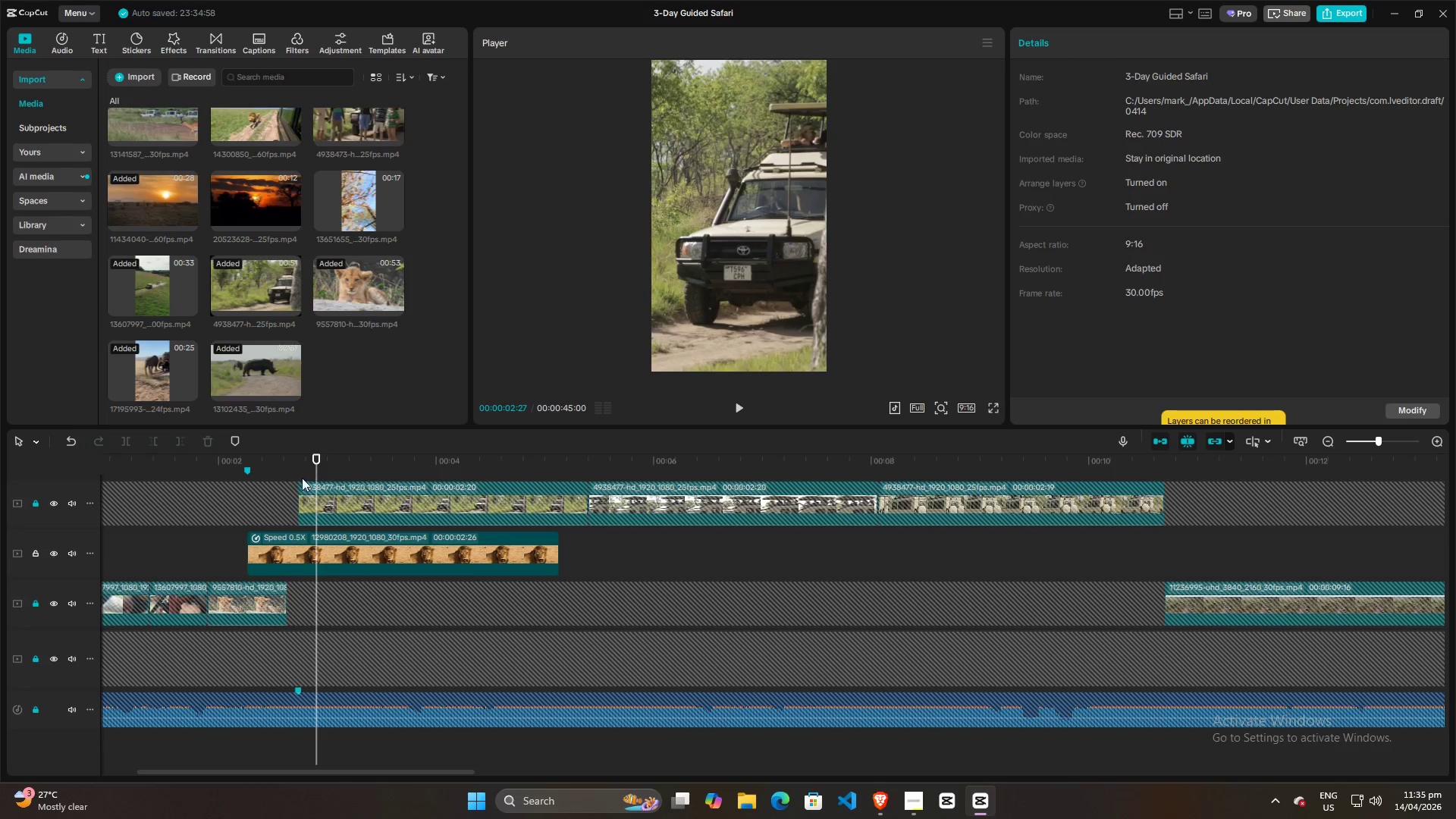 
left_click([58, 500])
 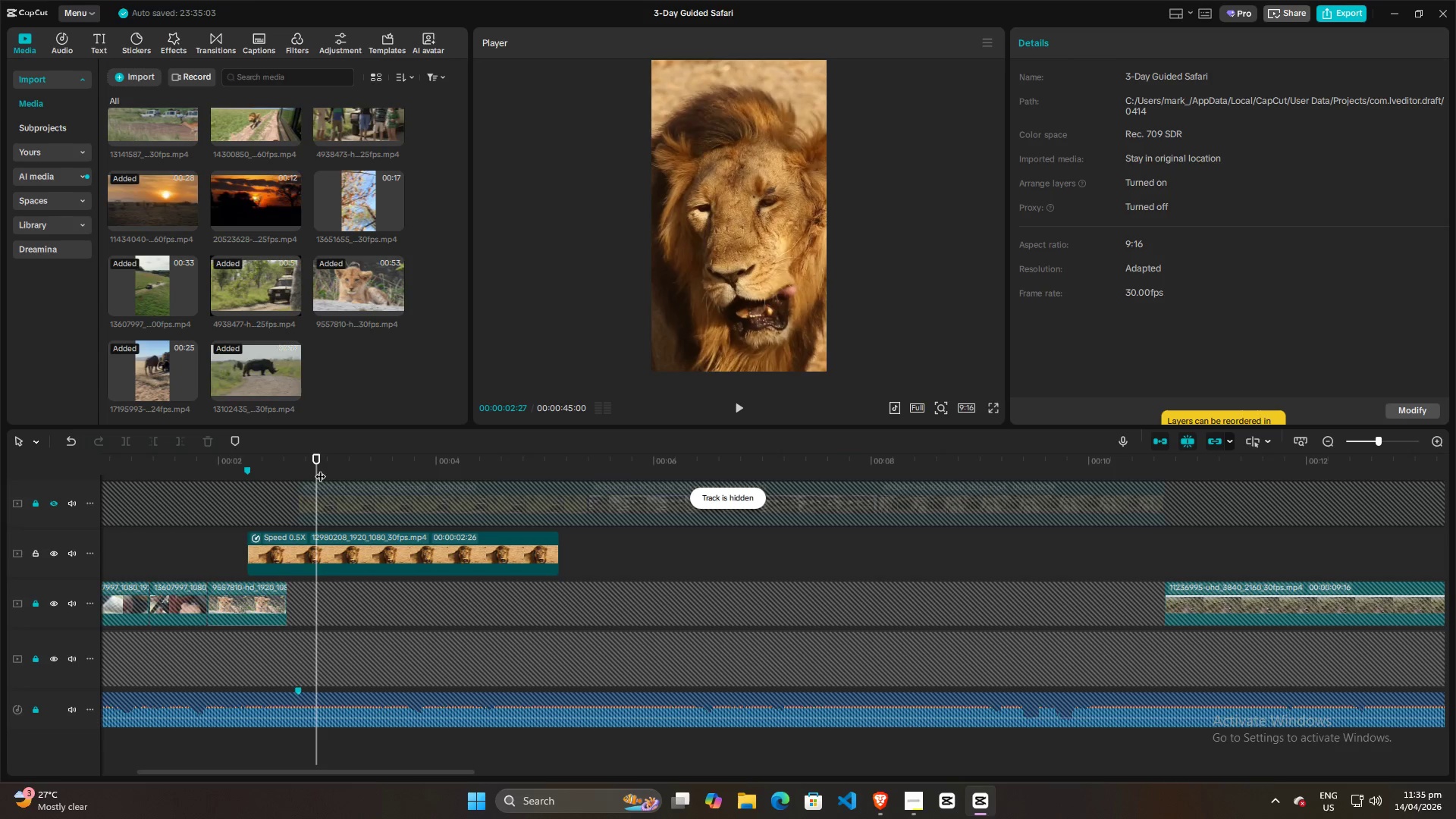 
left_click_drag(start_coordinate=[318, 469], to_coordinate=[256, 472])
 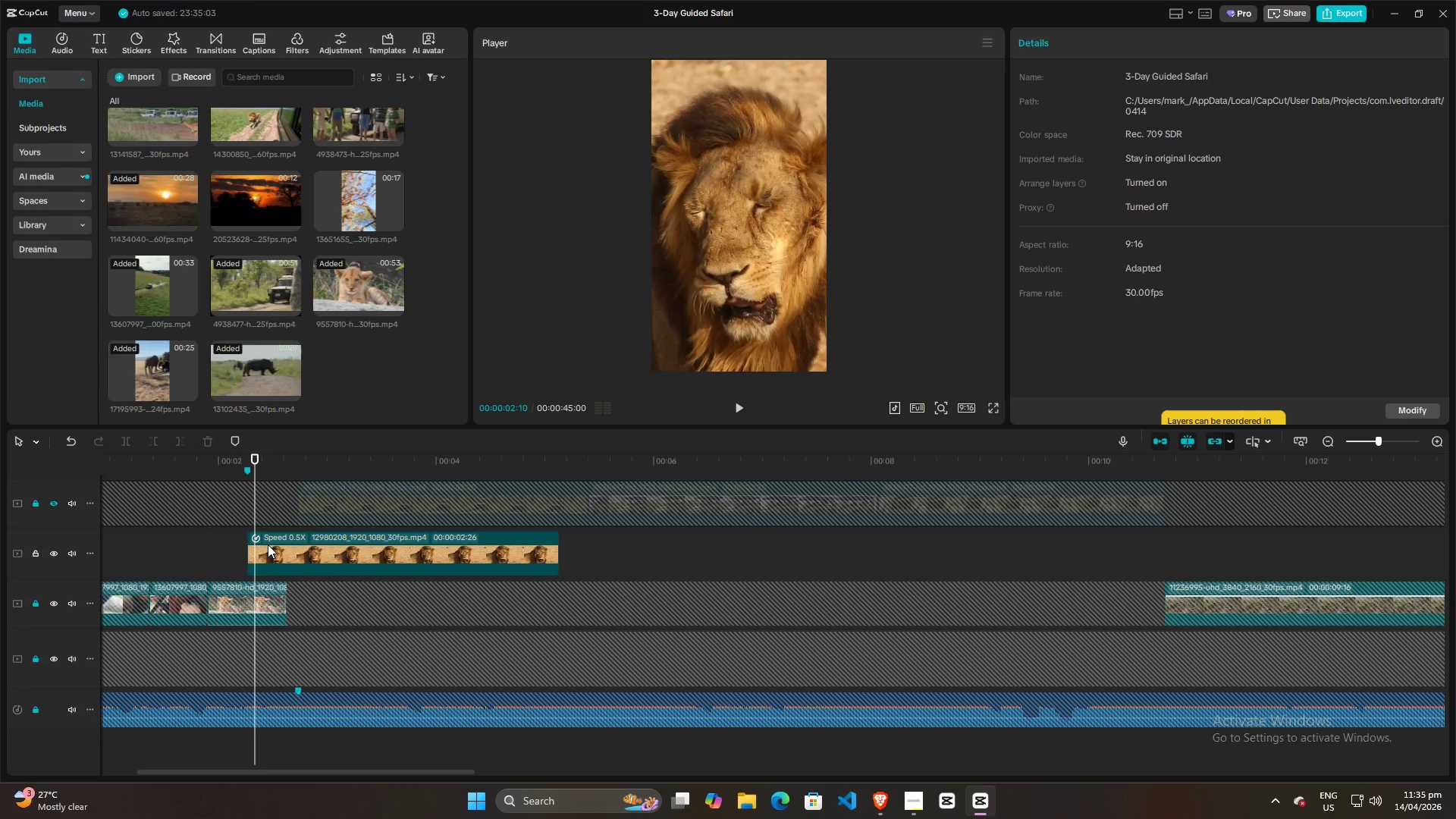 
left_click([271, 546])
 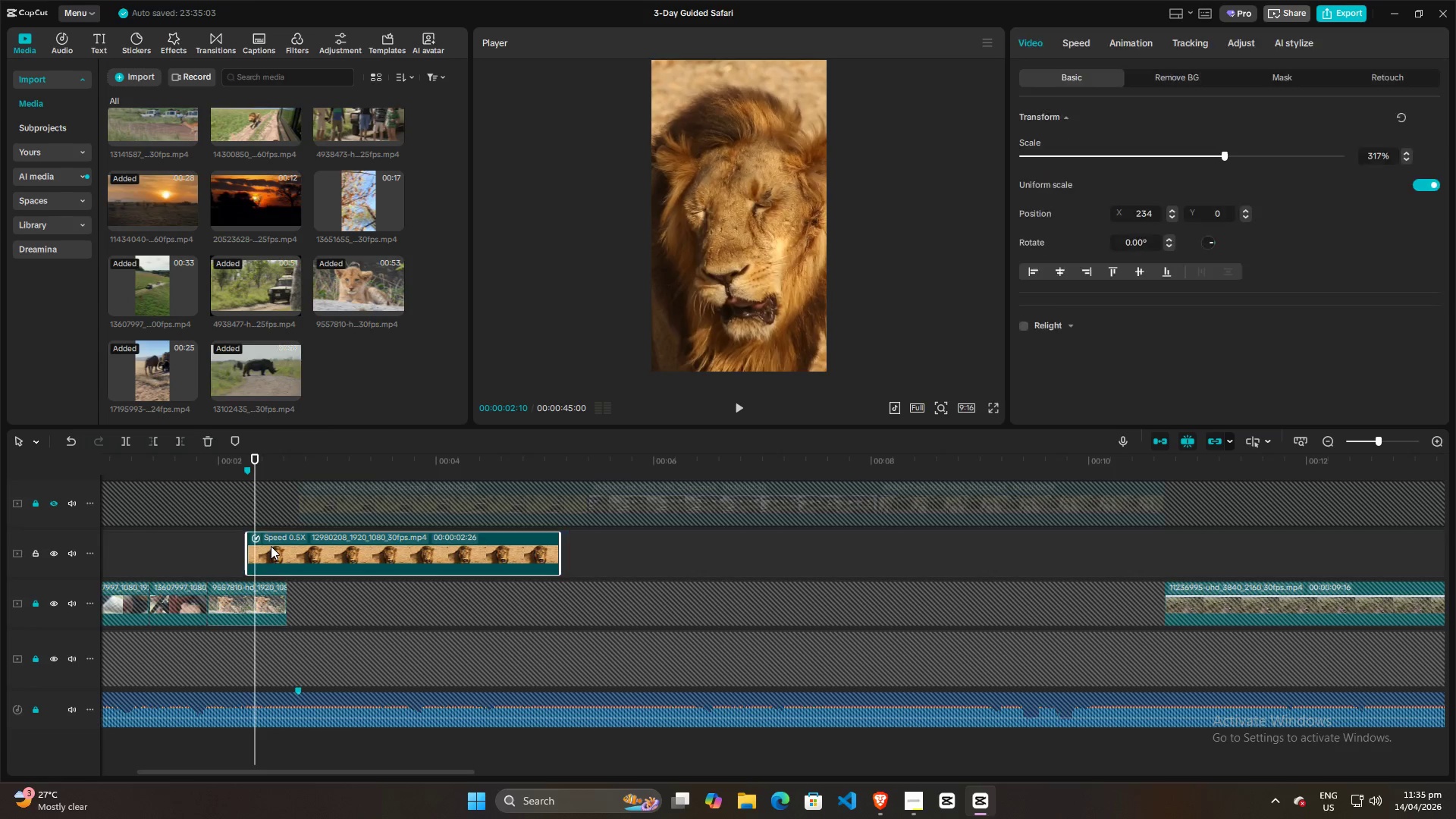 
key(Q)
 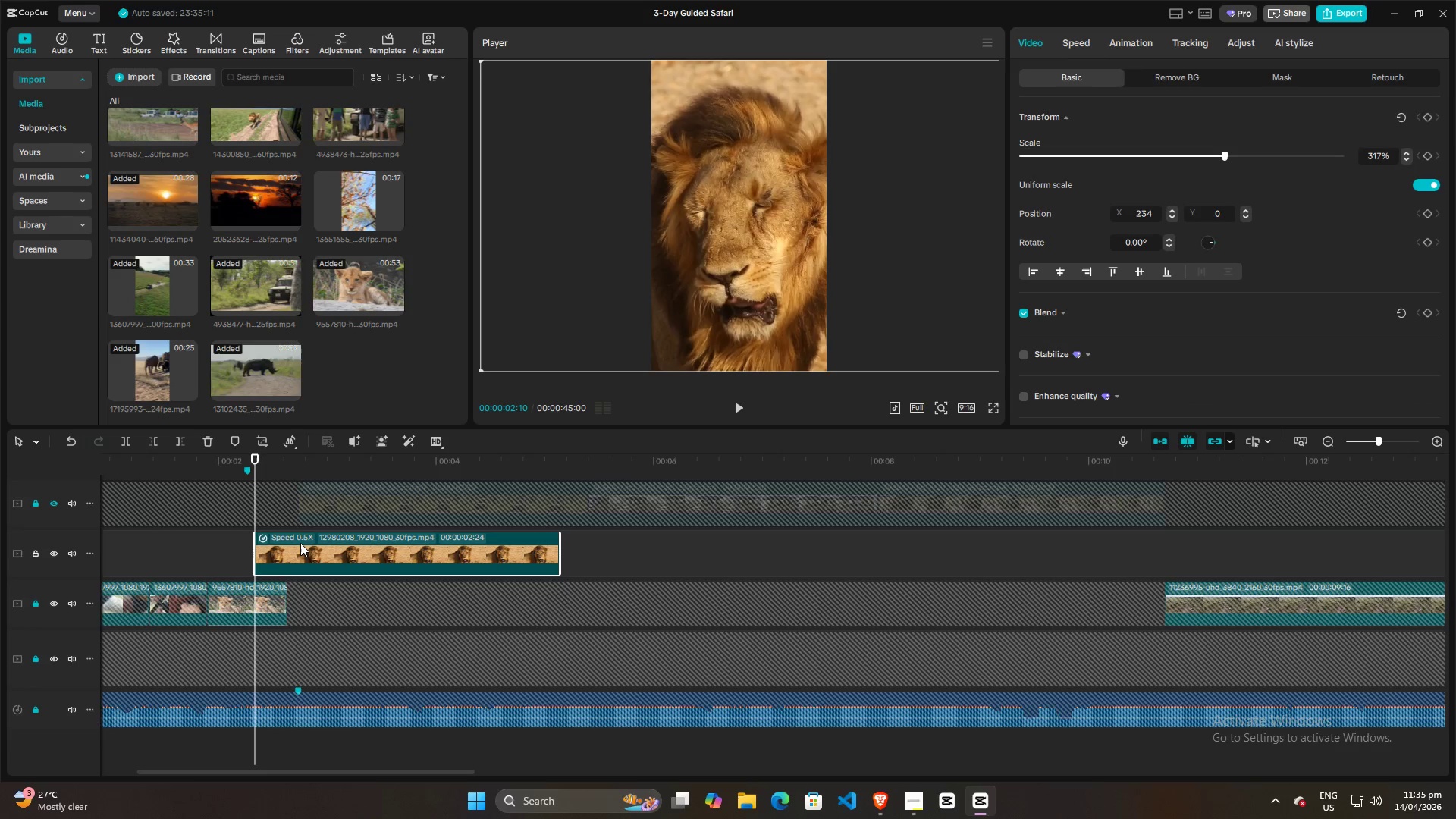 
left_click_drag(start_coordinate=[300, 543], to_coordinate=[293, 544])
 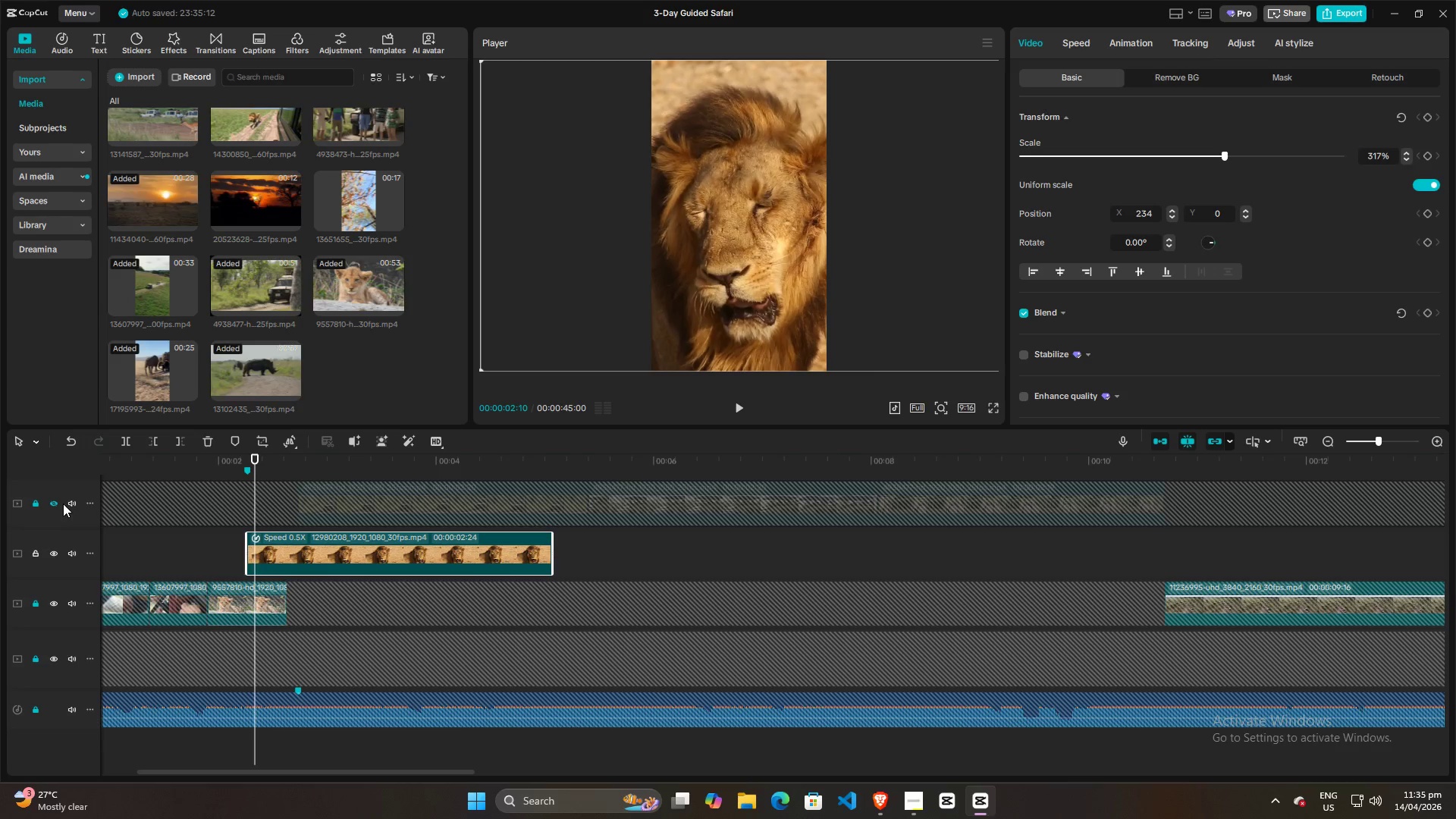 
left_click([56, 504])
 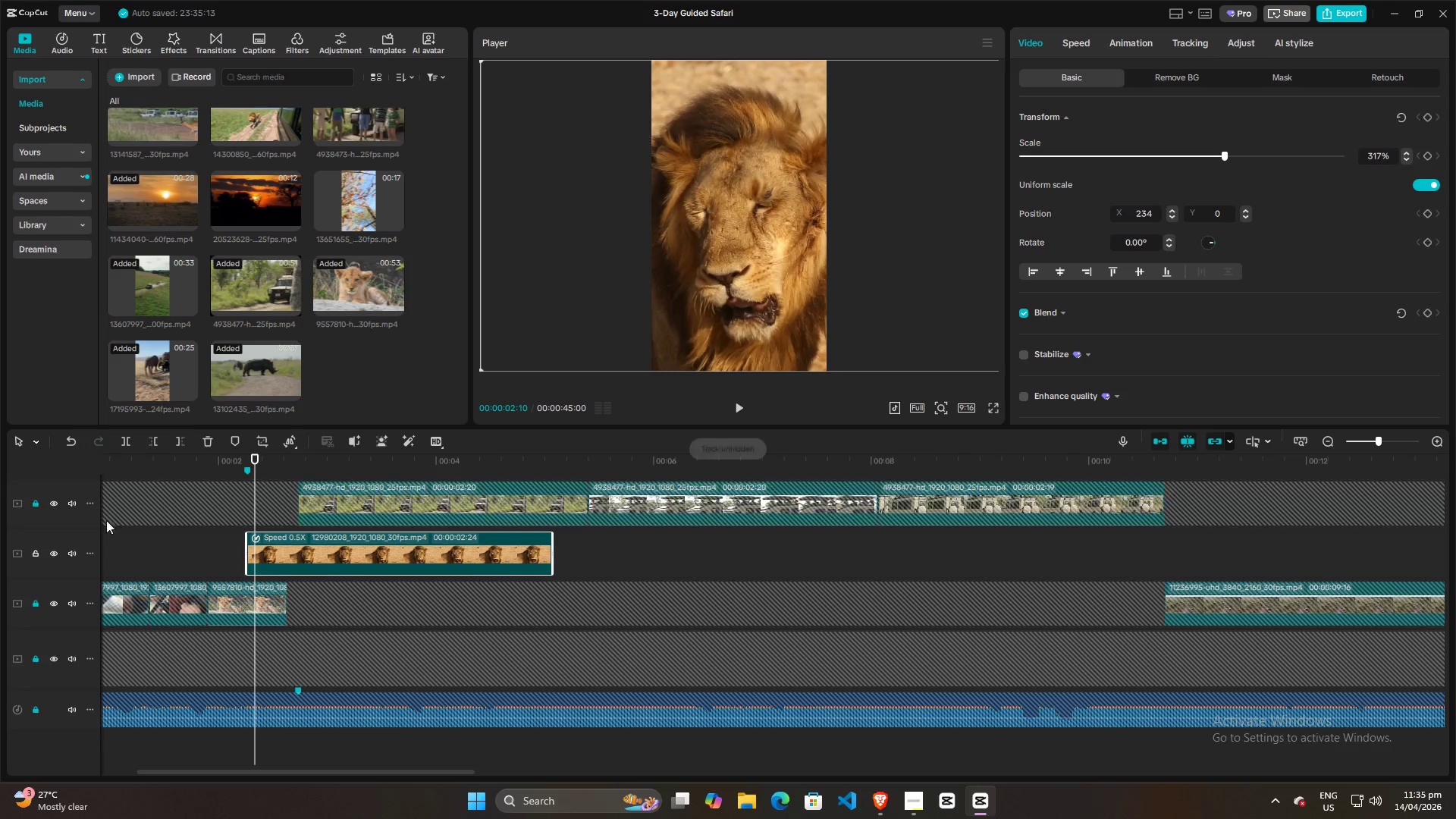 
key(Space)
 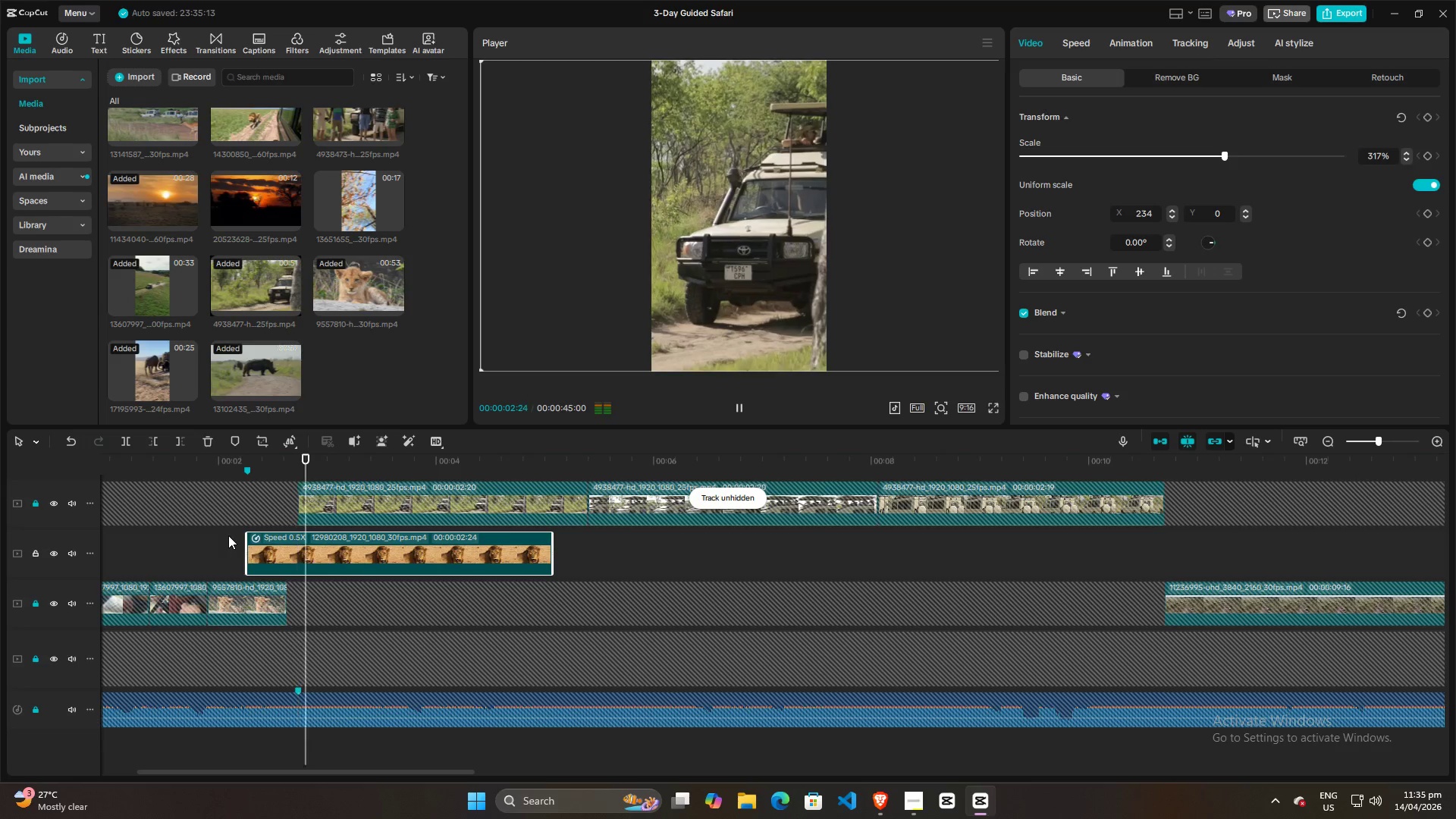 
key(Space)
 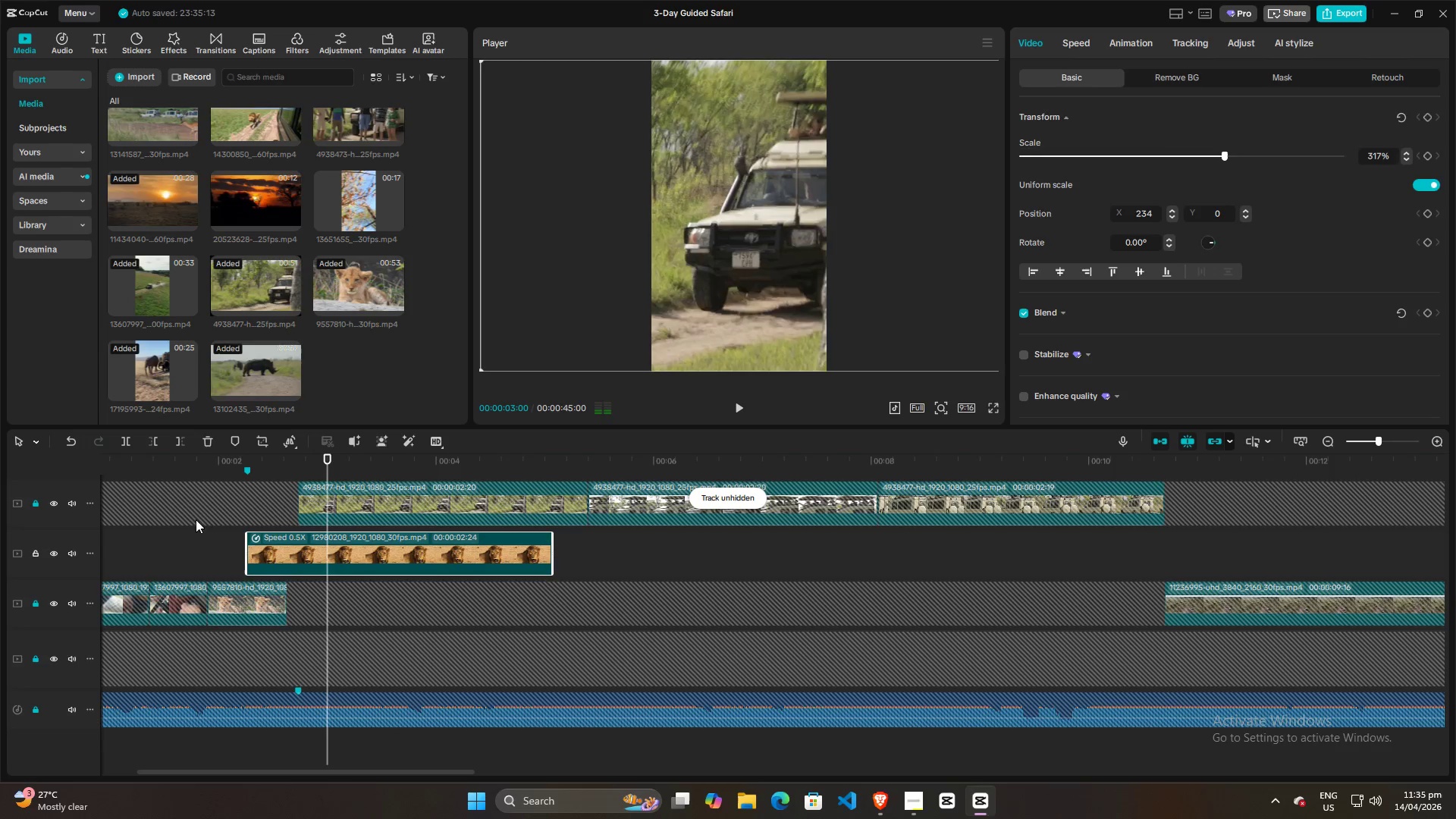 
left_click([196, 544])
 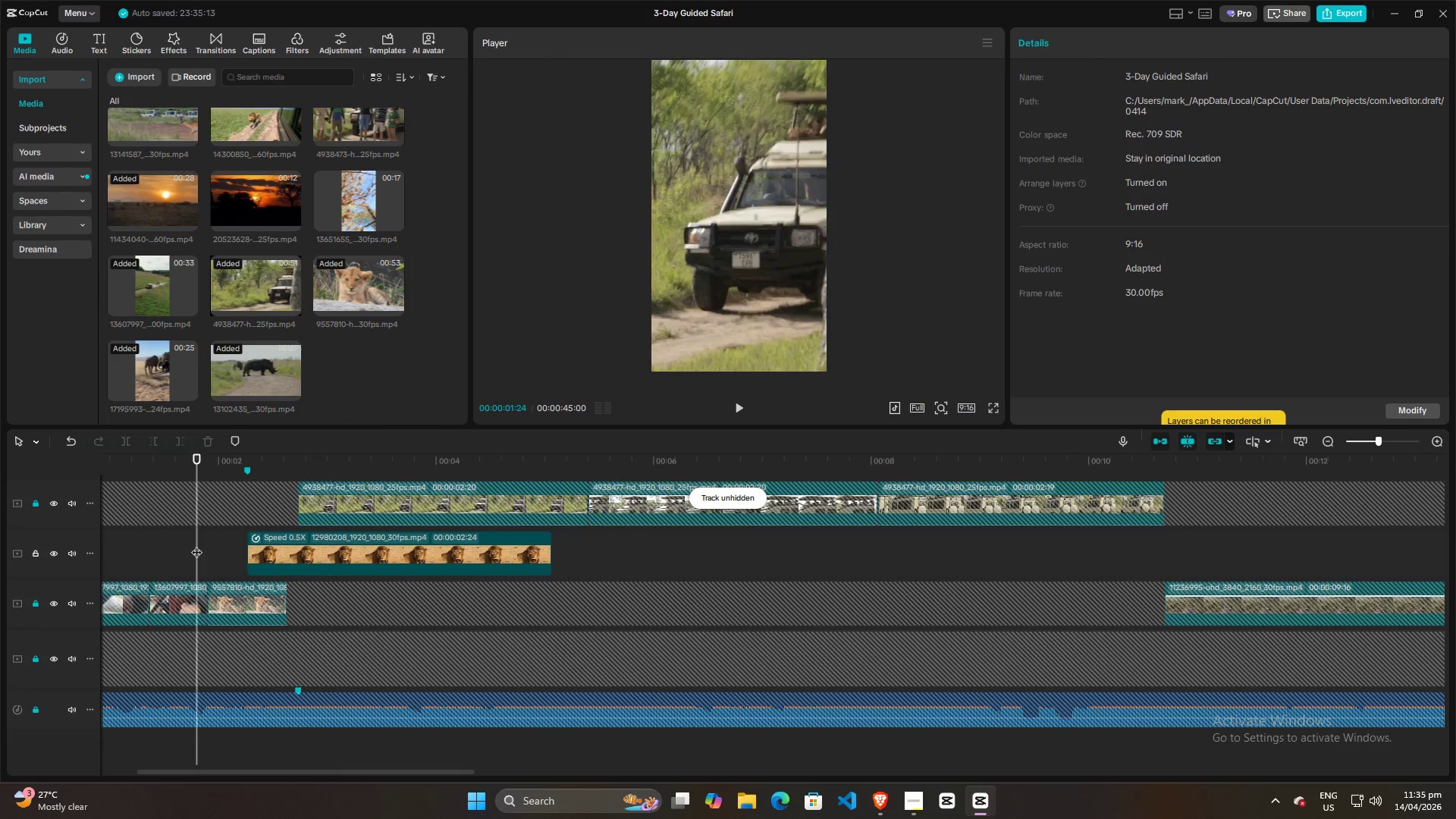 
key(Space)
 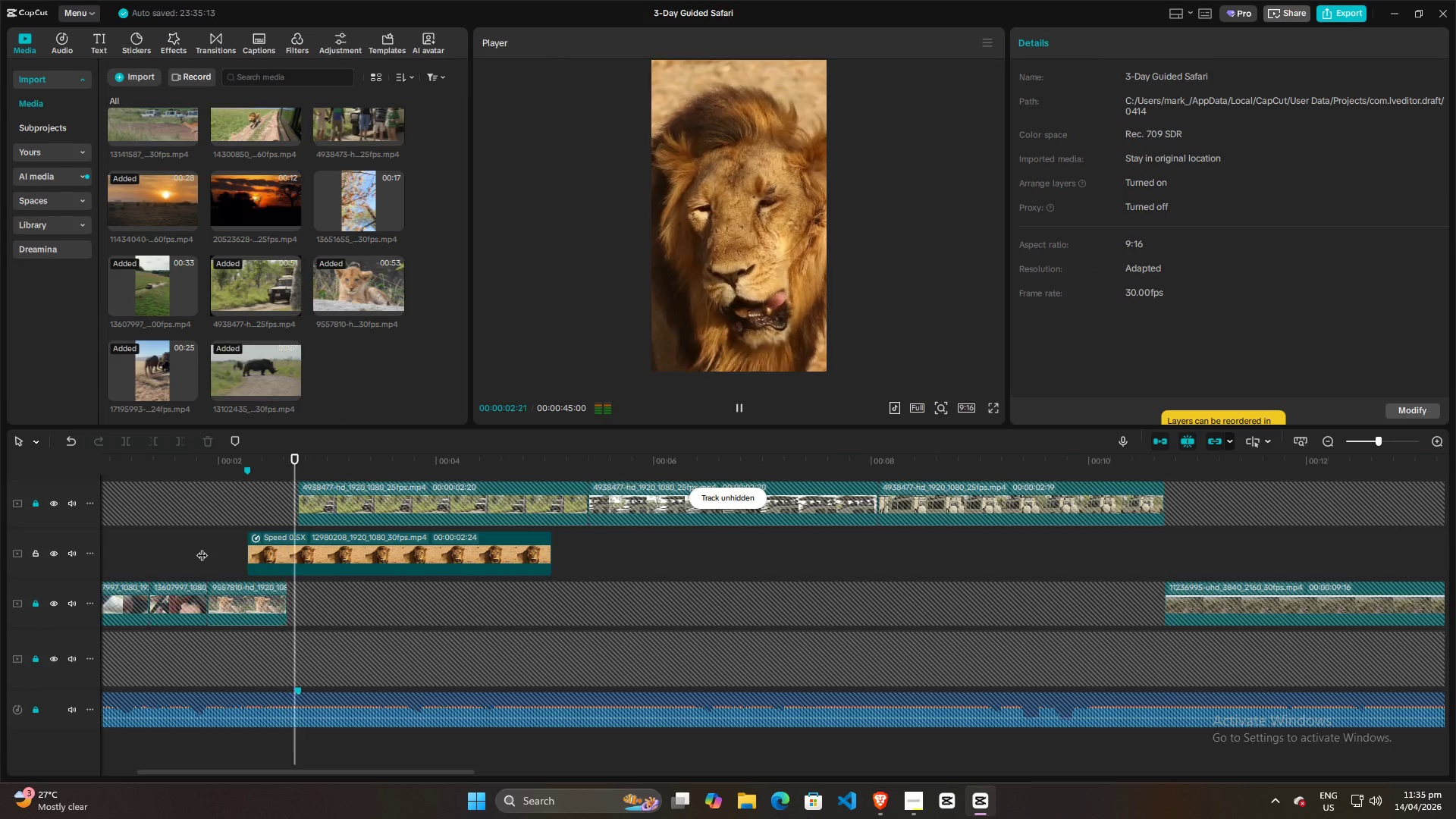 
key(Space)
 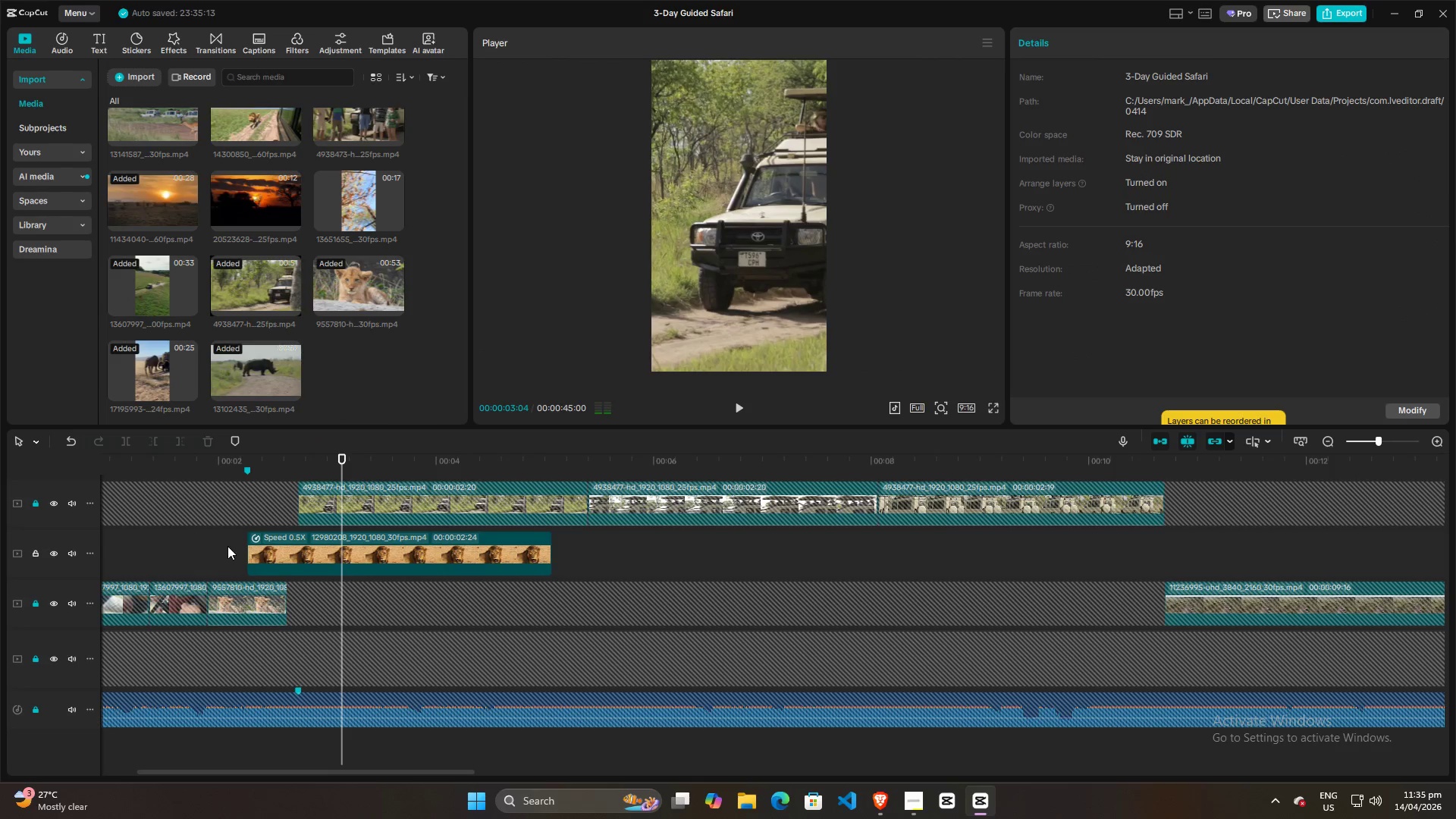 
left_click([228, 544])
 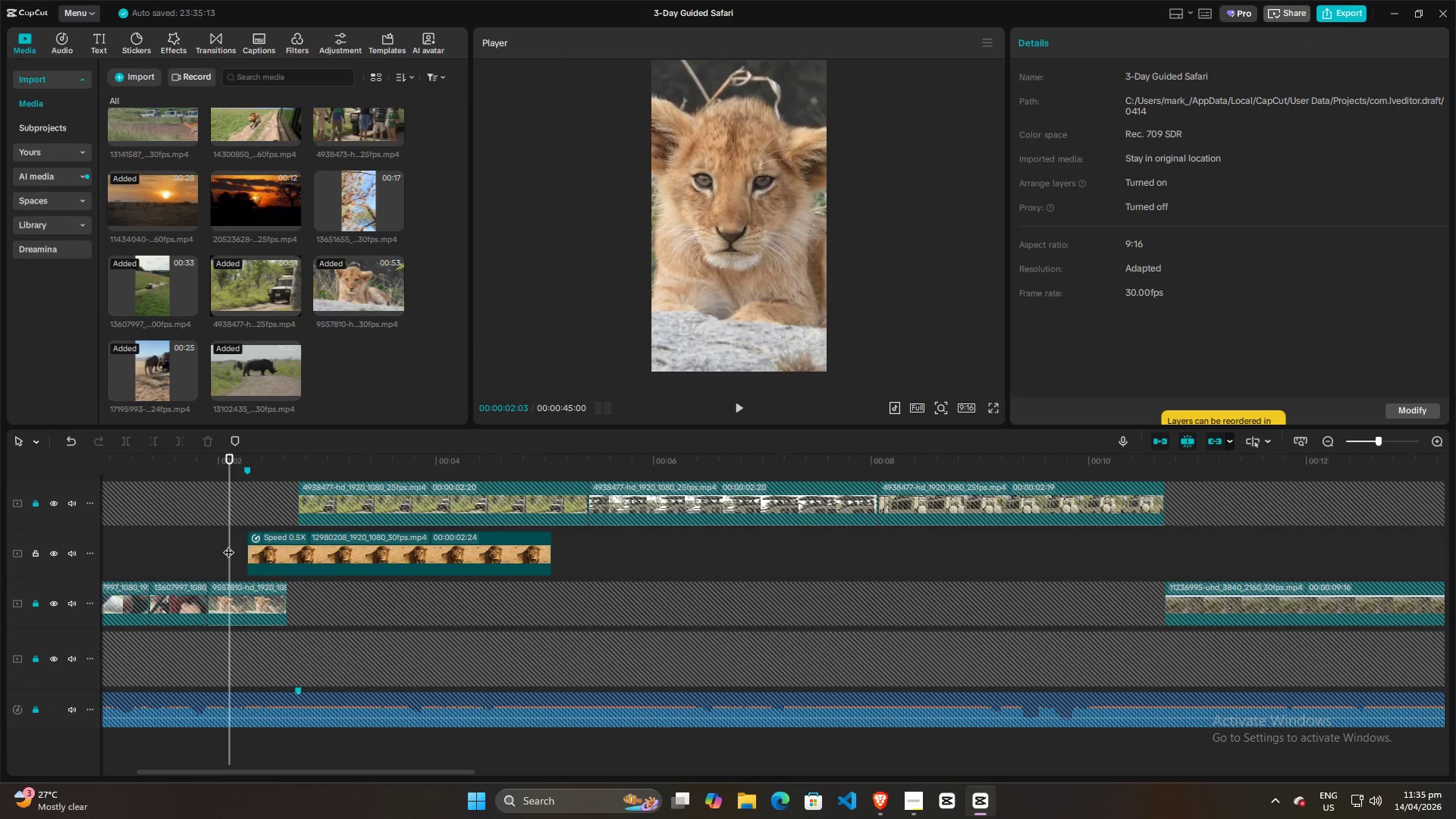 
key(Space)
 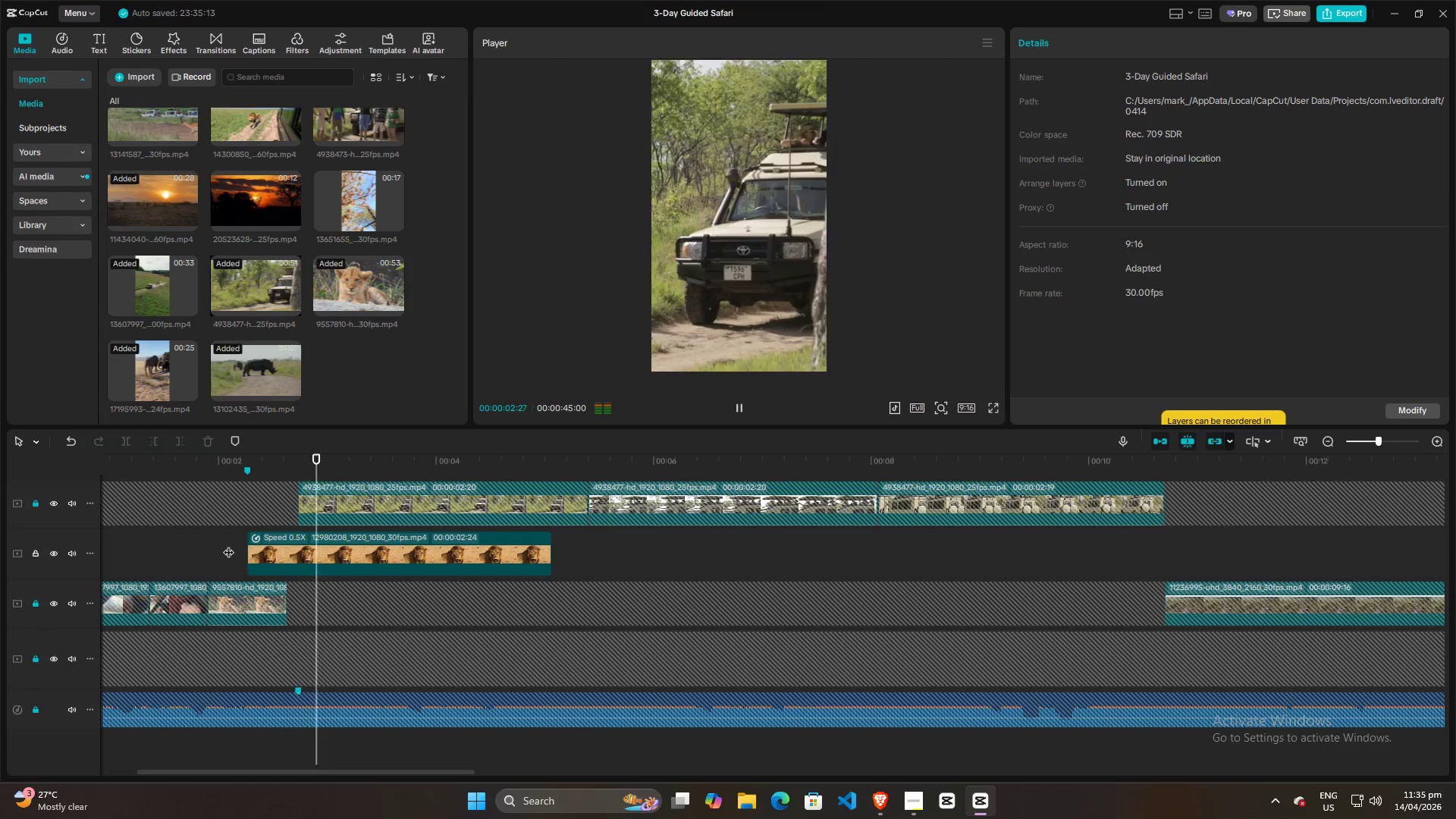 
key(Space)
 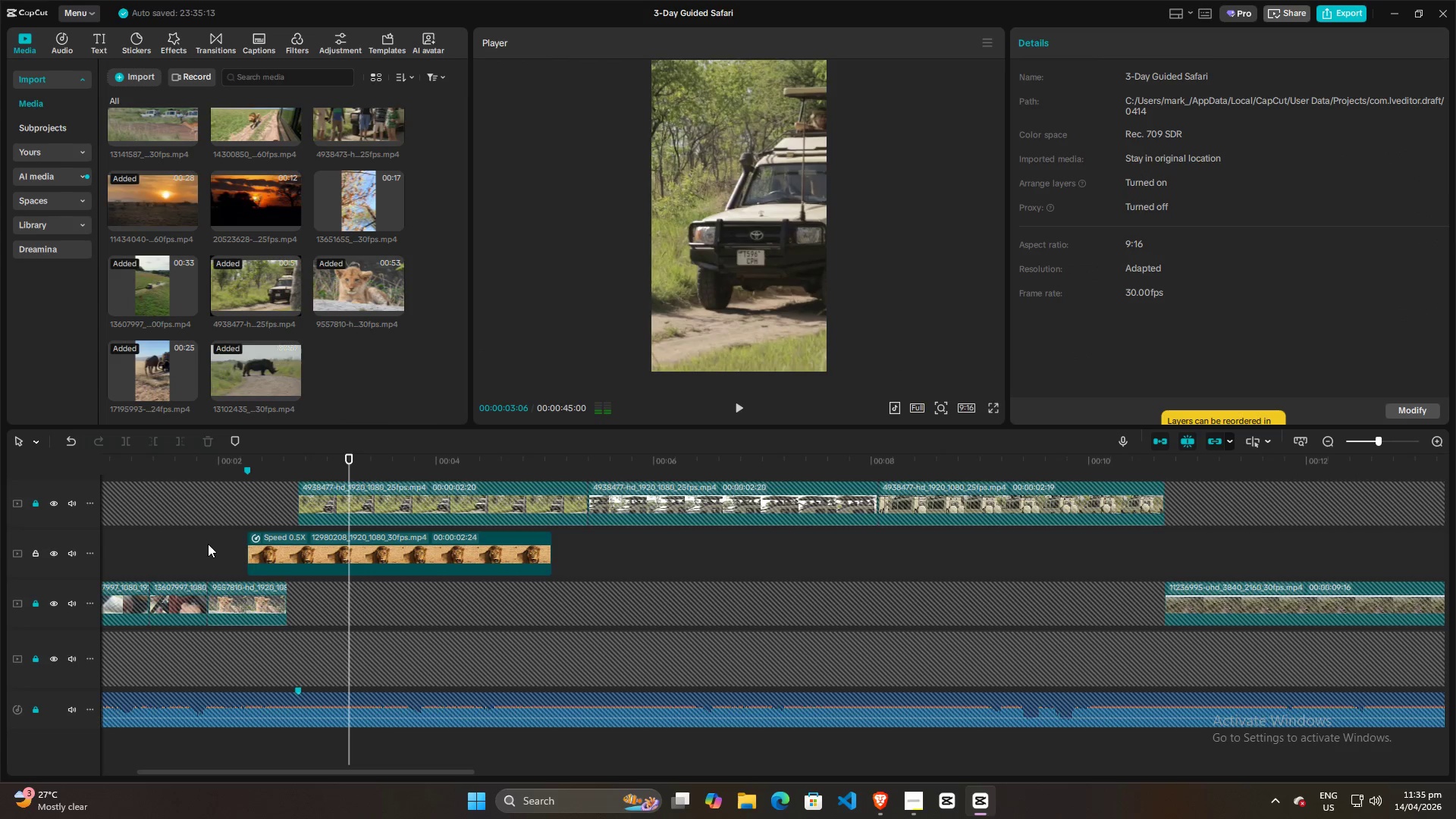 
left_click([208, 544])
 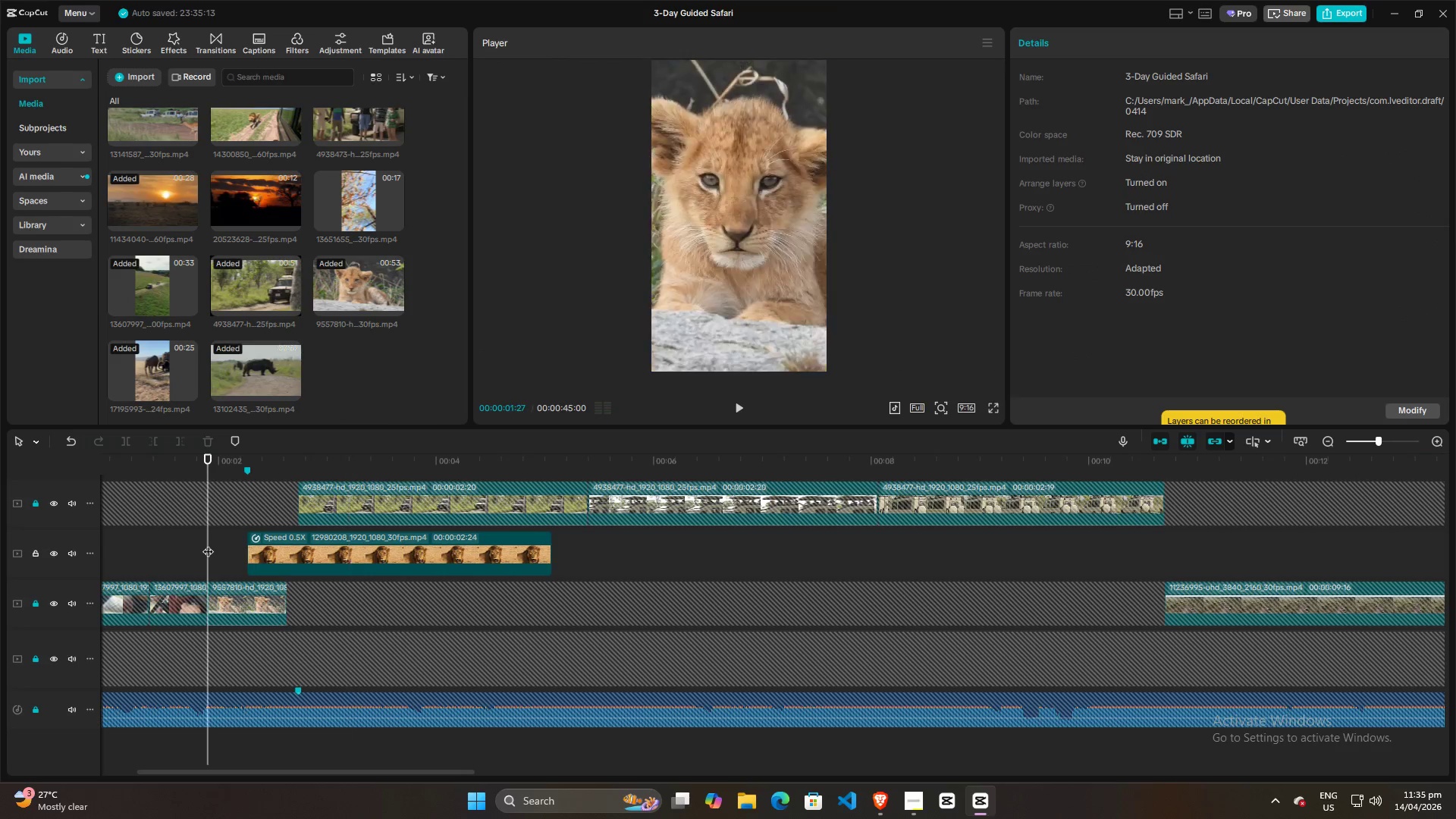 
key(Space)
 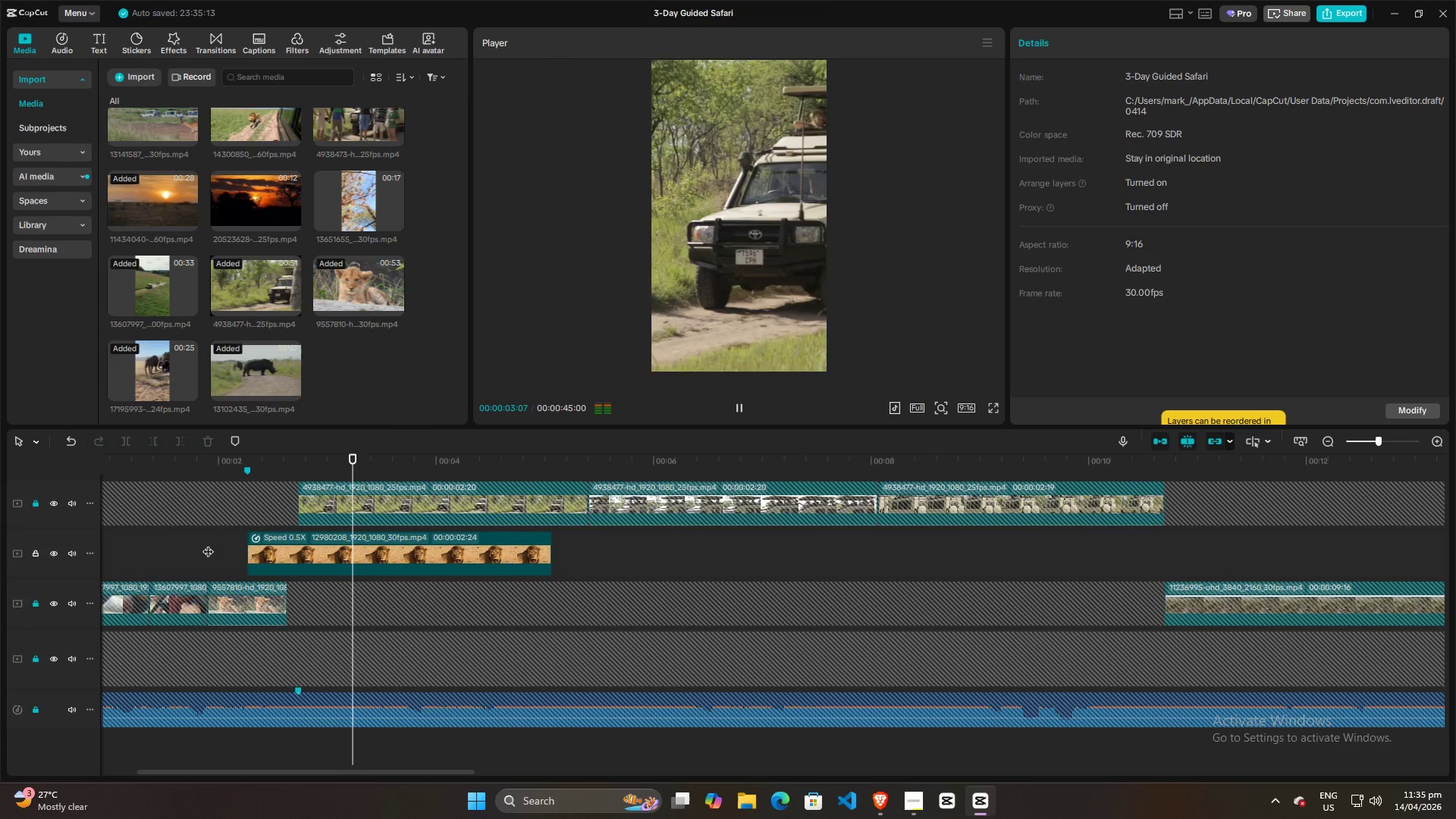 
key(Space)
 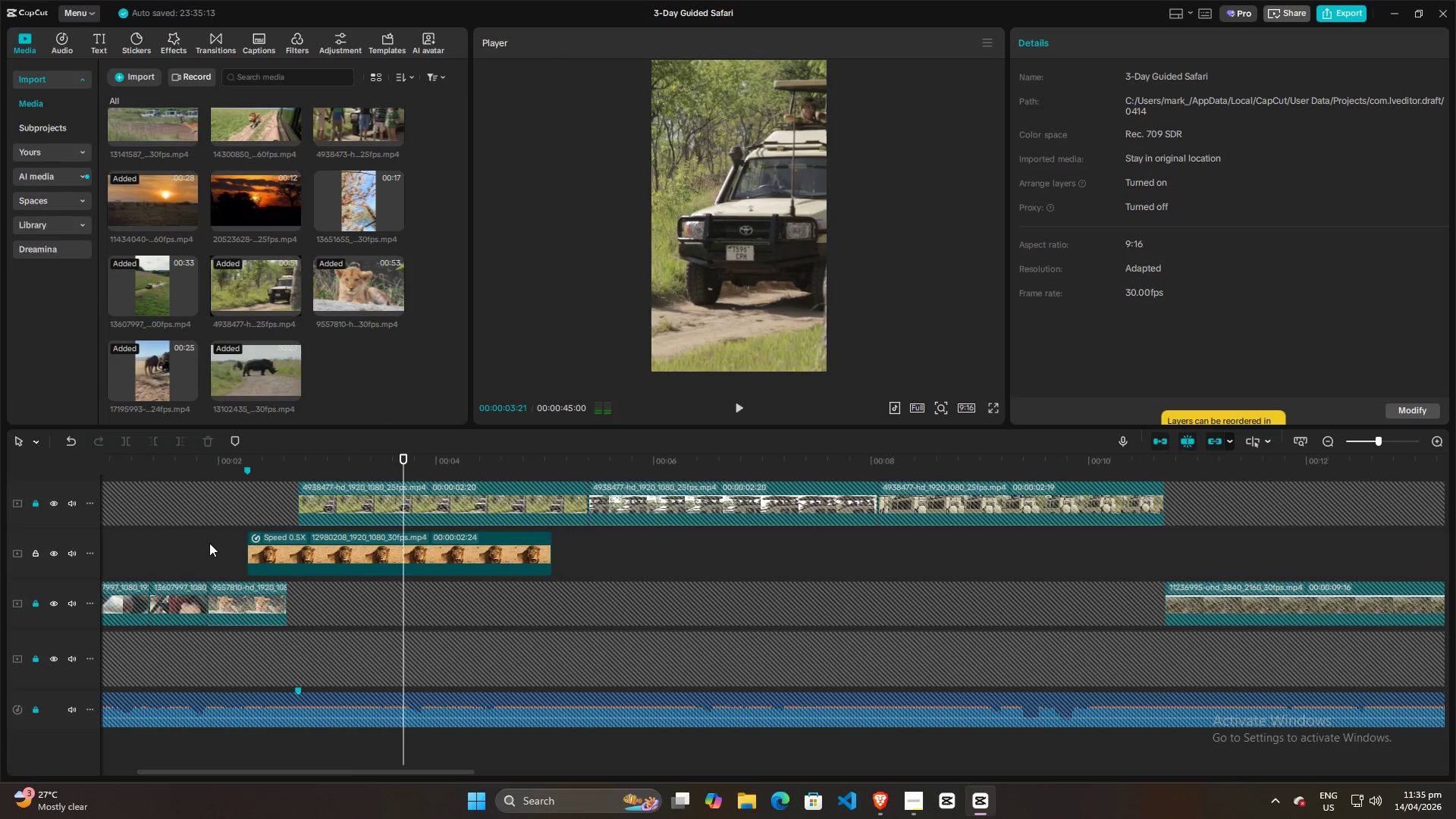 
left_click([209, 543])
 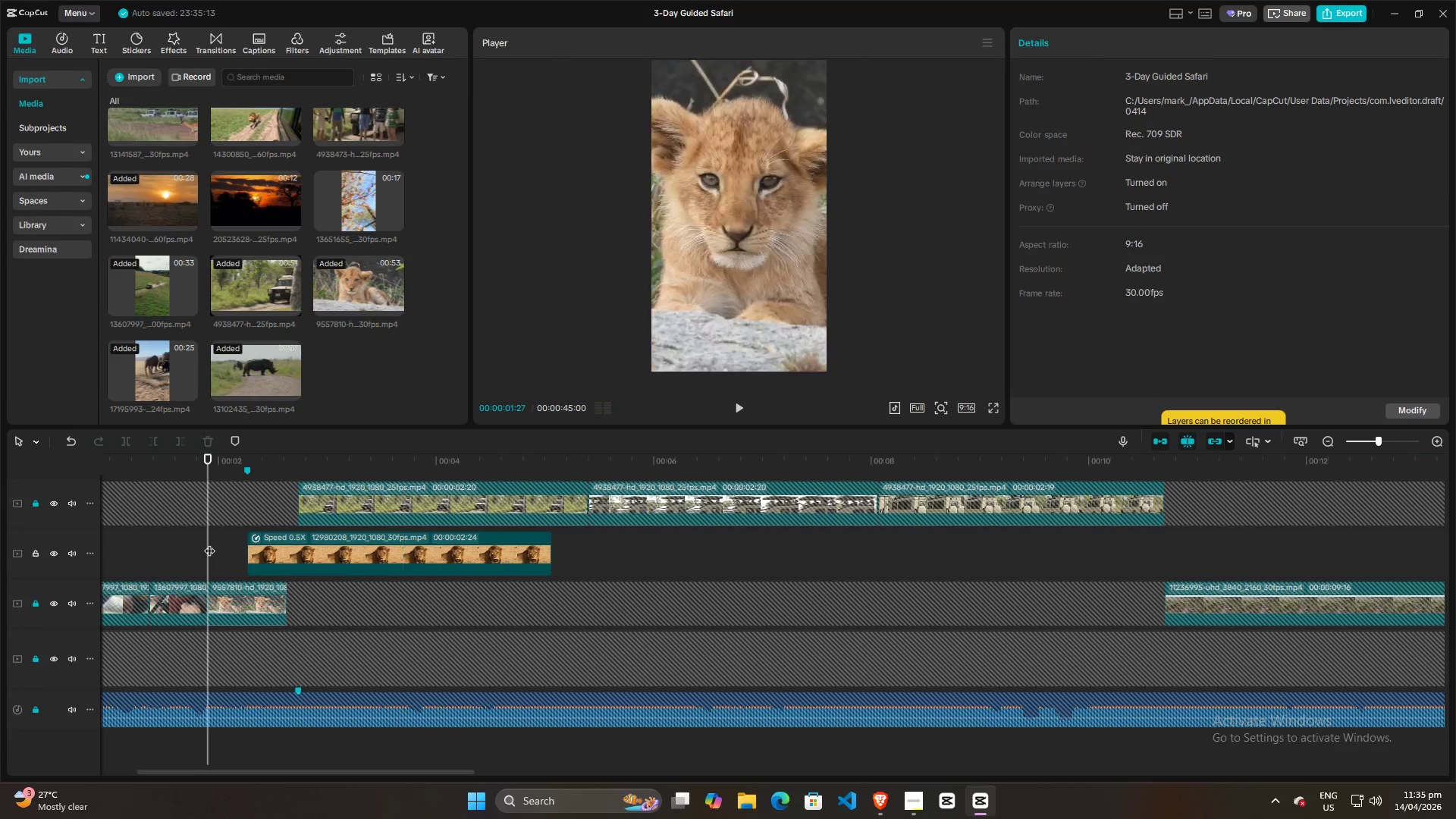 
key(Space)
 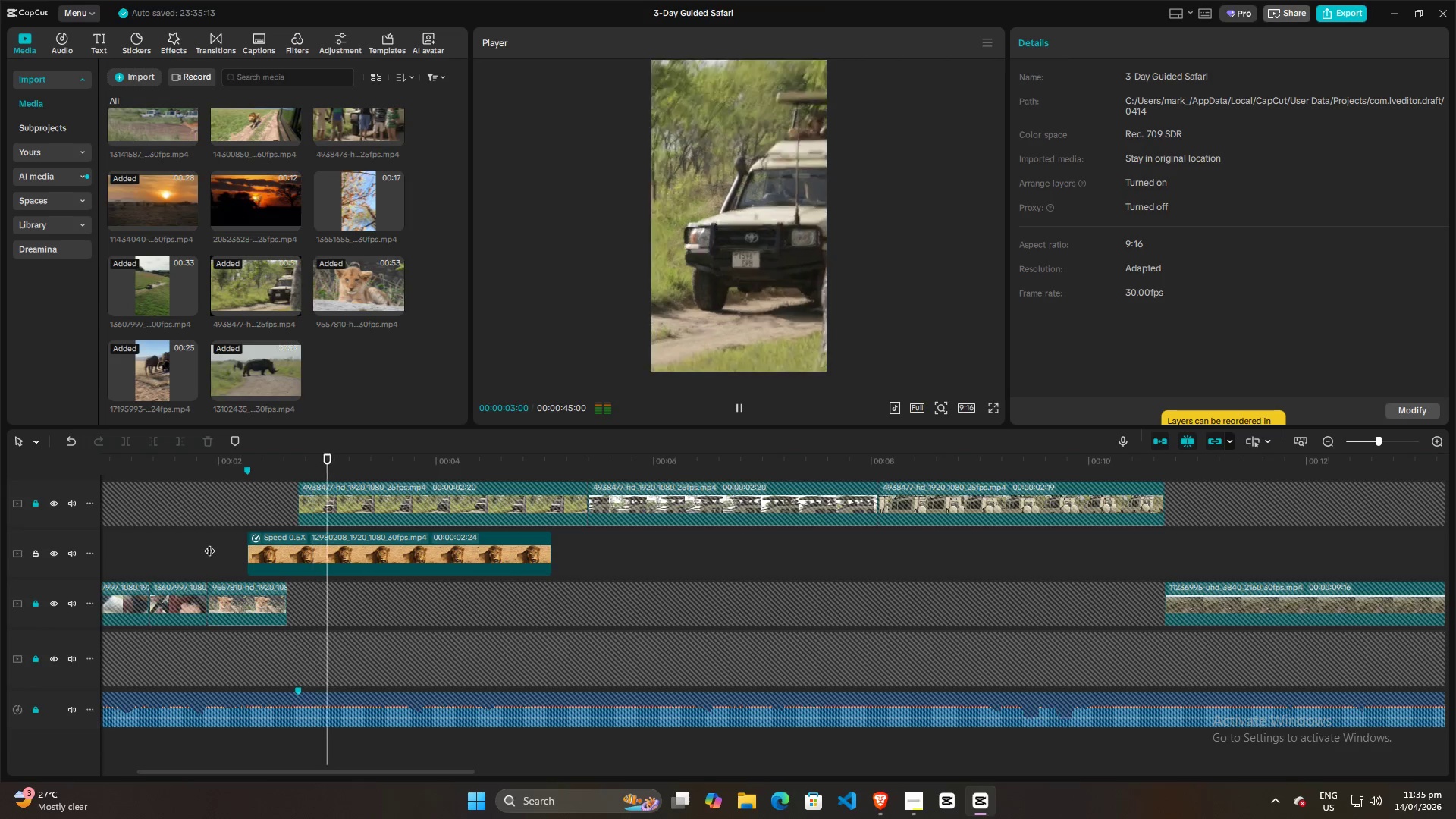 
key(Space)
 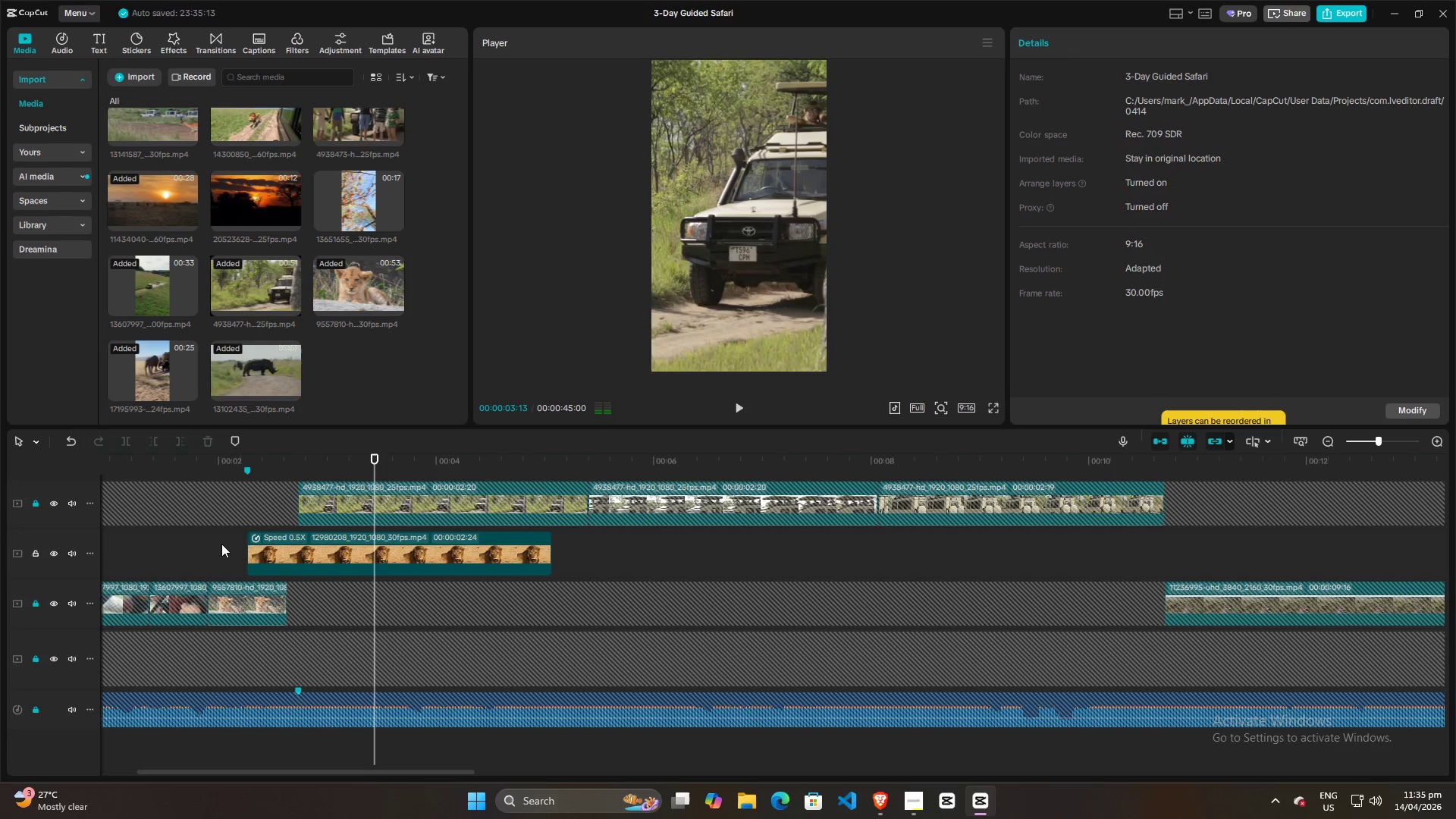 
left_click([221, 544])
 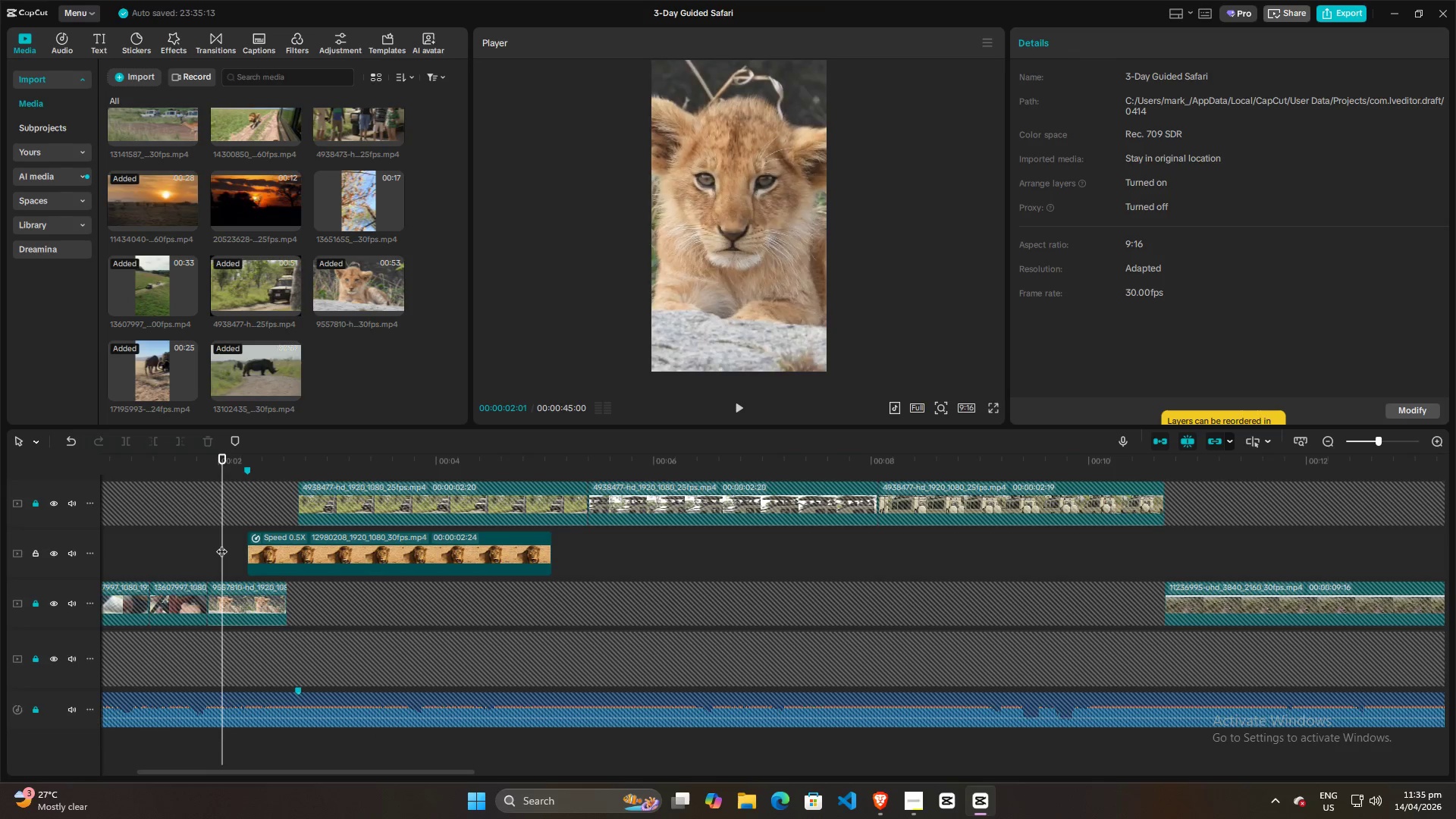 
key(Space)
 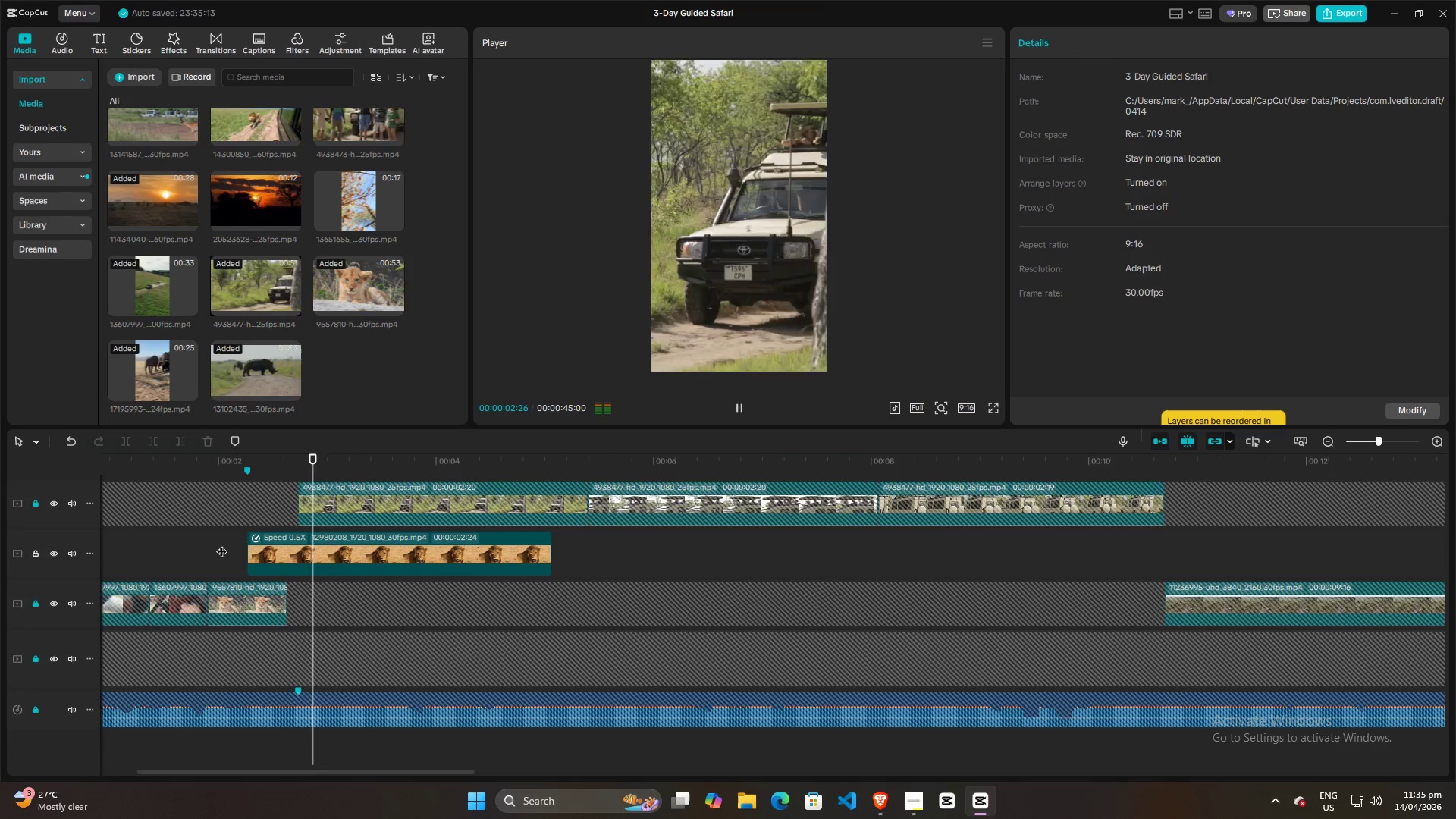 
key(Space)
 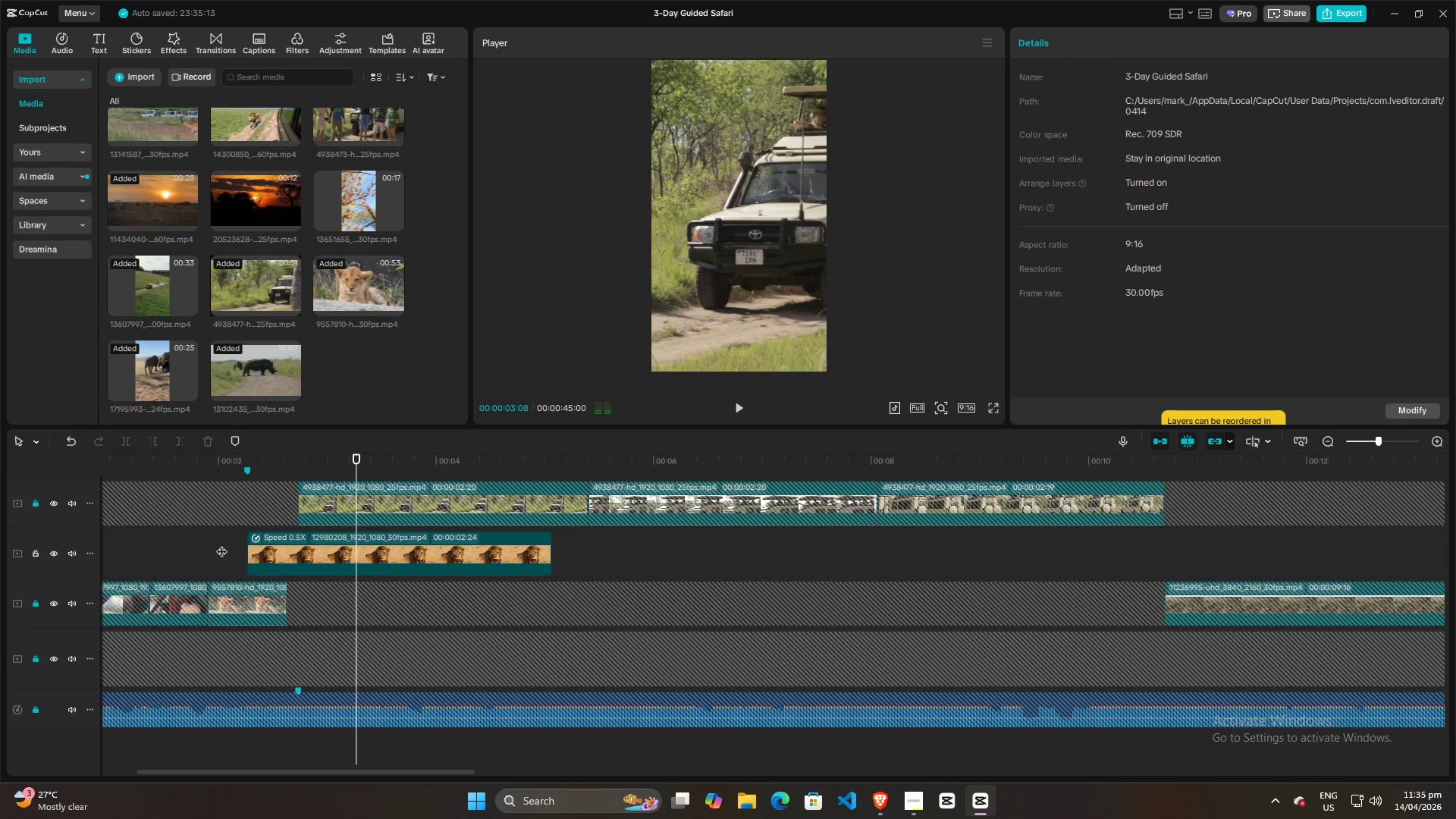 
key(Space)
 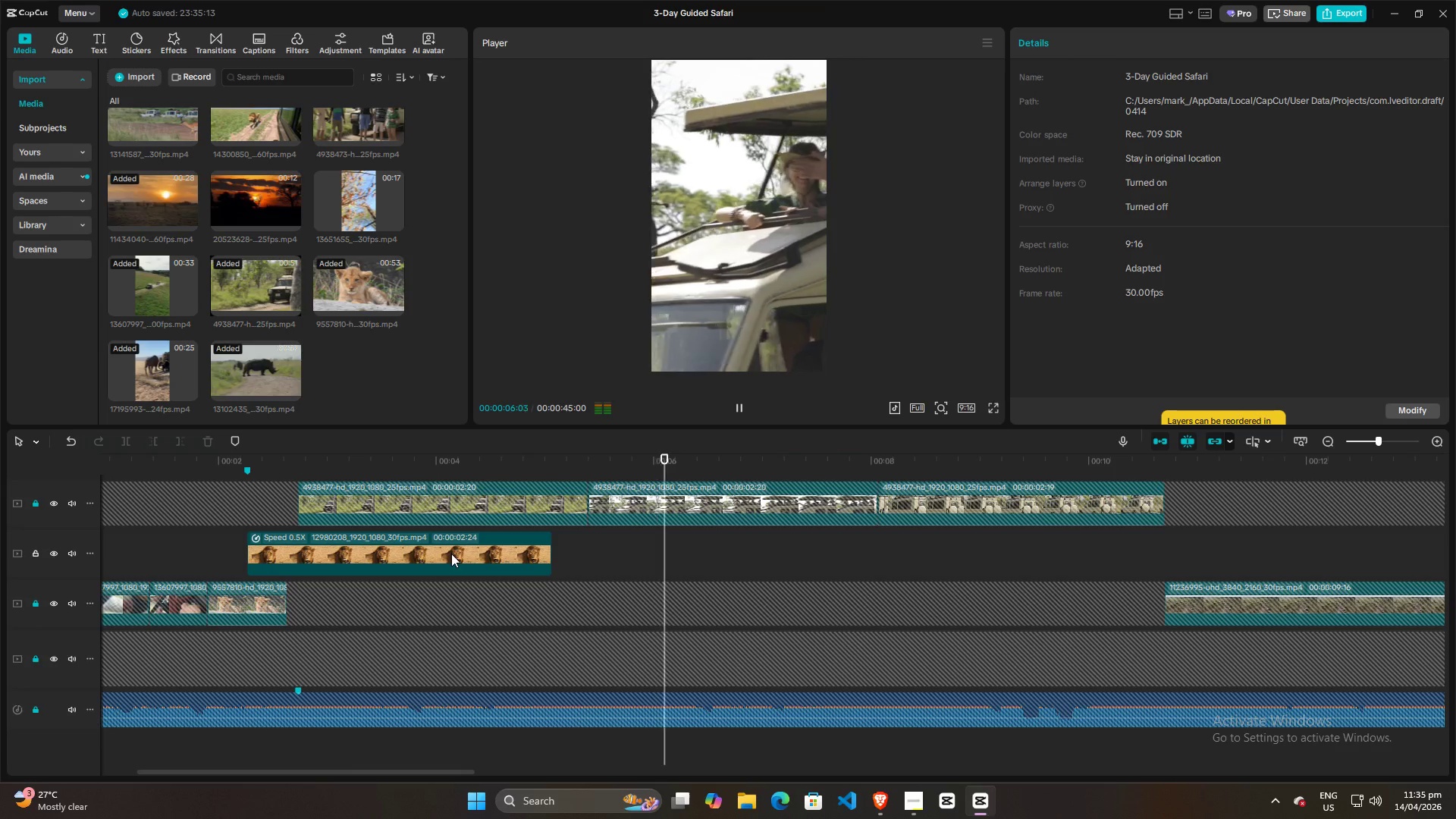 
key(Space)
 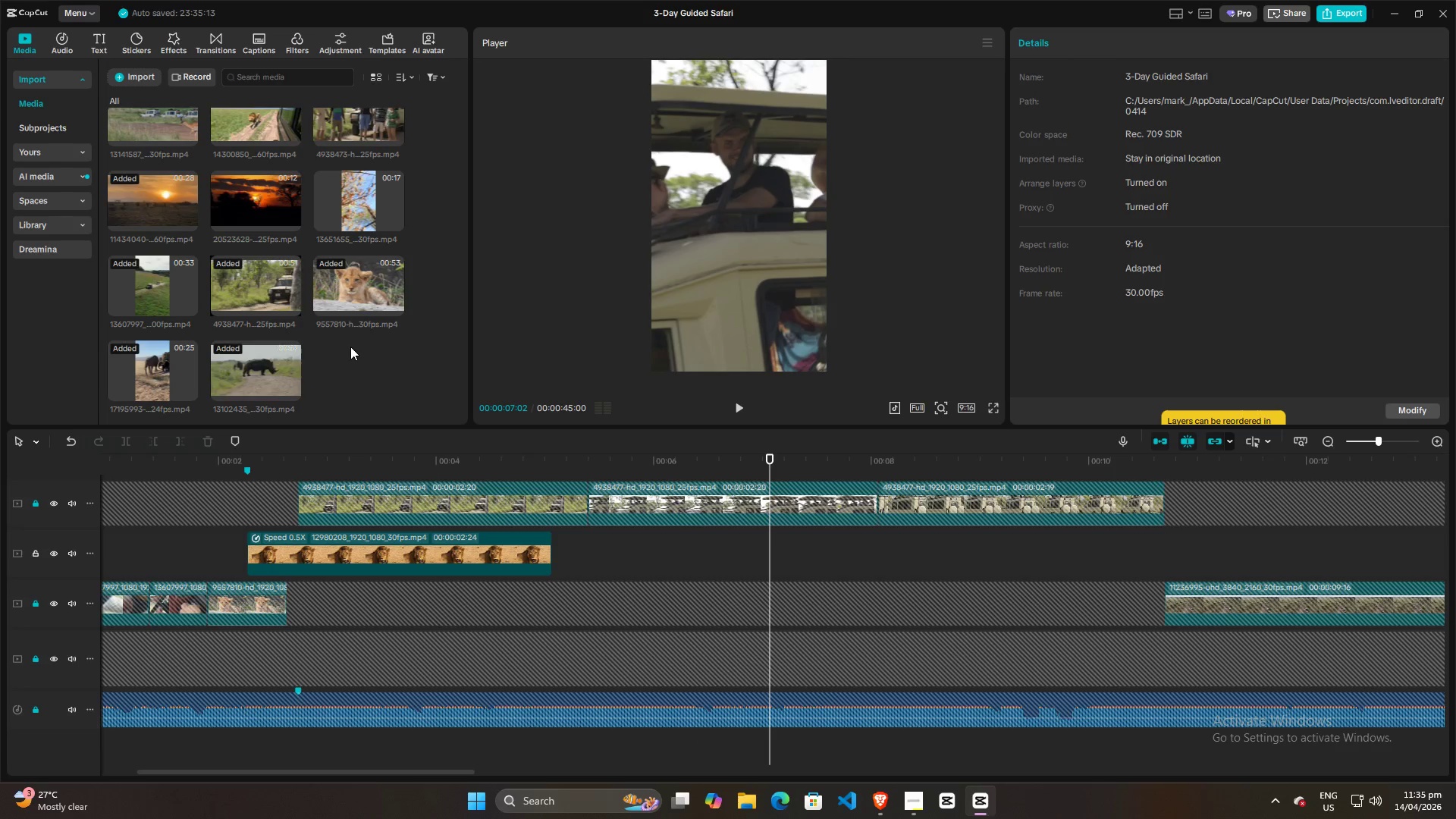 
wait(8.61)
 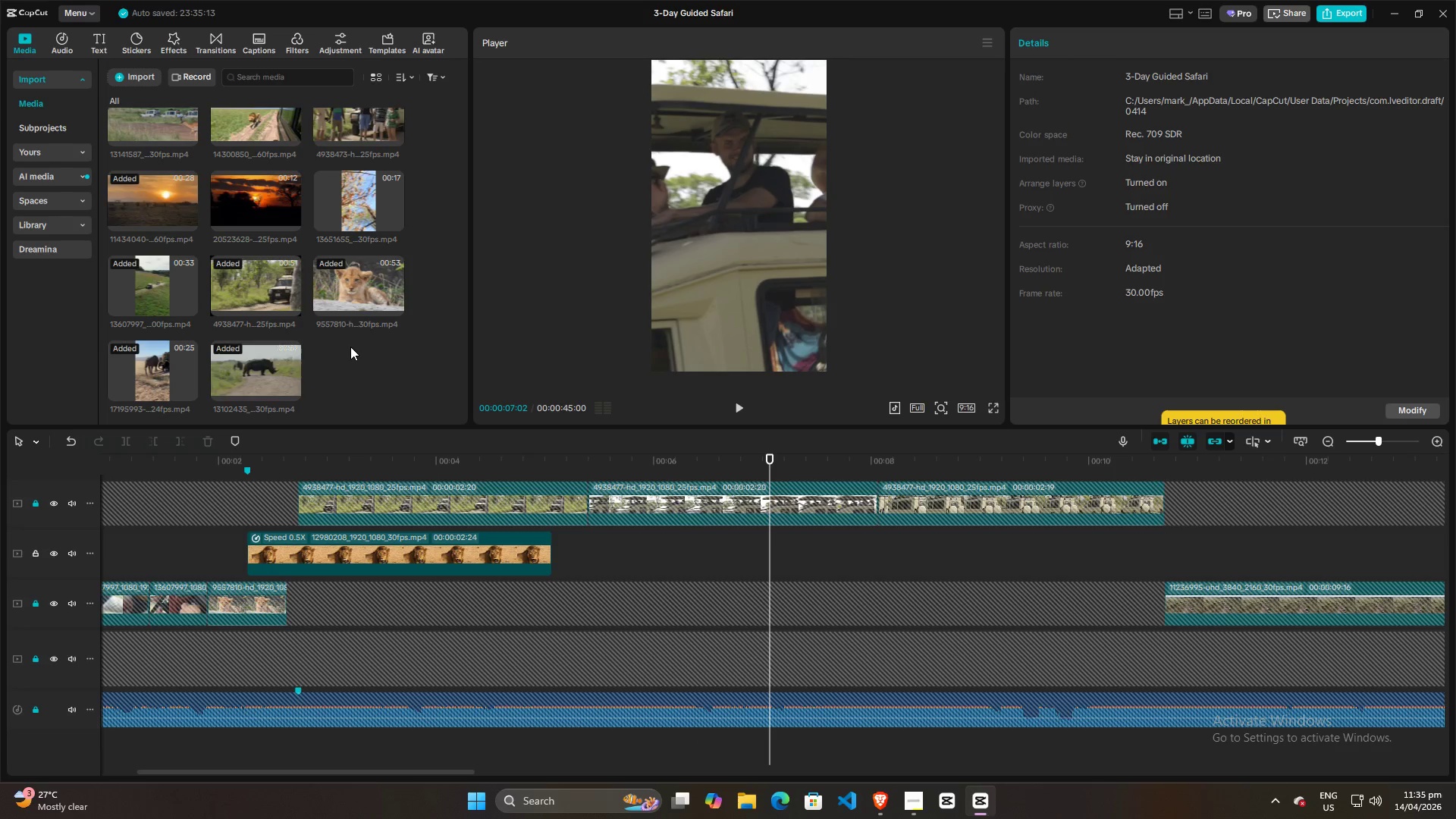 
left_click([124, 545])
 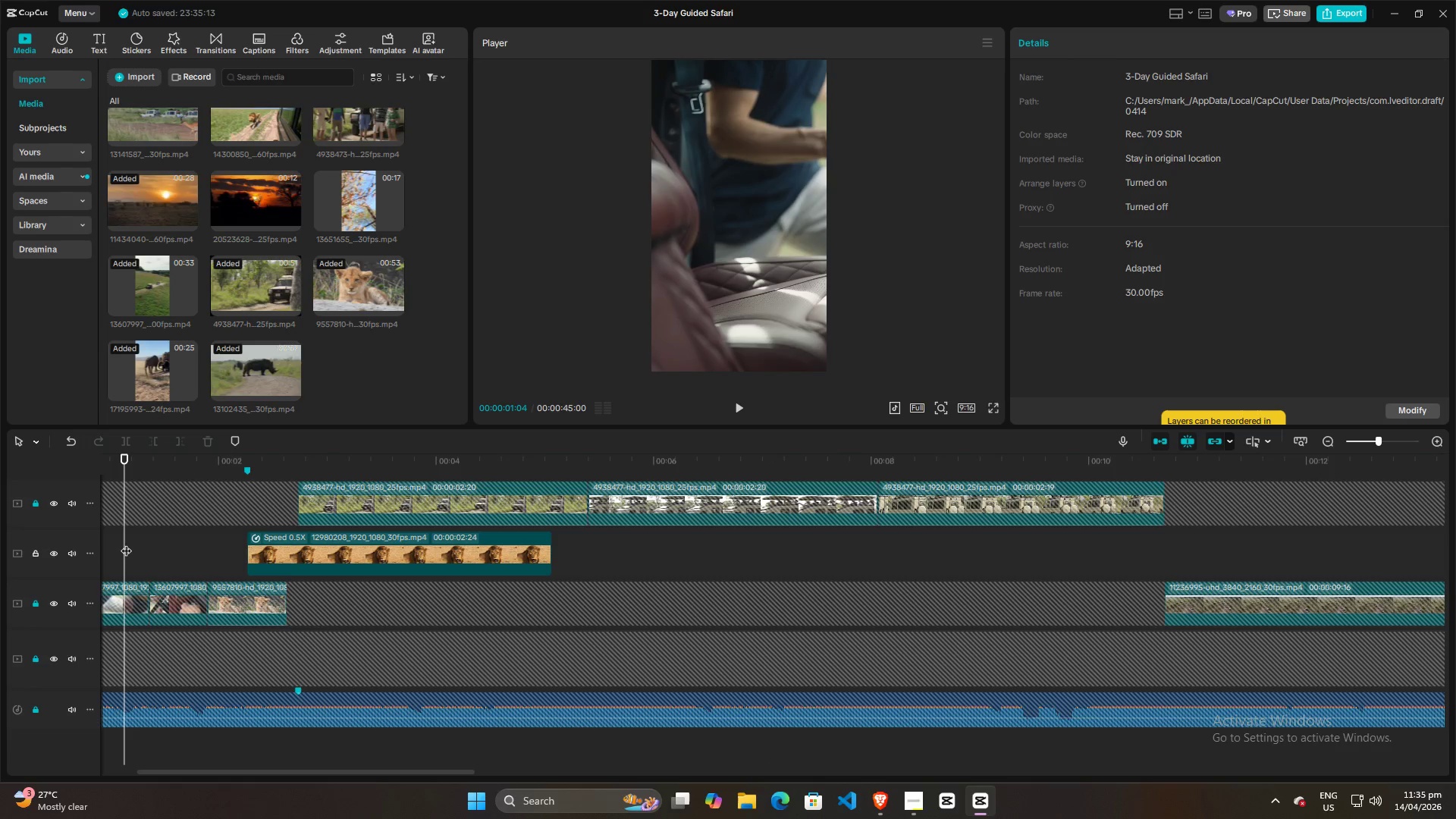 
left_click_drag(start_coordinate=[126, 543], to_coordinate=[0, 543])
 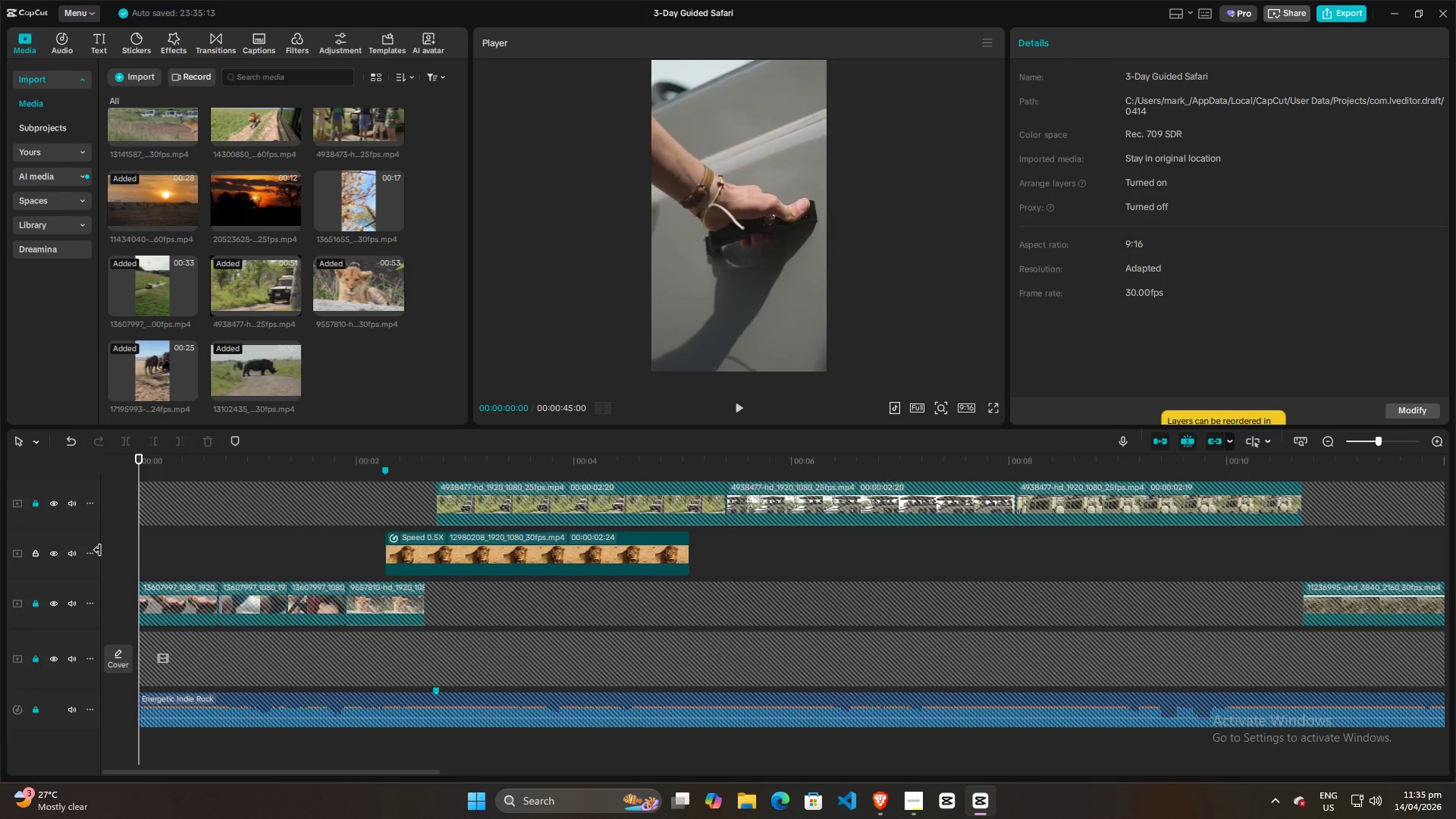 
key(Space)
 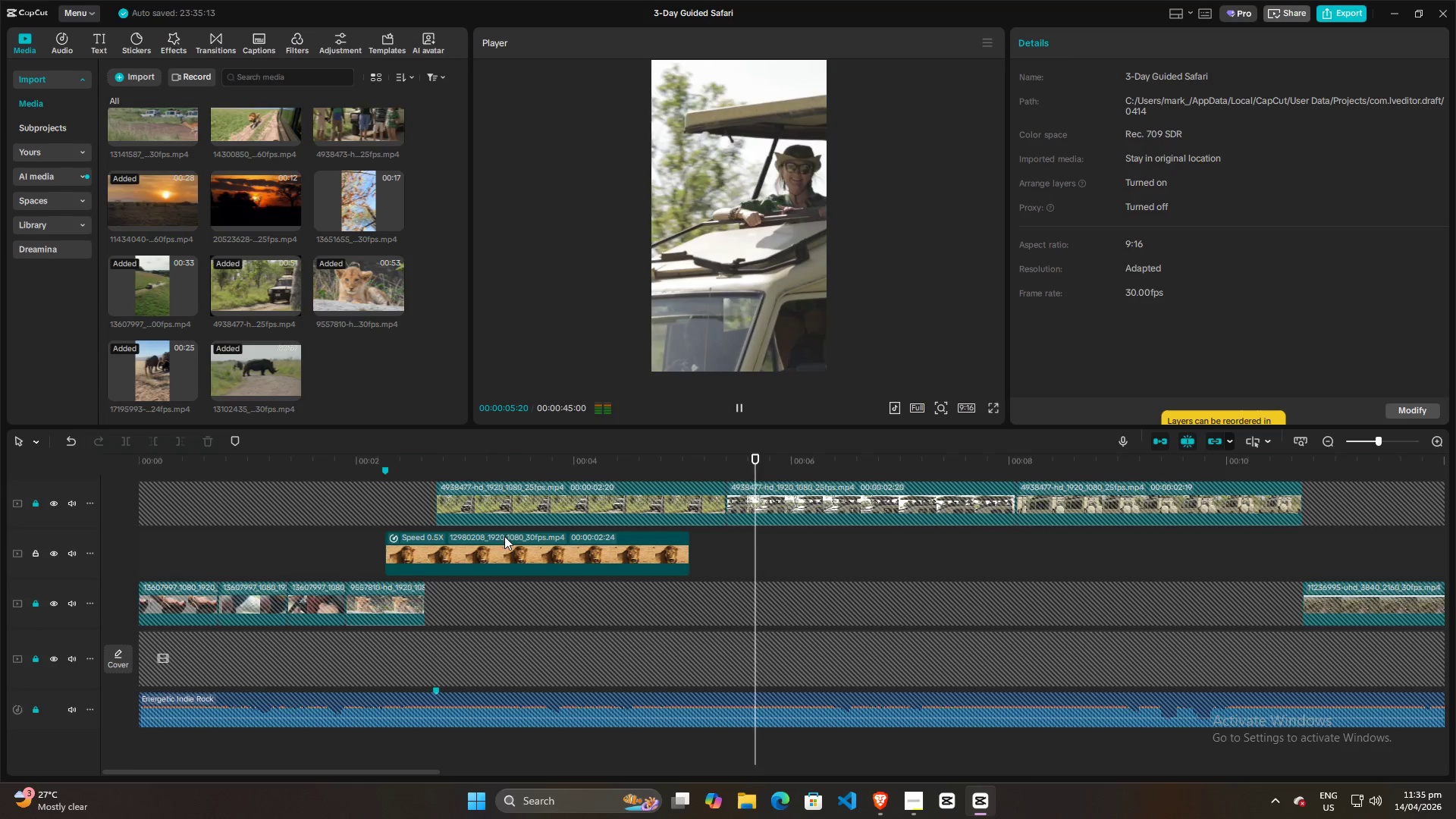 
wait(7.72)
 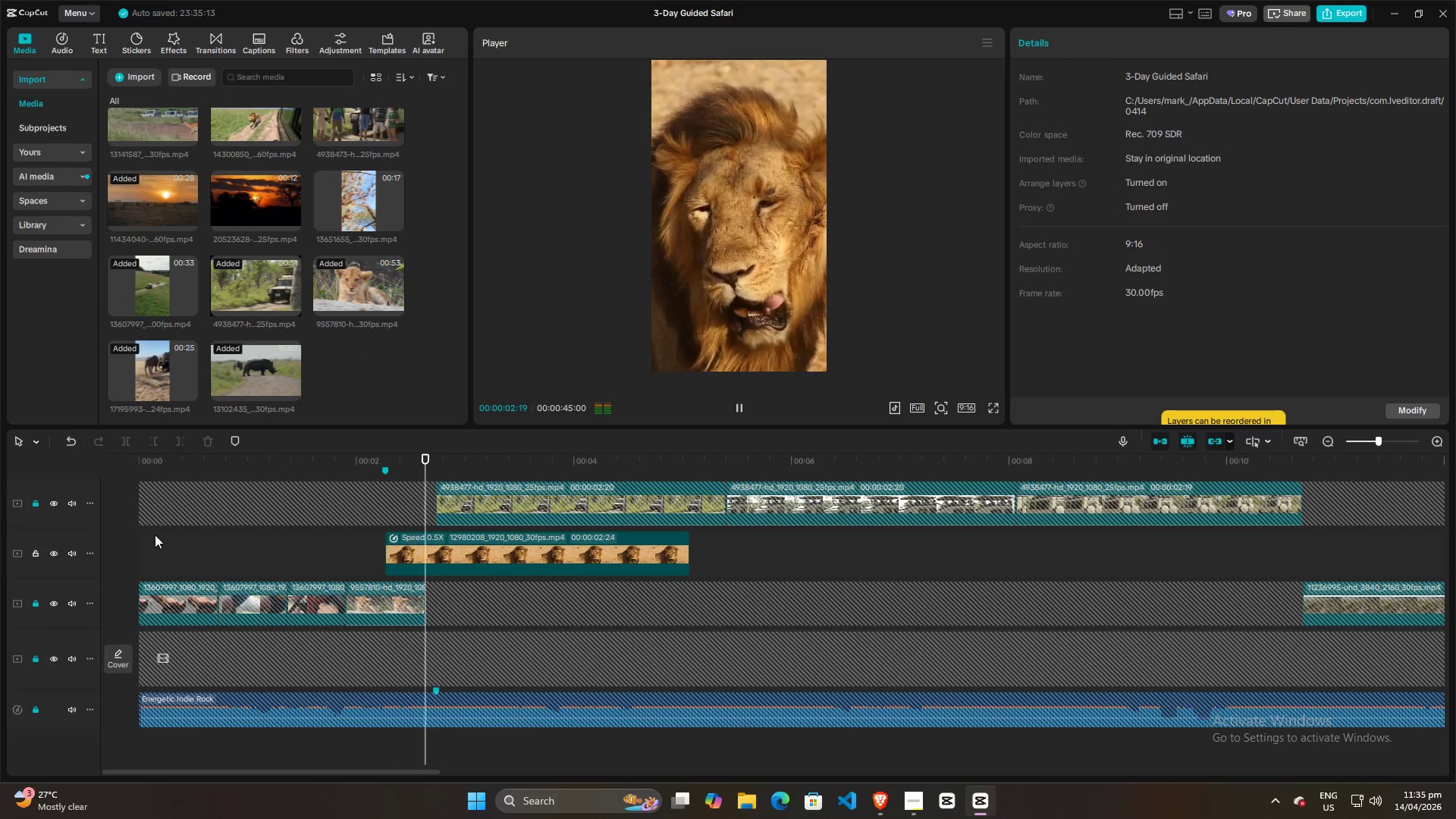 
key(Space)
 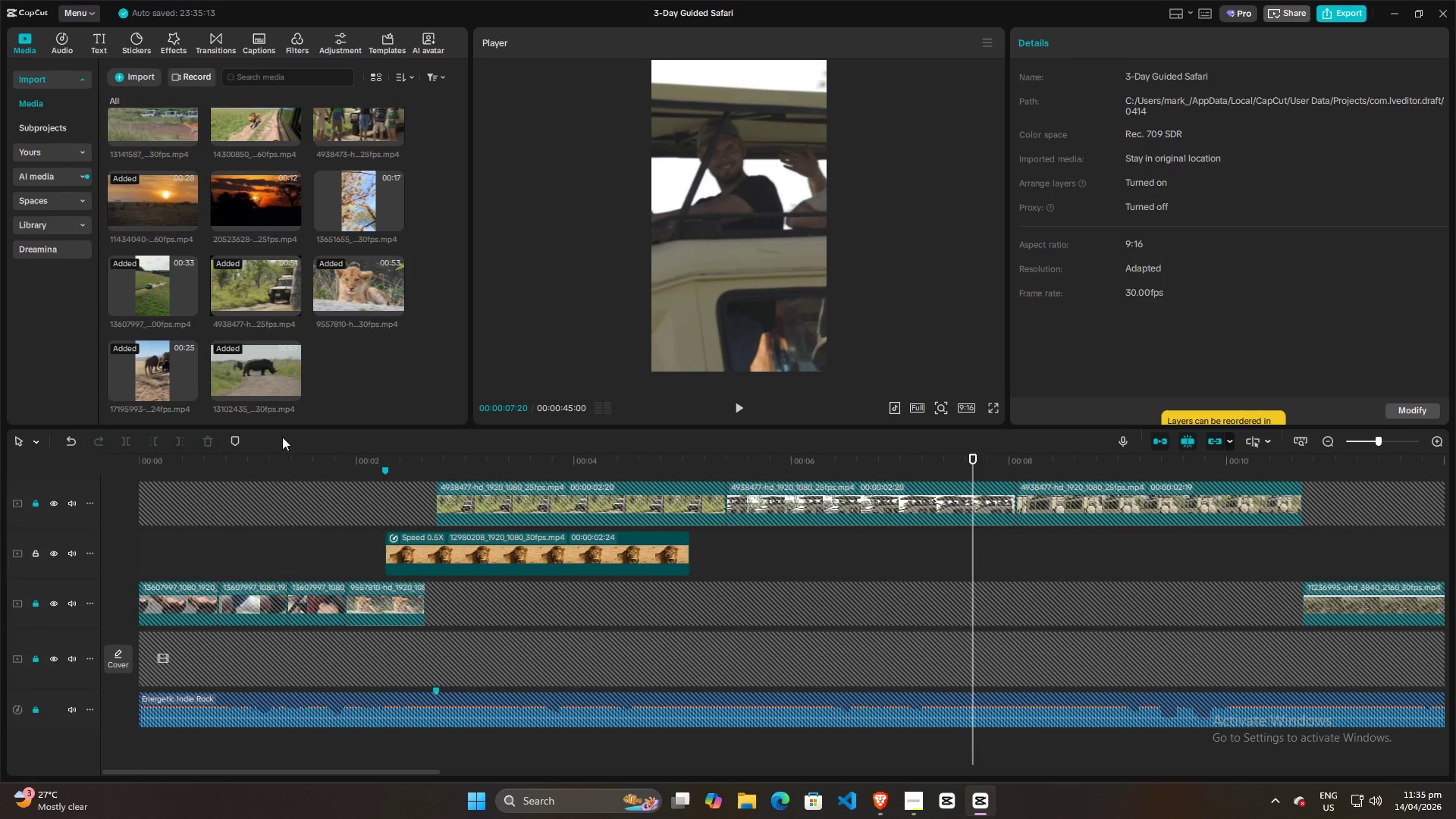 
scroll: coordinate [767, 538], scroll_direction: up, amount: 20.0
 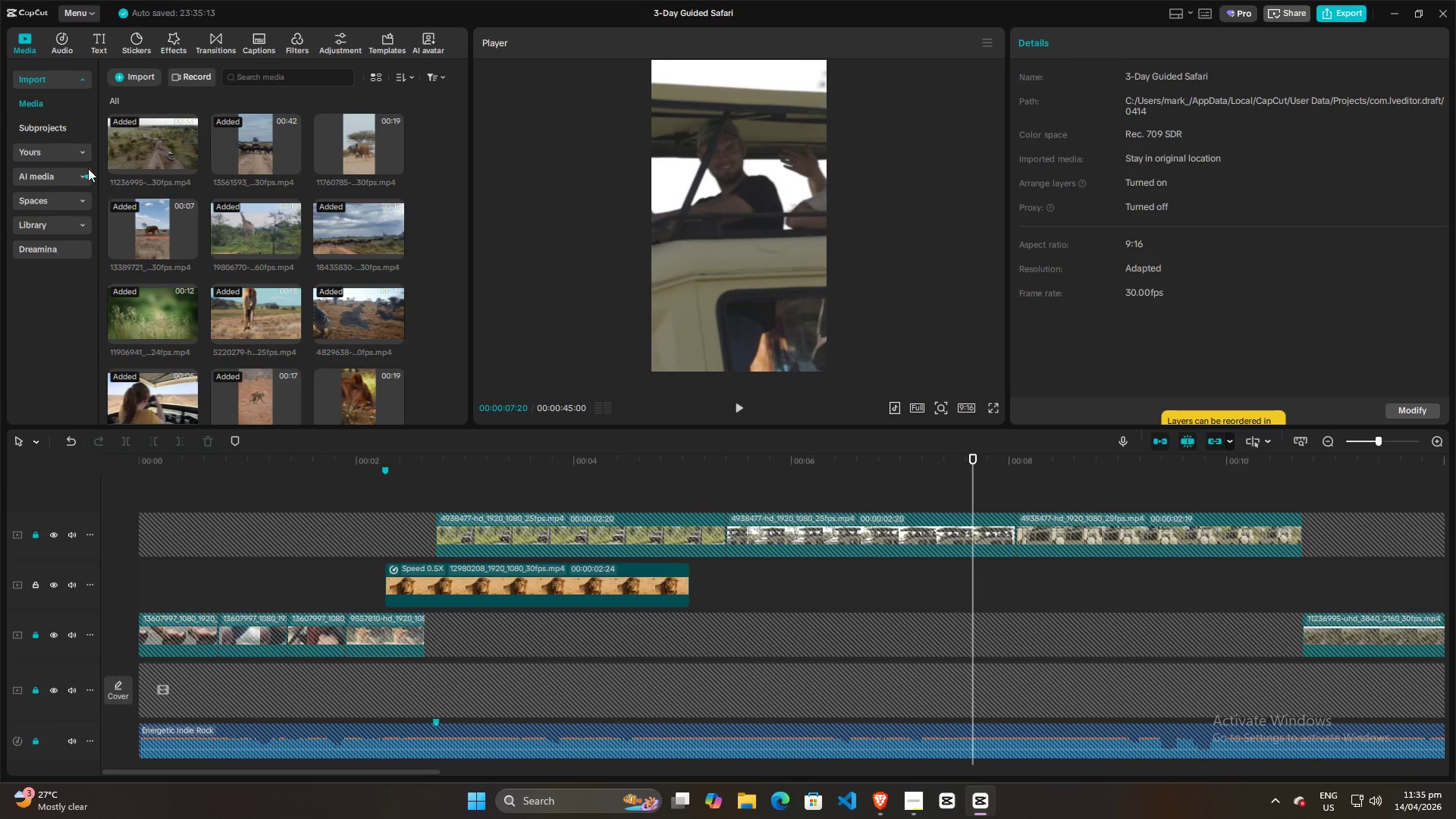 
scroll: coordinate [391, 537], scroll_direction: down, amount: 8.0
 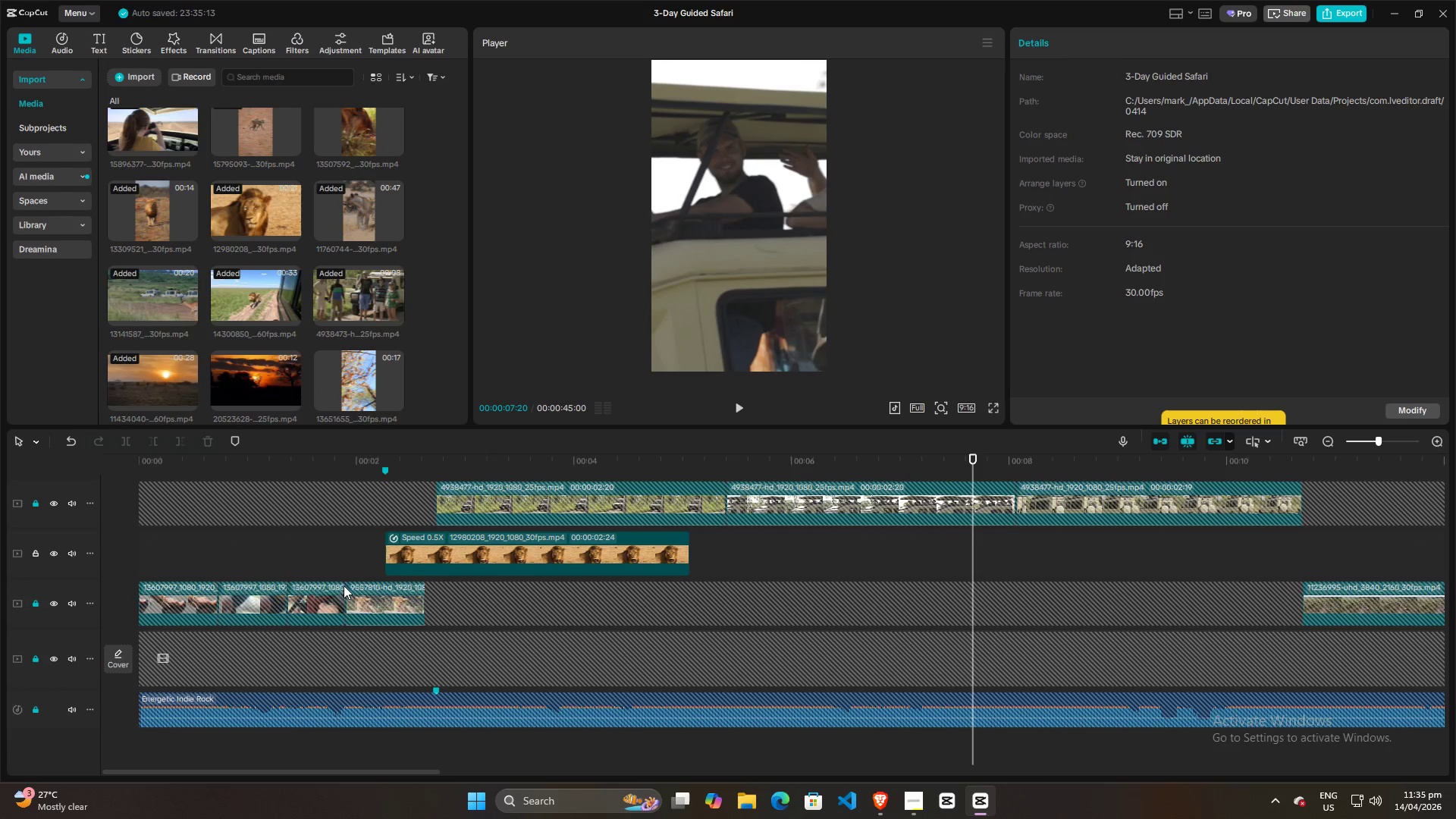 
left_click([369, 597])
 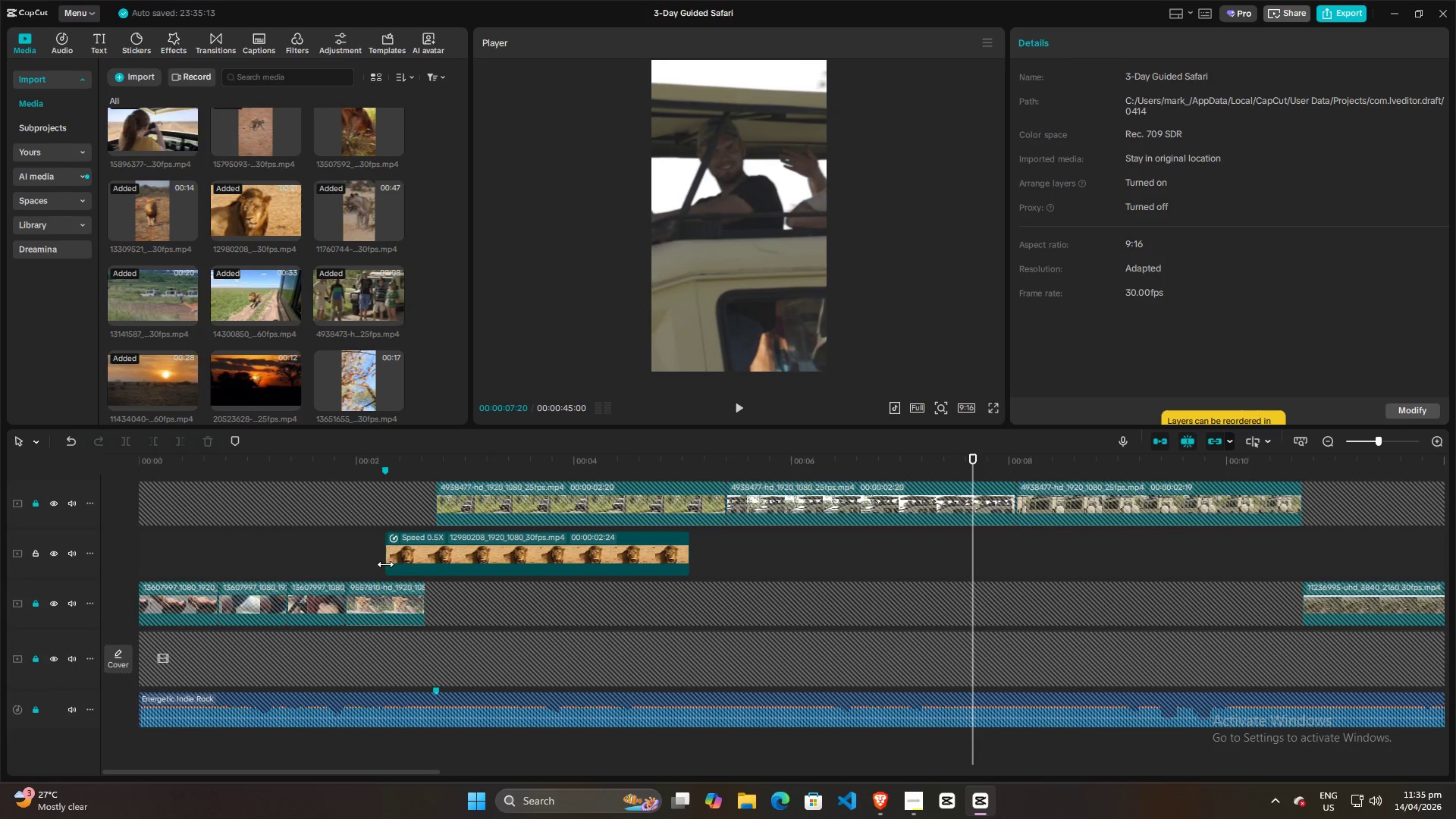 
left_click([342, 554])
 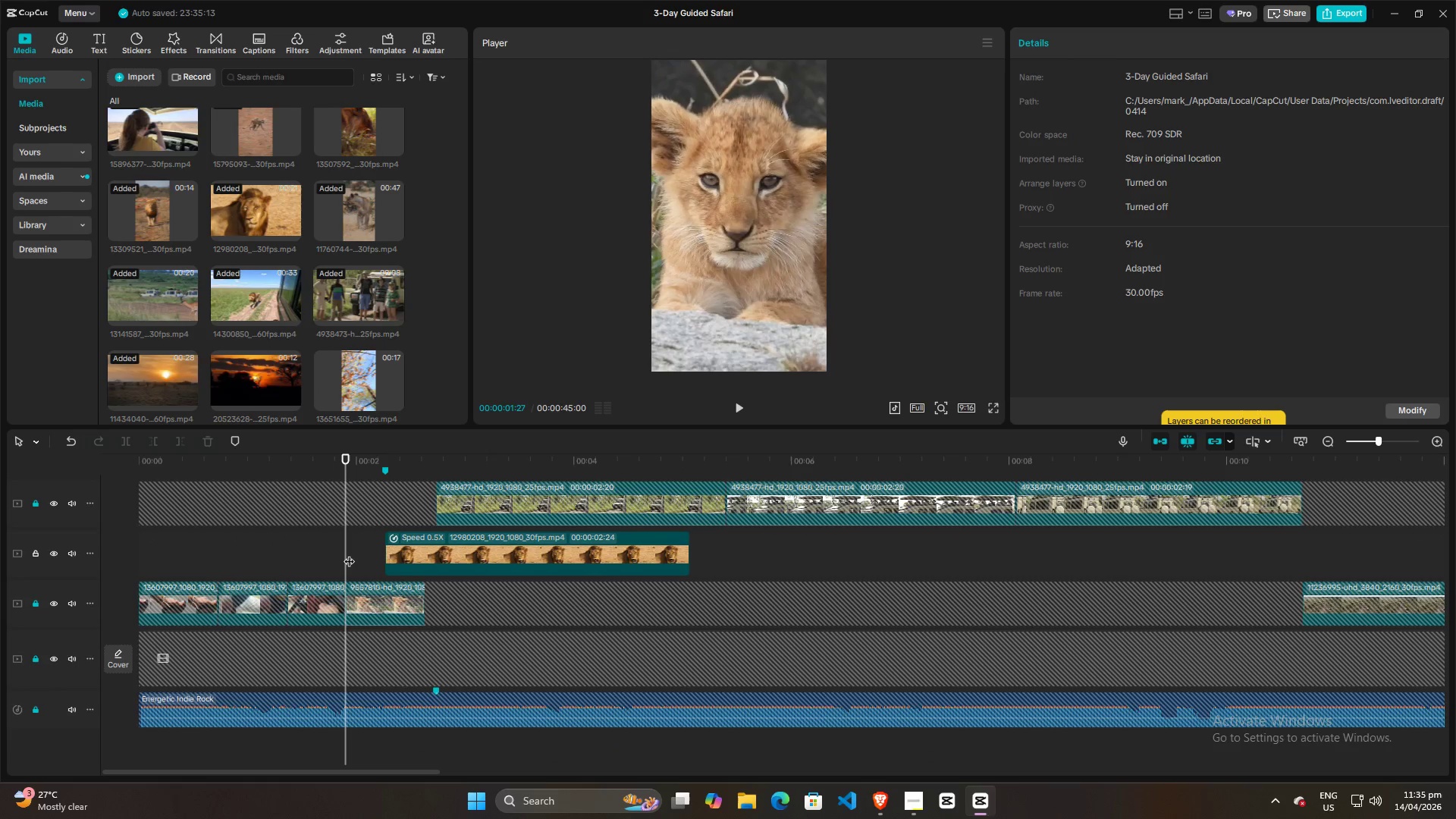 
left_click_drag(start_coordinate=[349, 553], to_coordinate=[371, 552])
 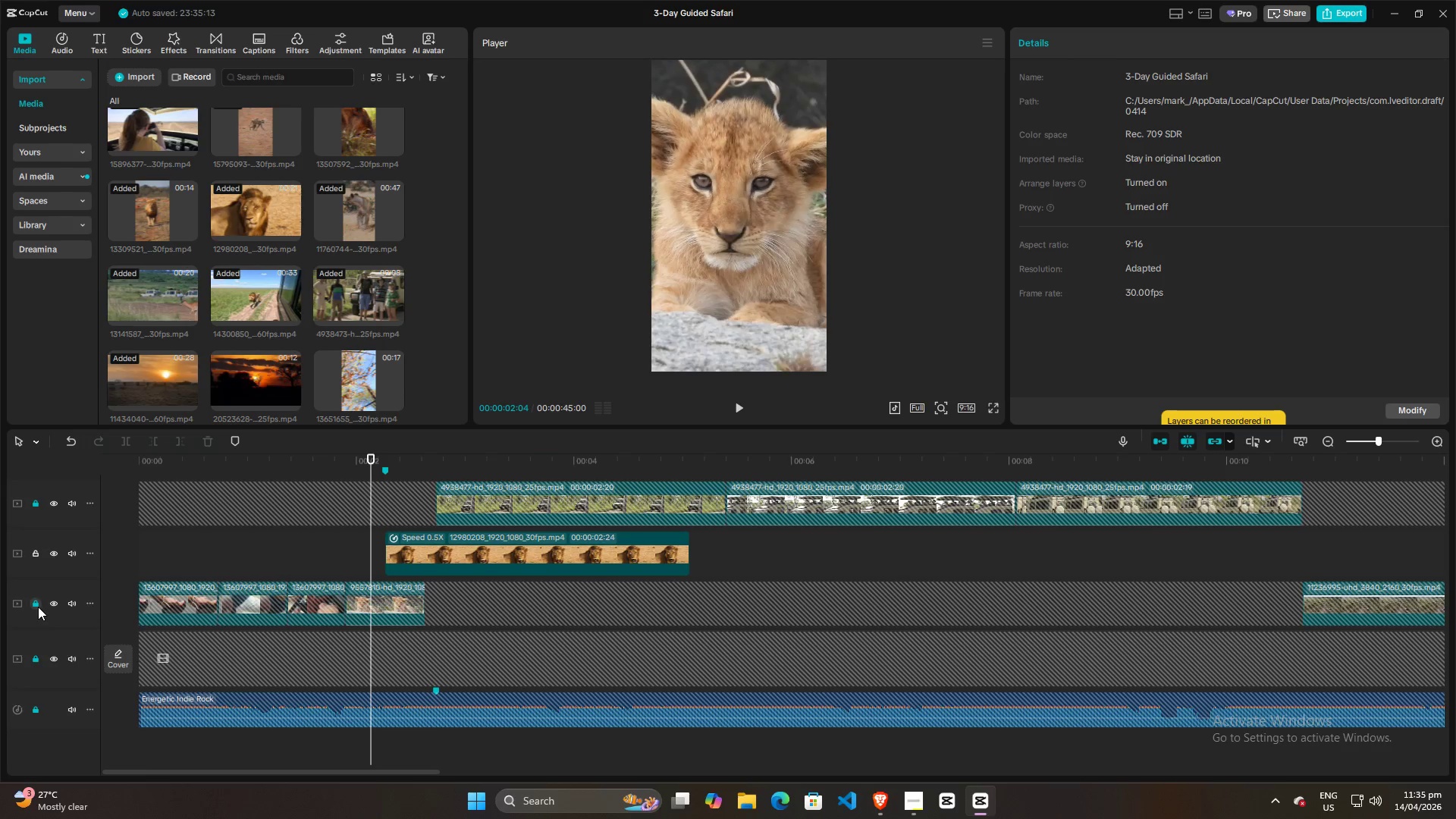 
left_click([33, 552])
 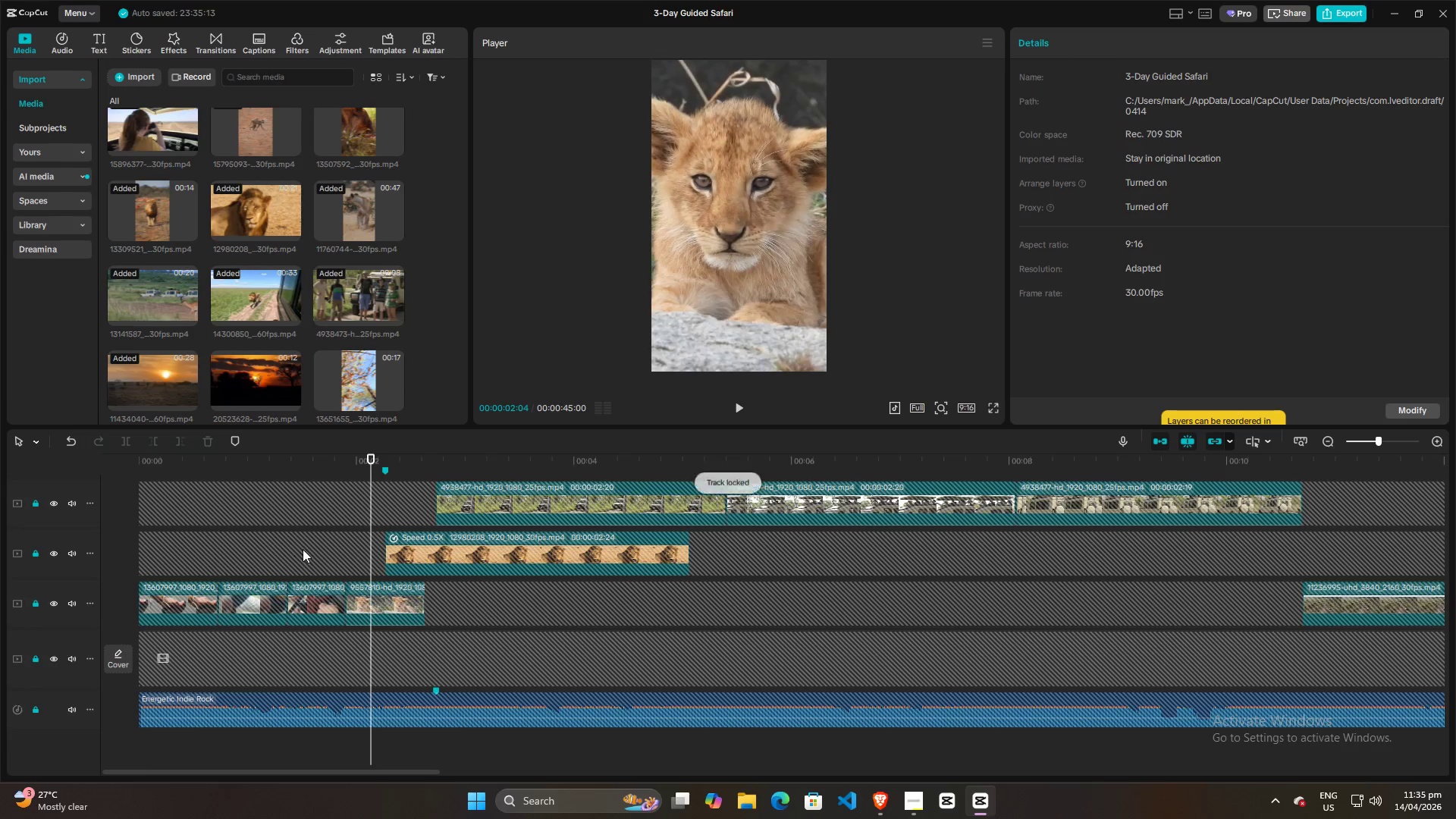 
key(Space)
 